 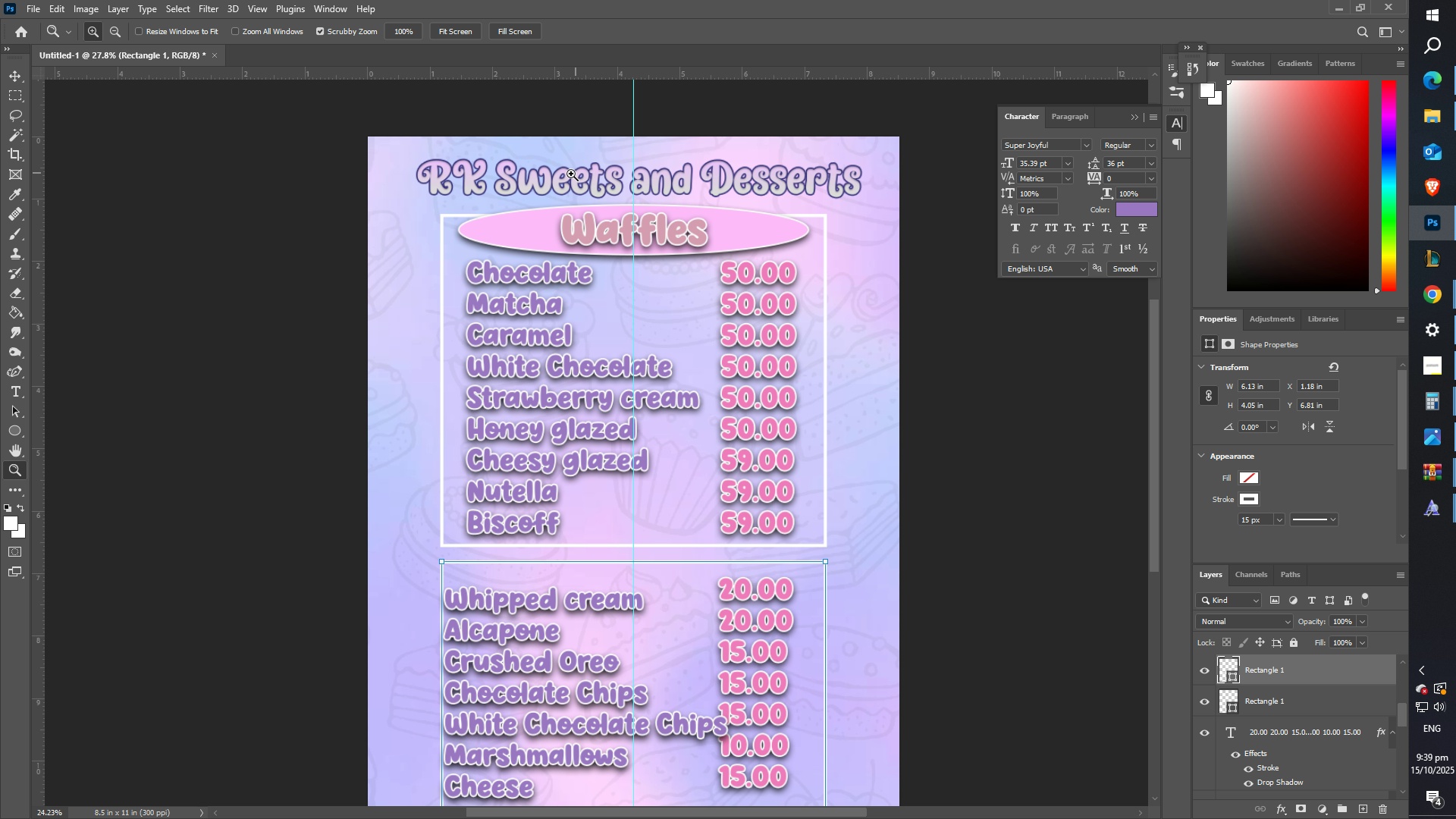 
scroll: coordinate [607, 228], scroll_direction: down, amount: 4.0
 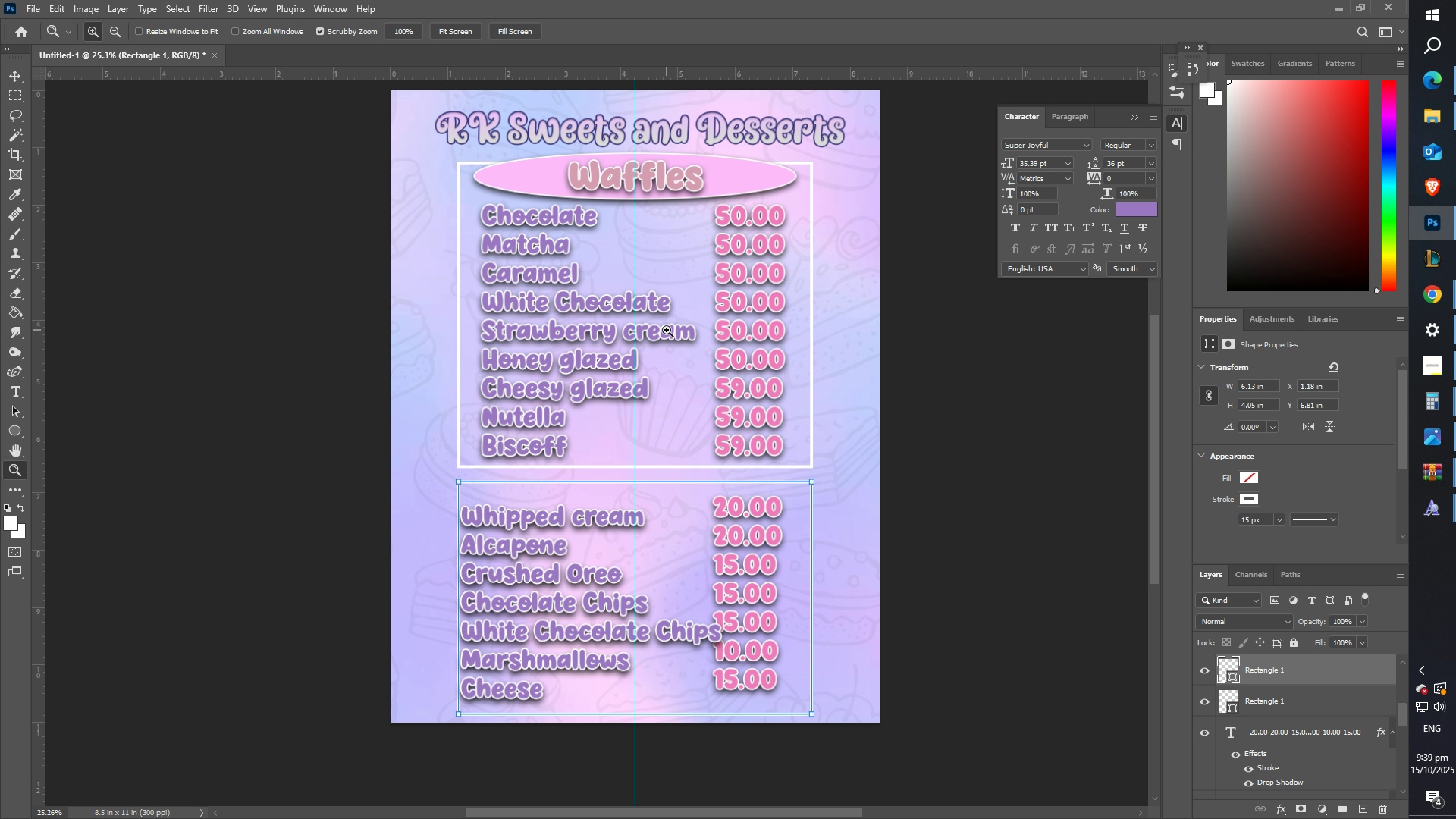 
scroll: coordinate [667, 330], scroll_direction: up, amount: 1.0
 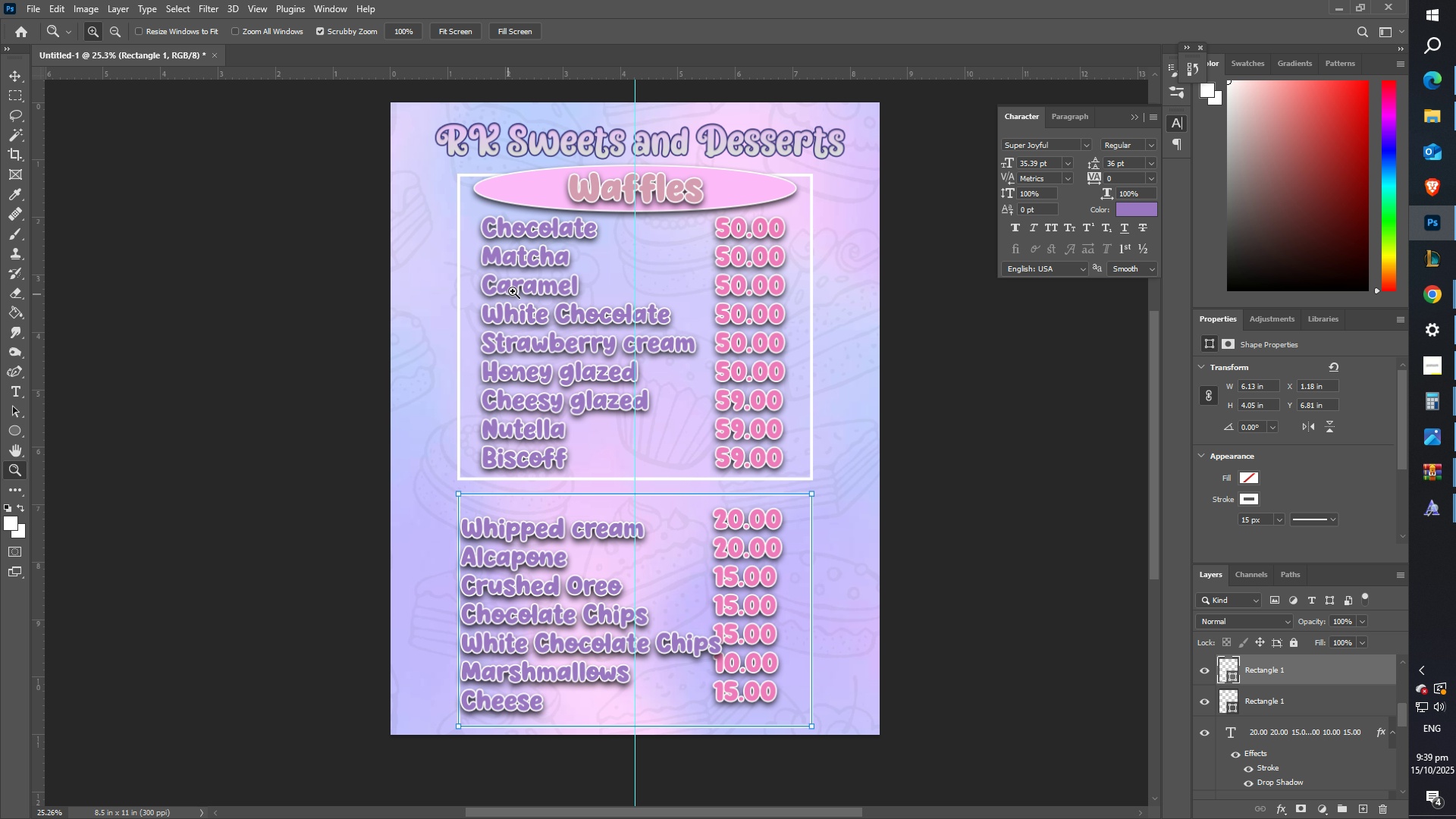 
hold_key(key=ShiftLeft, duration=1.5)
 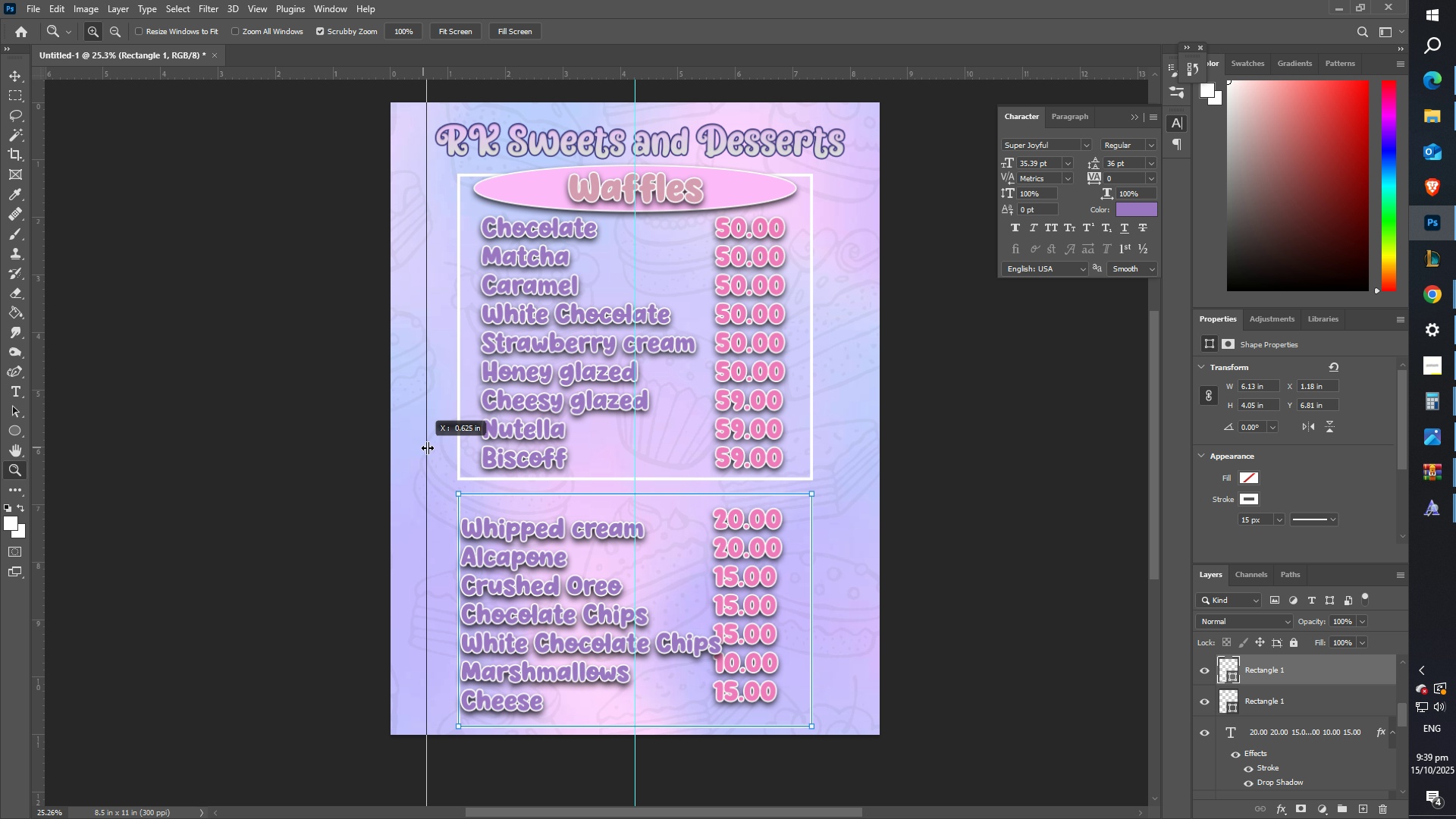 
hold_key(key=ShiftLeft, duration=1.51)
 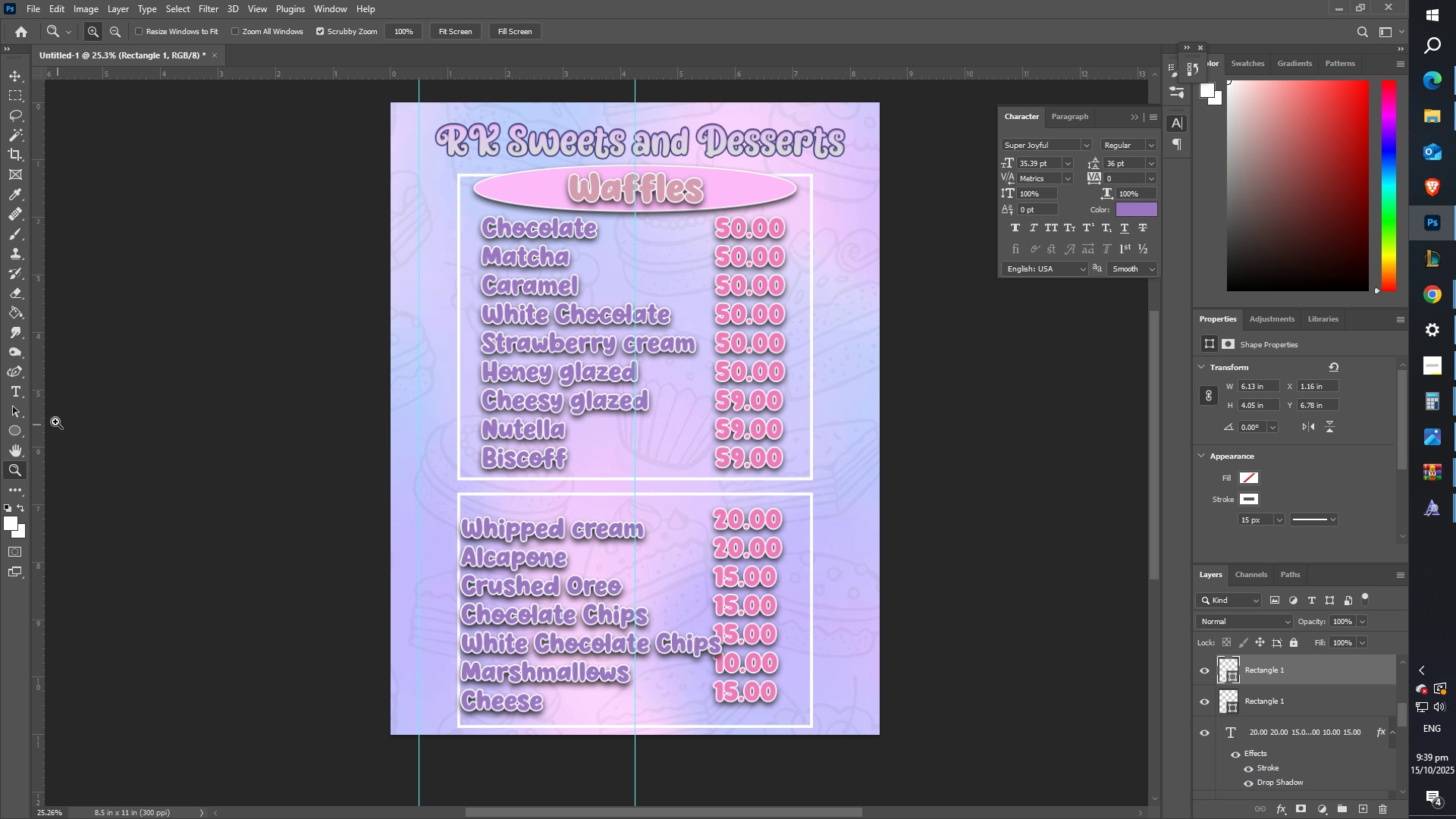 
hold_key(key=ShiftLeft, duration=1.52)
 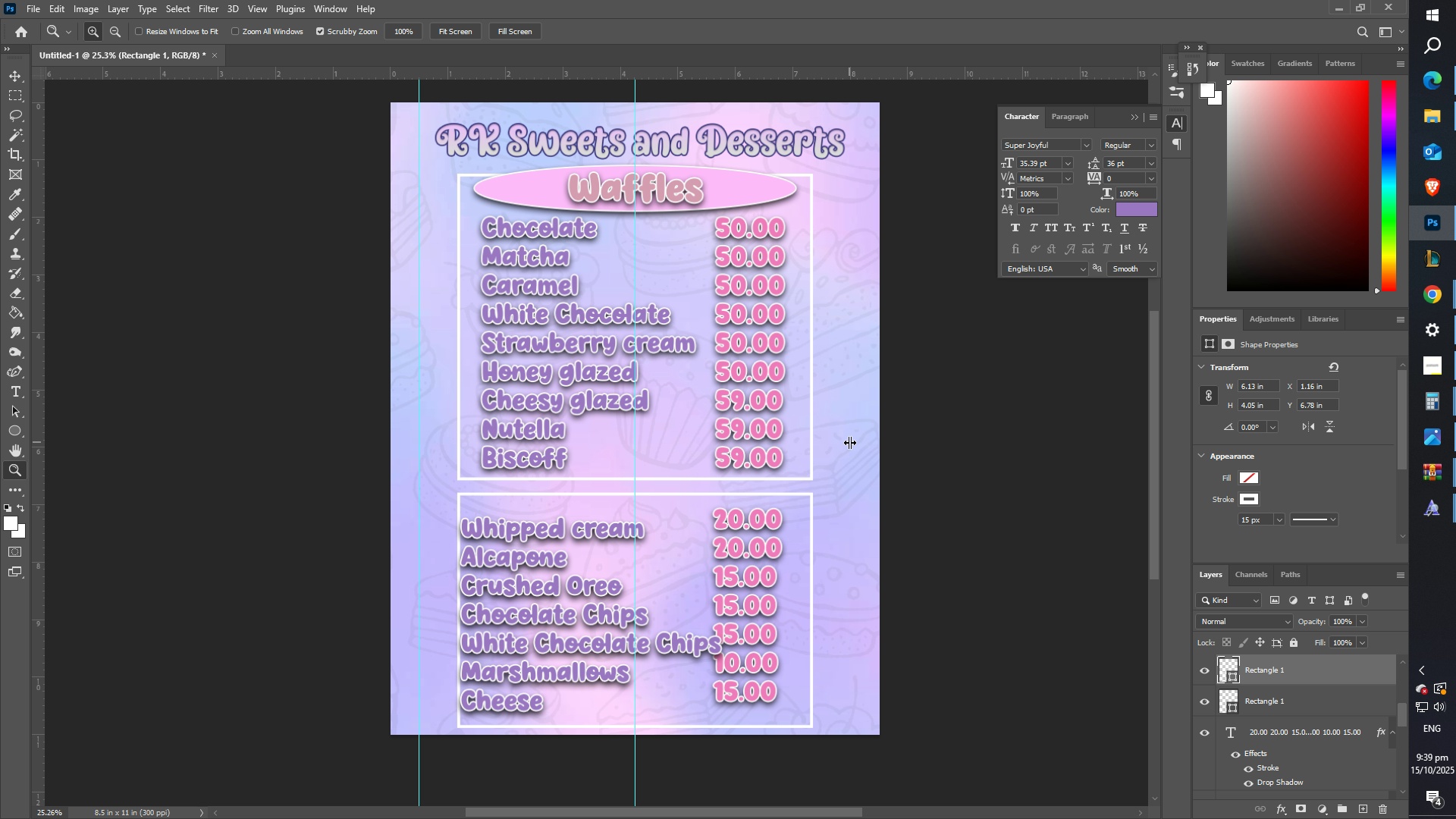 
hold_key(key=ShiftLeft, duration=1.47)
 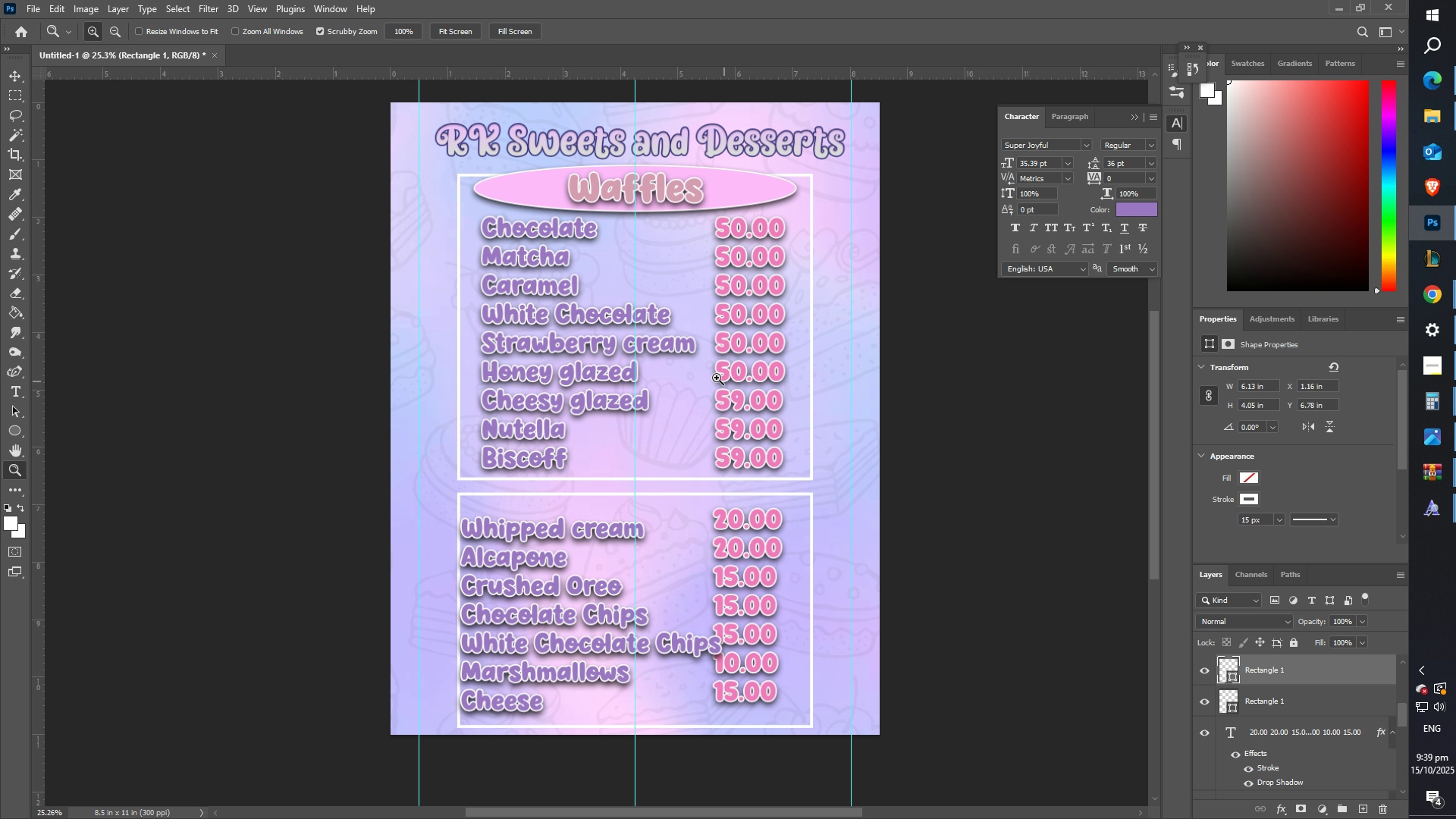 
scroll: coordinate [685, 359], scroll_direction: up, amount: 6.0
 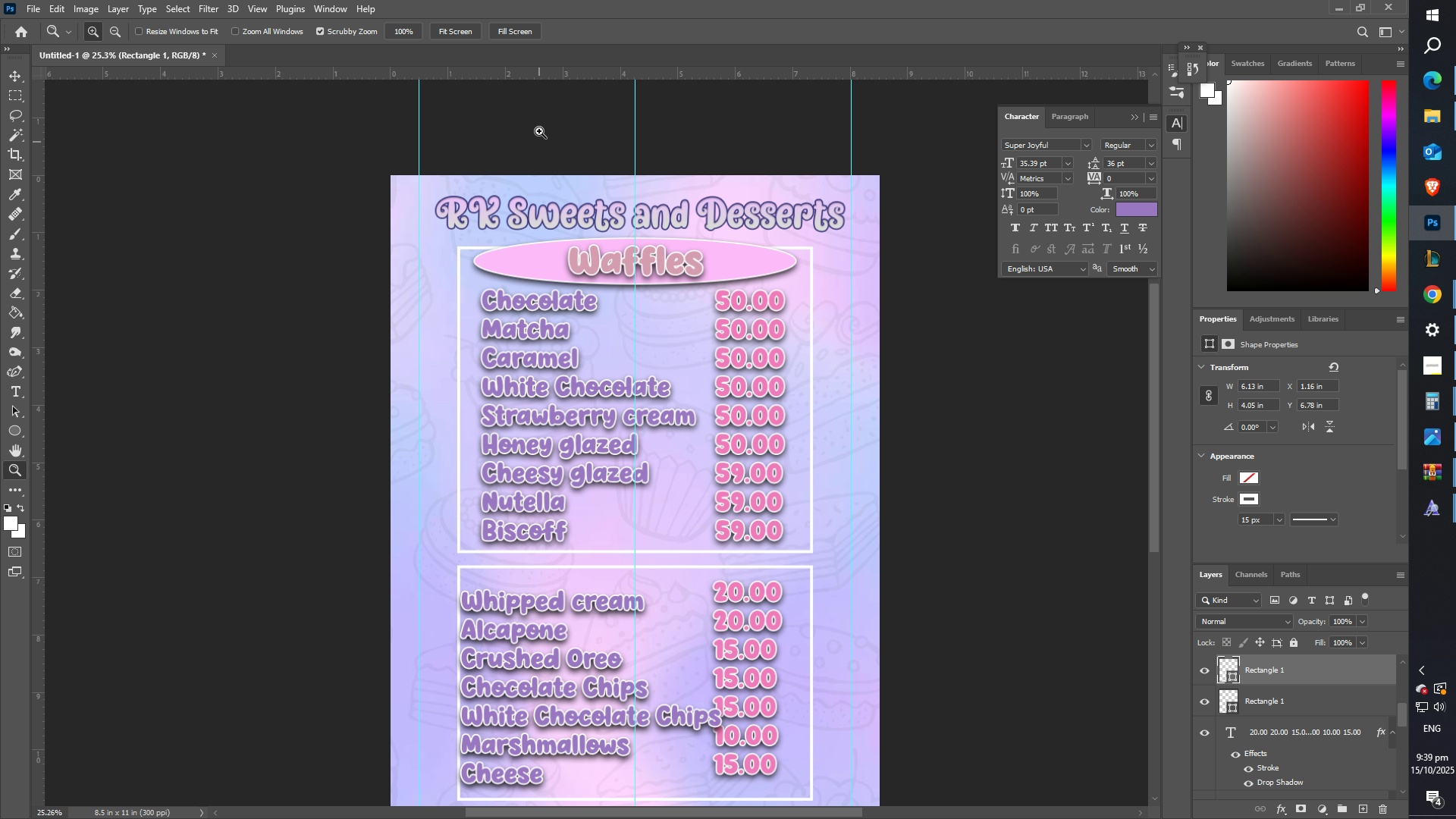 
hold_key(key=ShiftLeft, duration=1.52)
 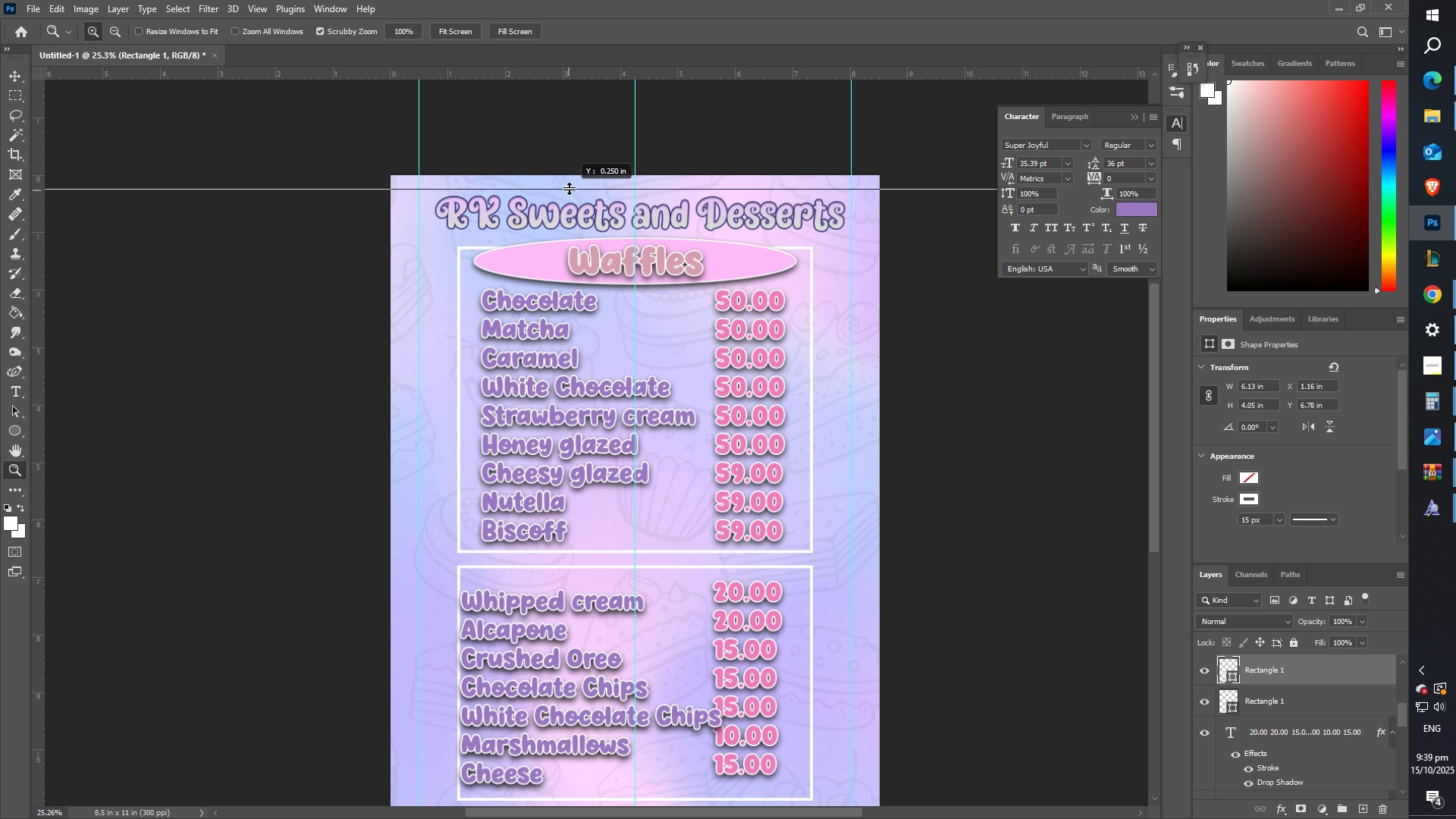 
hold_key(key=ShiftLeft, duration=1.53)
 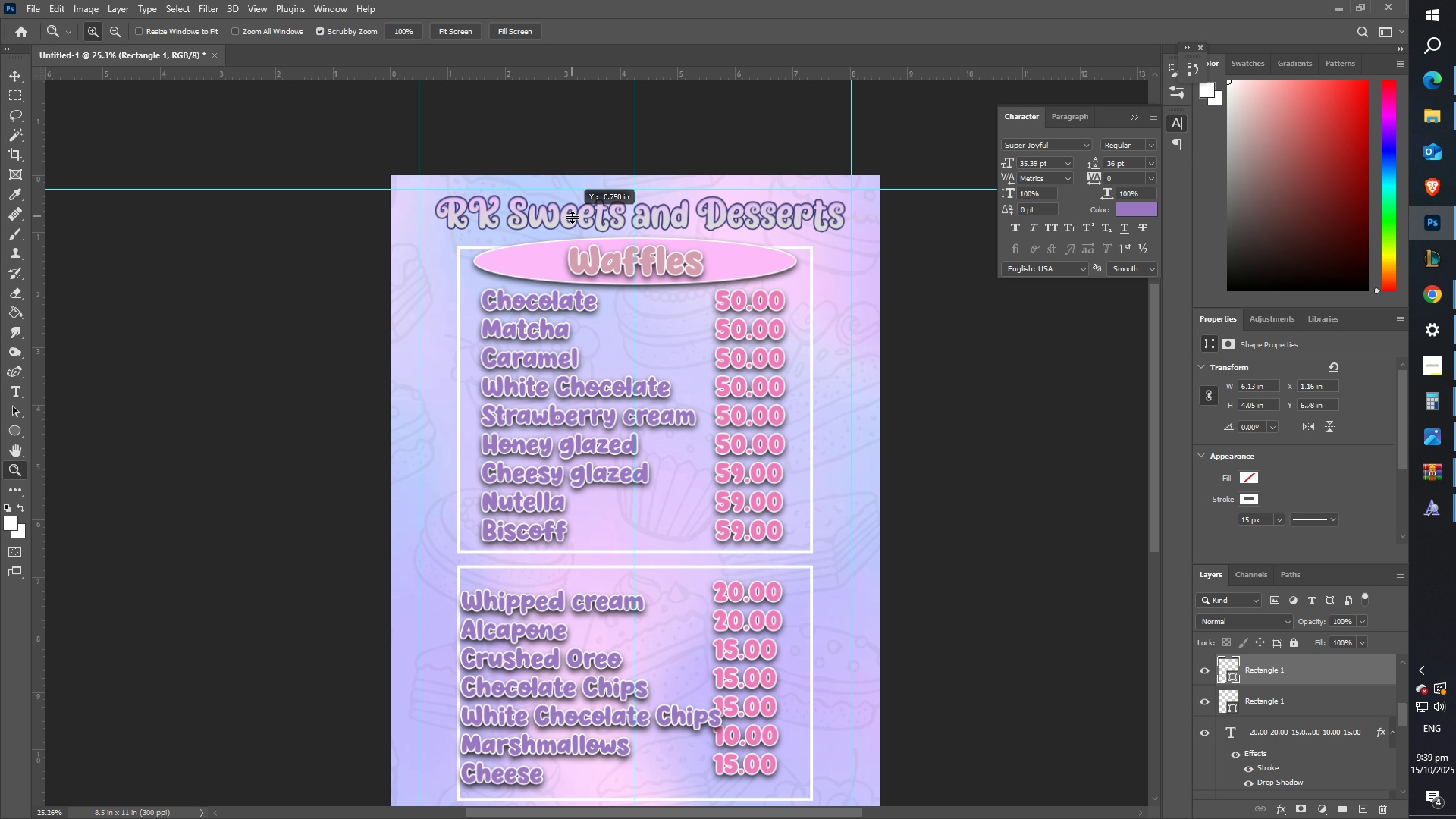 
hold_key(key=ShiftLeft, duration=1.5)
 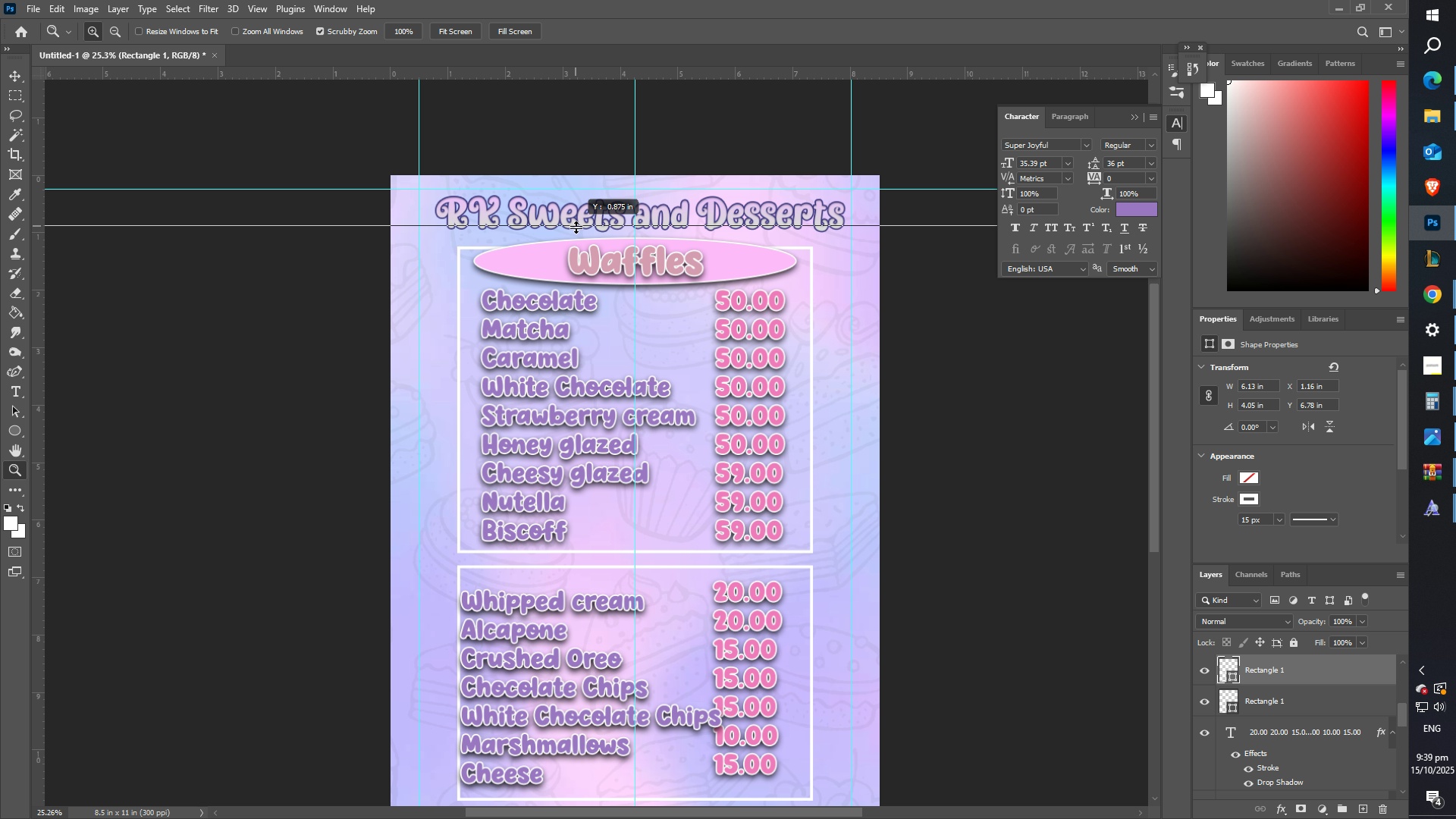 
hold_key(key=ShiftLeft, duration=1.53)
 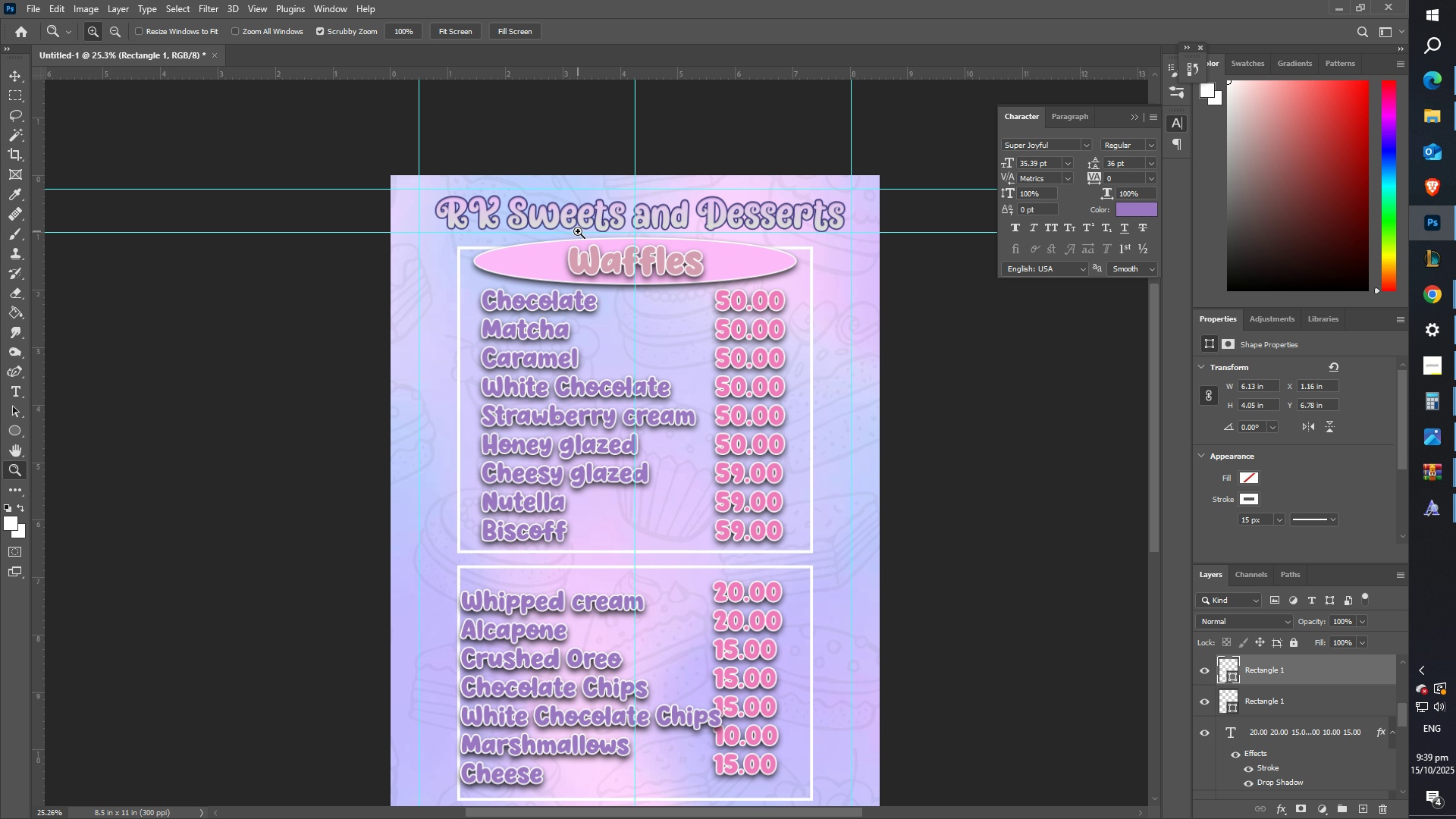 
hold_key(key=ShiftLeft, duration=0.3)
 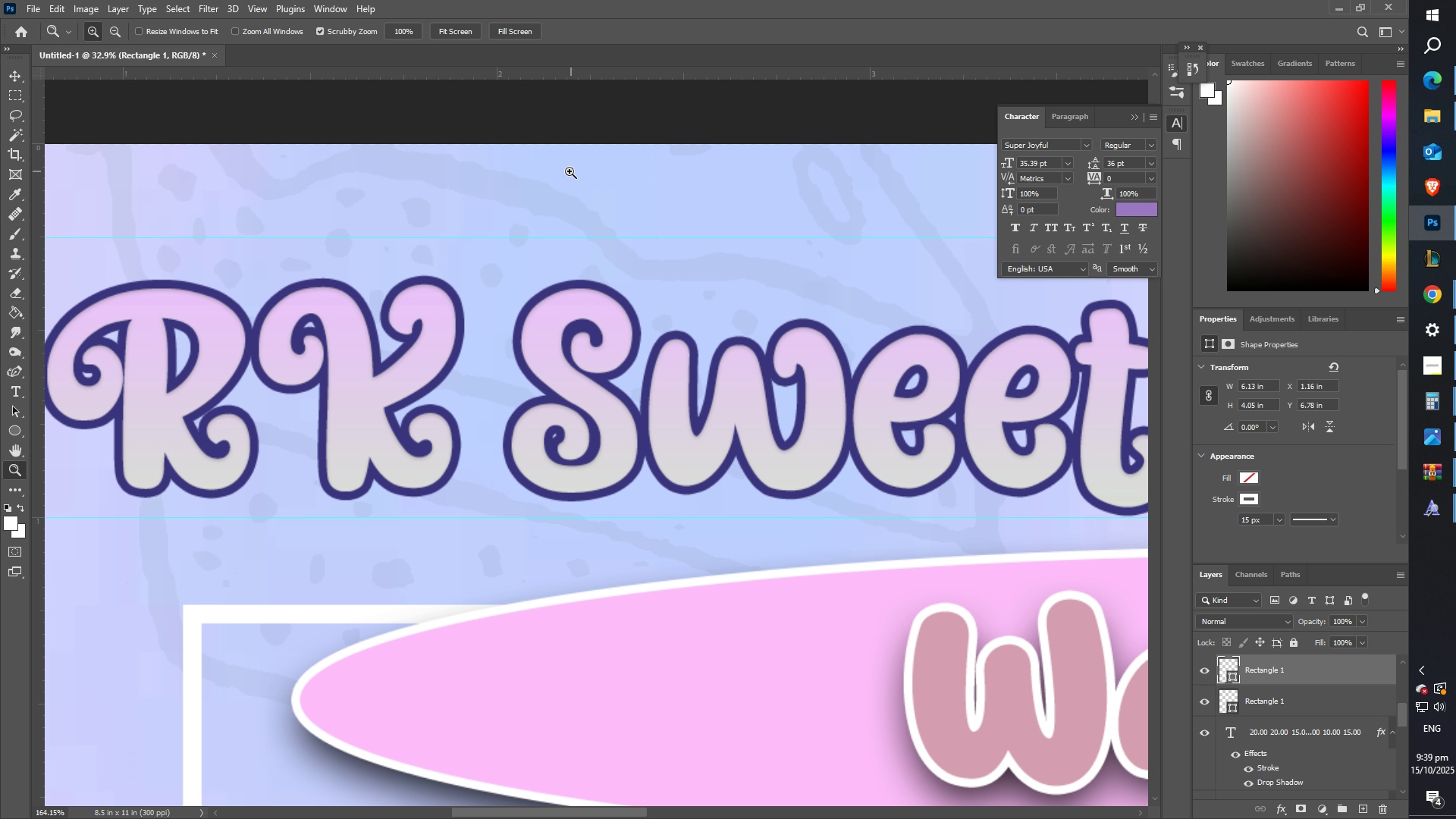 
hold_key(key=Space, duration=0.98)
 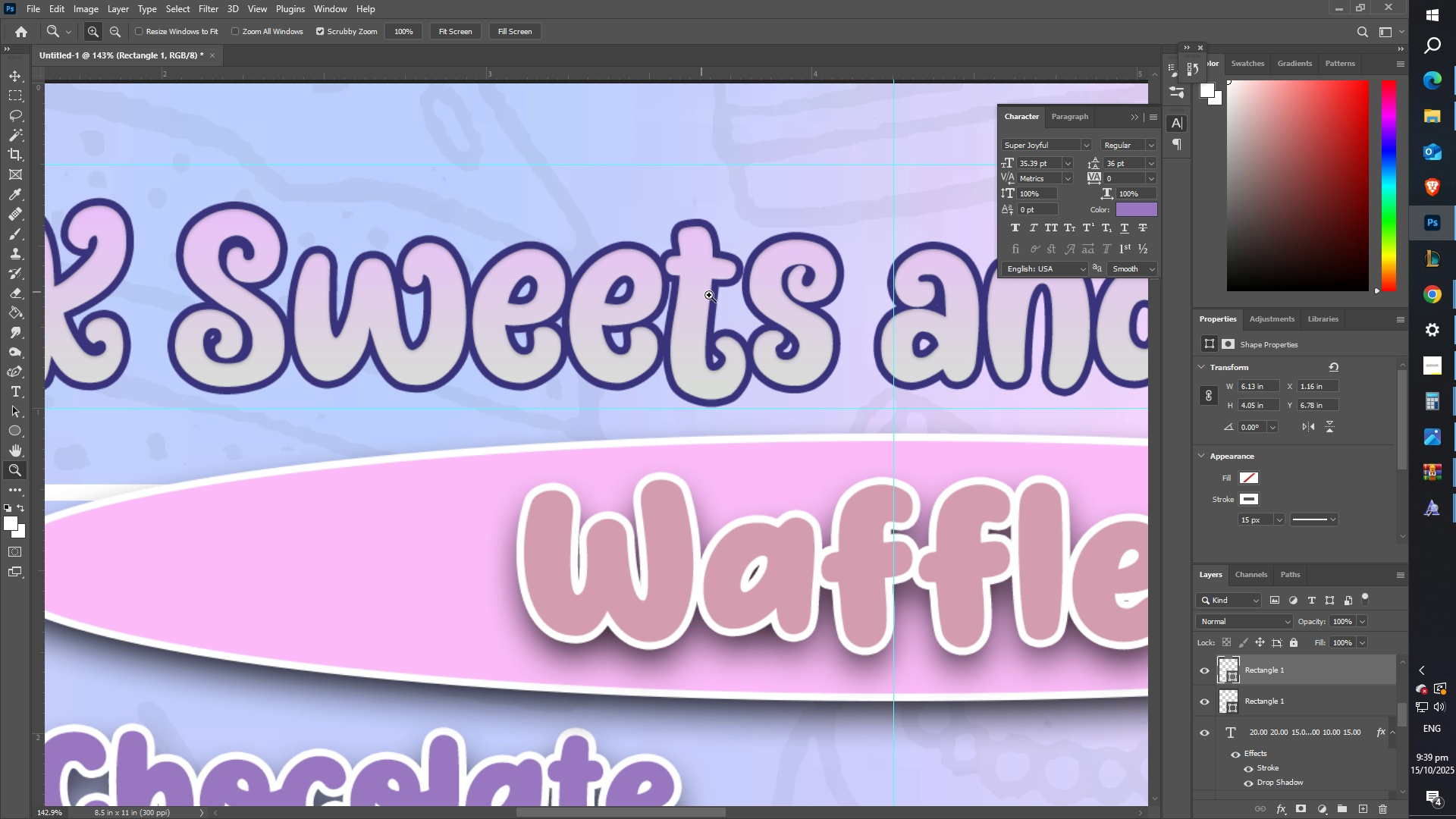 
type(zz)
 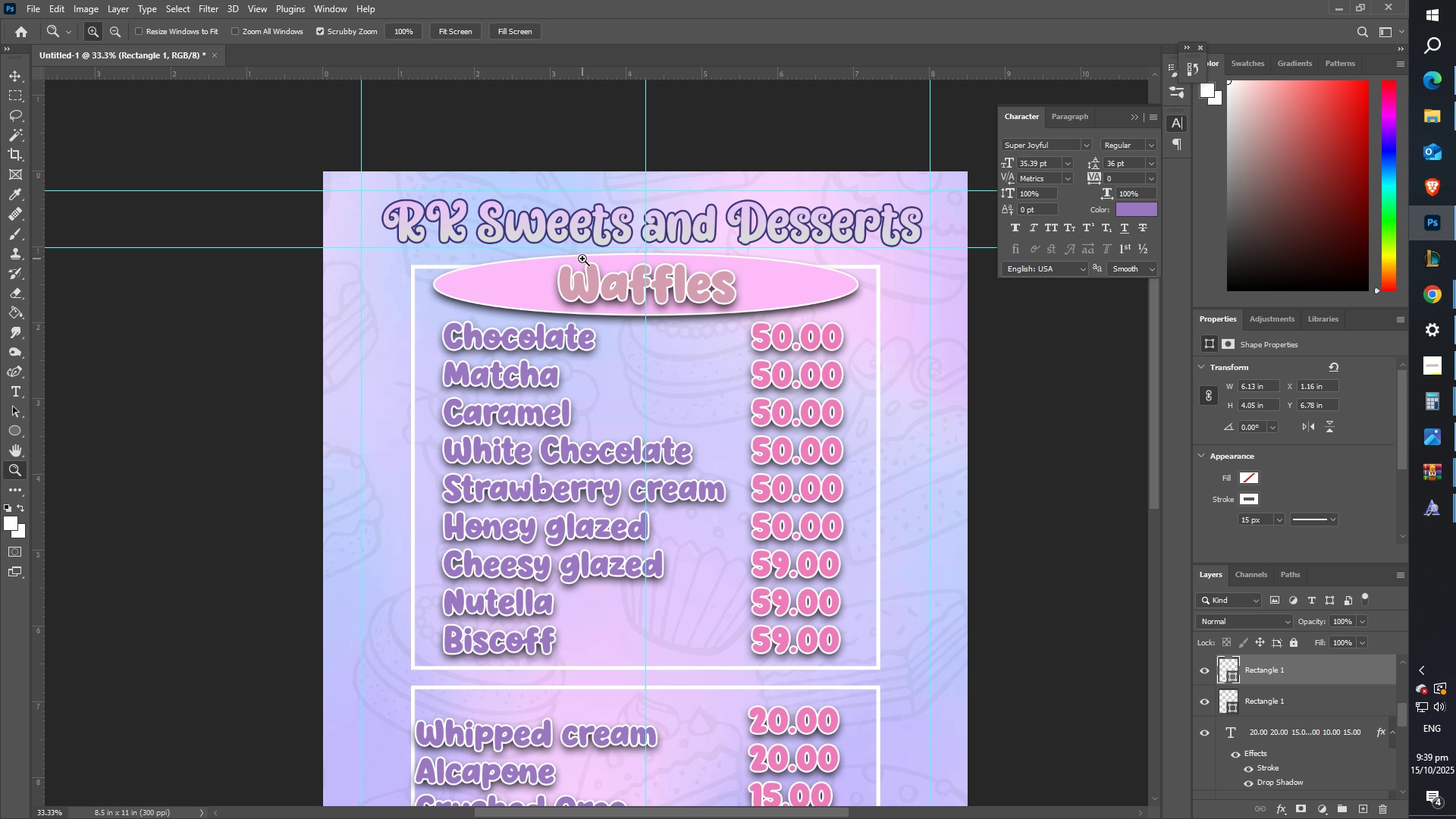 
hold_key(key=Space, duration=0.46)
 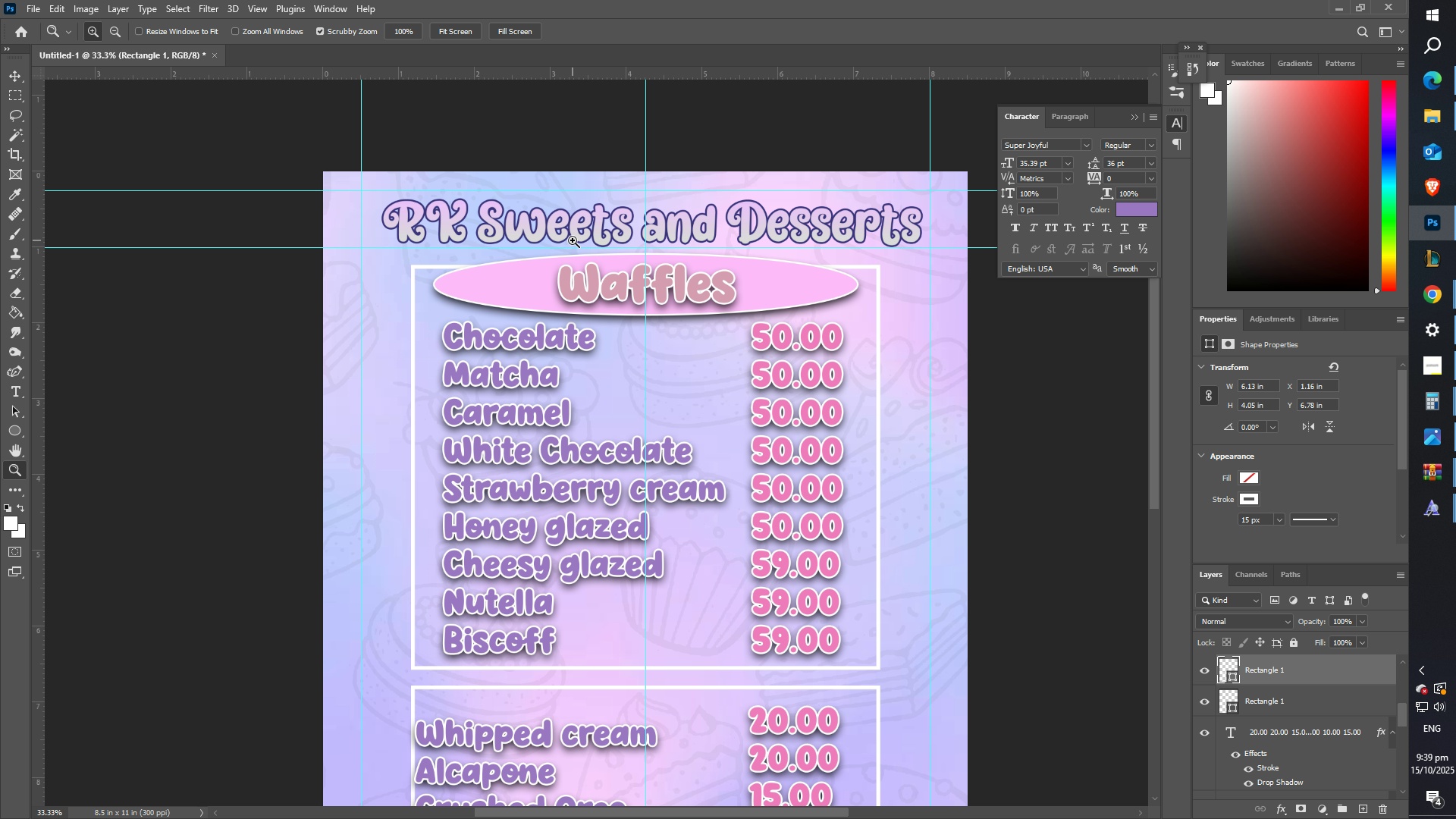 
scroll: coordinate [607, 221], scroll_direction: down, amount: 7.0
 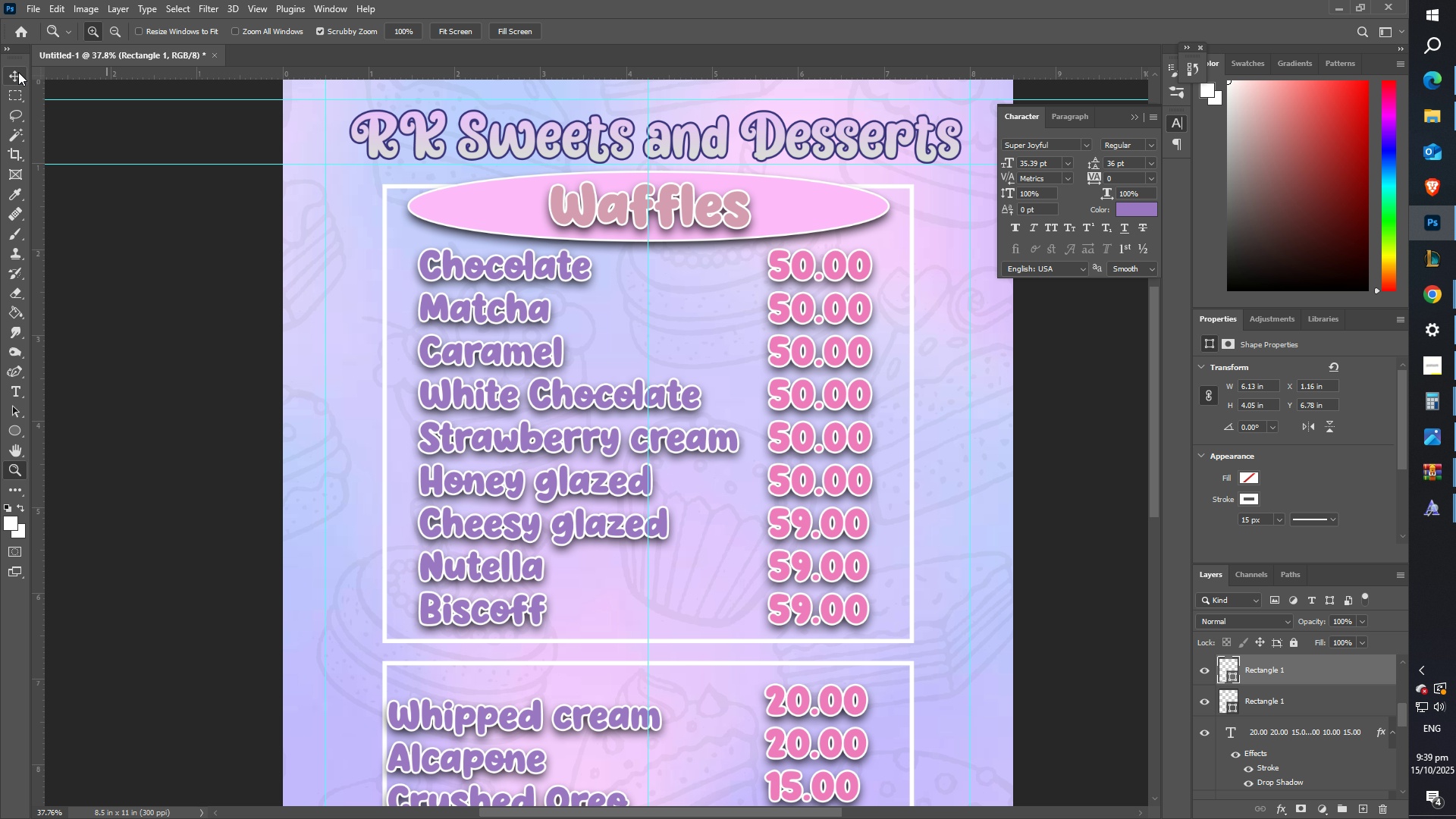 
left_click([8, 73])
 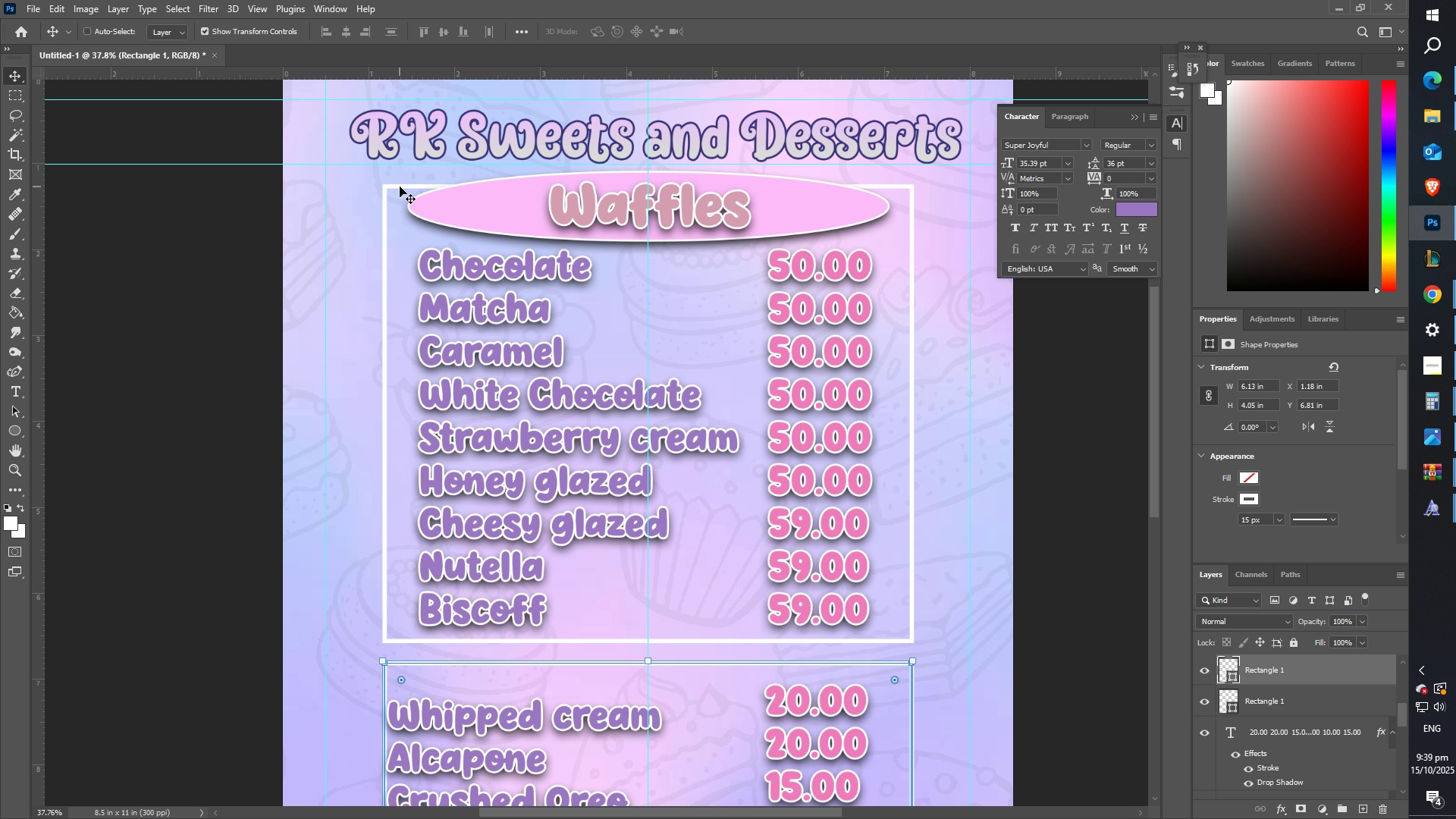 
right_click([400, 187])
 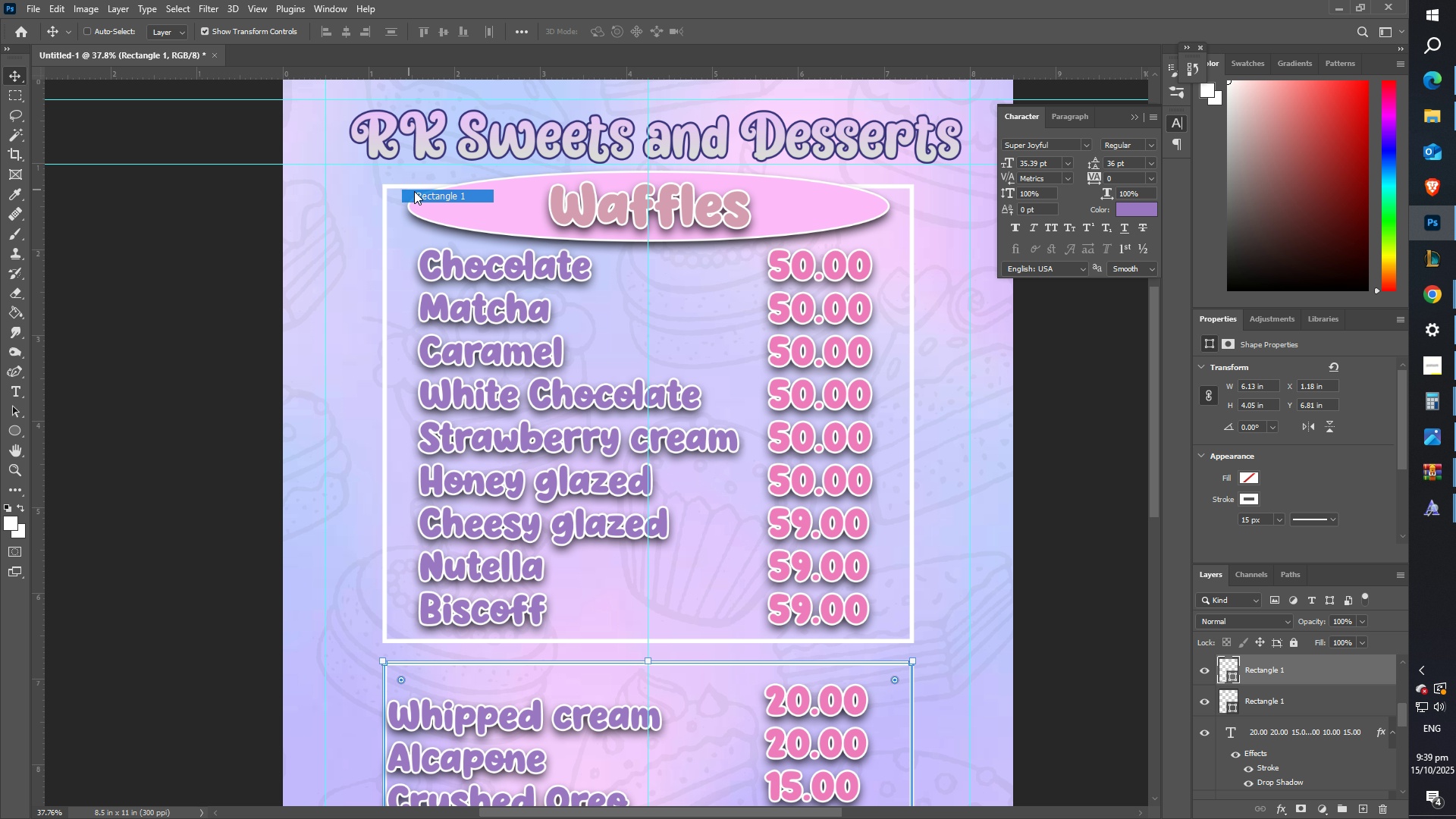 
left_click([414, 191])
 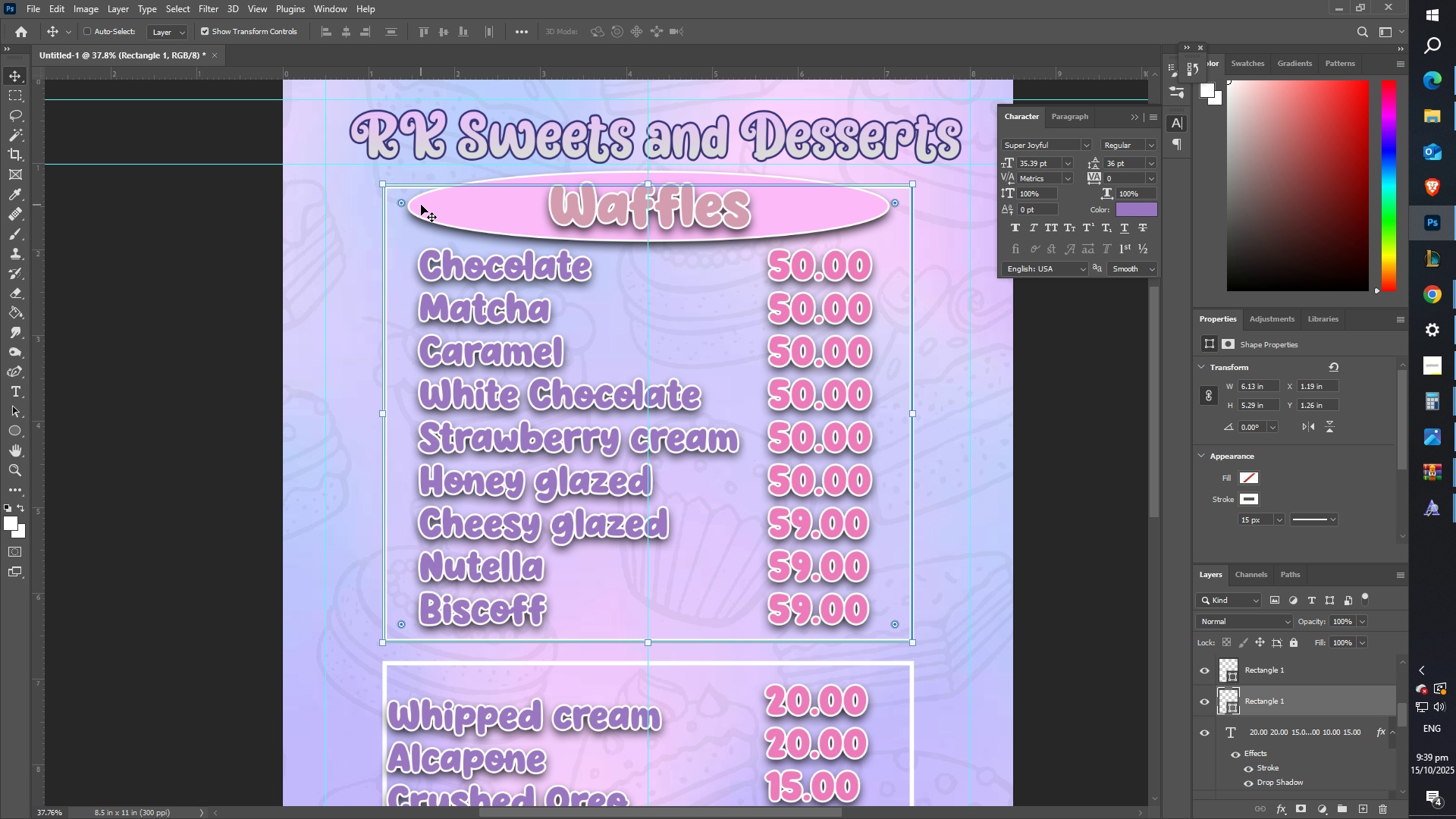 
type([Delete]zz)
 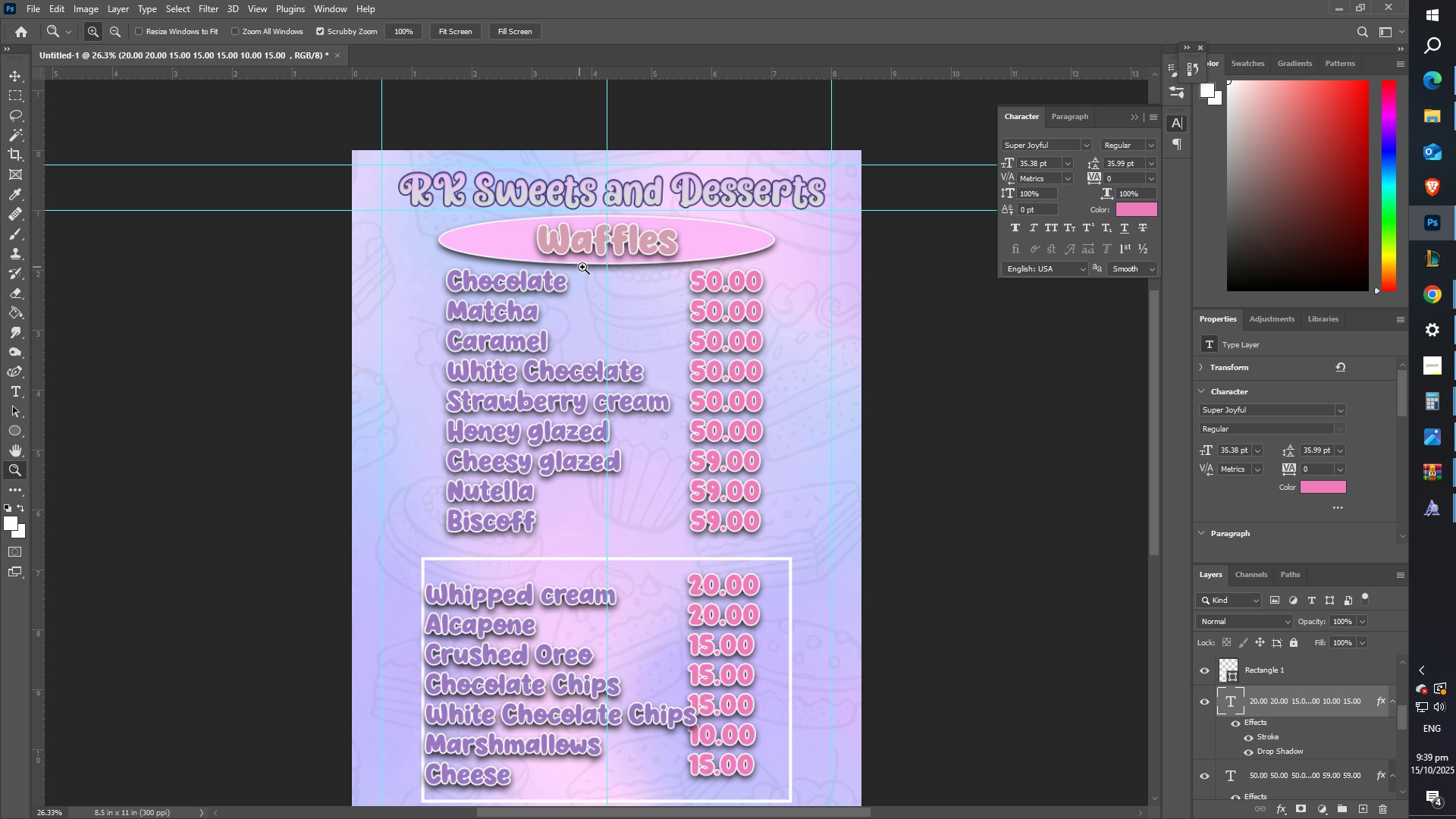 
scroll: coordinate [612, 369], scroll_direction: down, amount: 10.0
 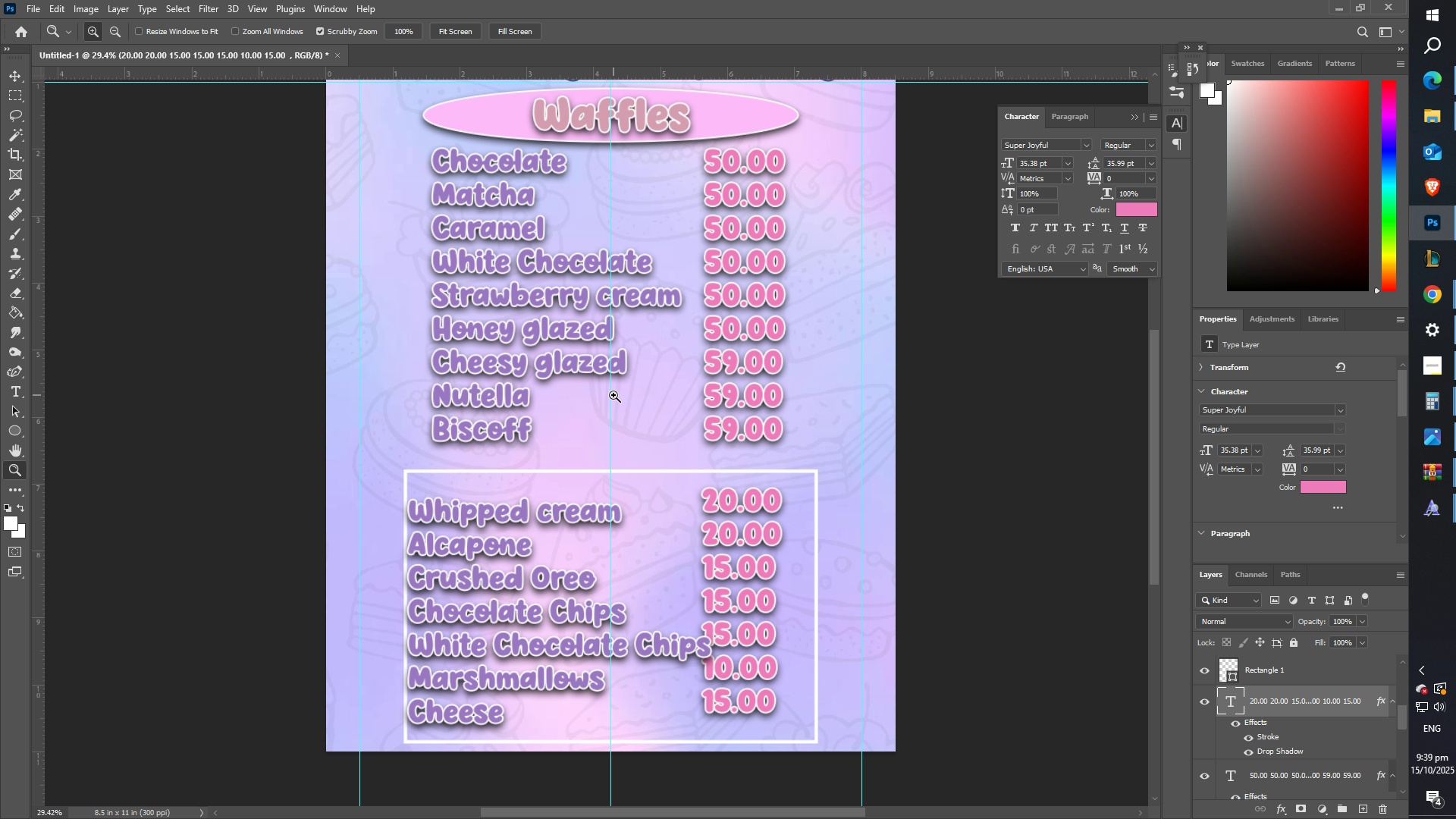 
scroll: coordinate [624, 284], scroll_direction: up, amount: 5.0
 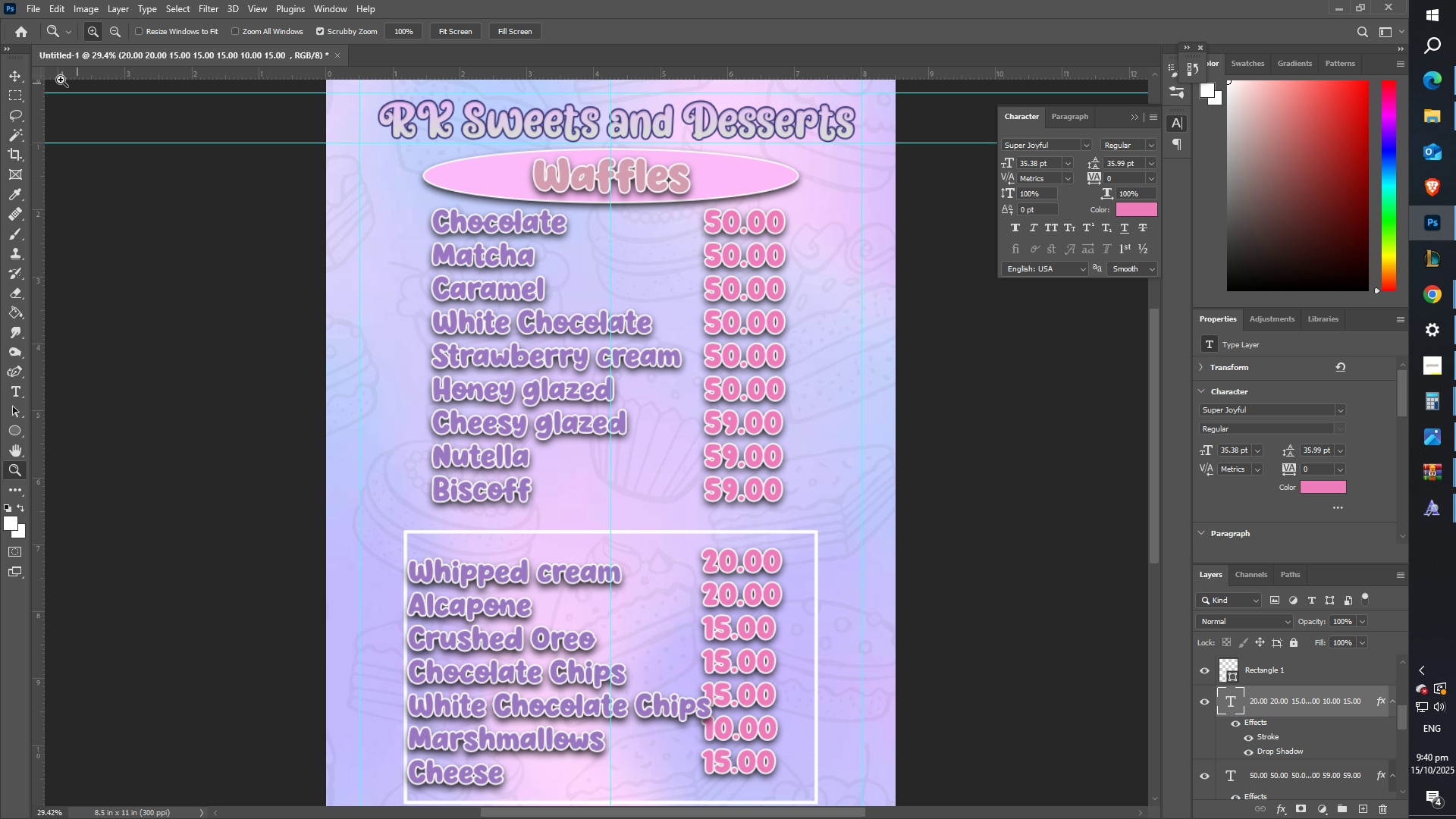 
left_click([11, 76])
 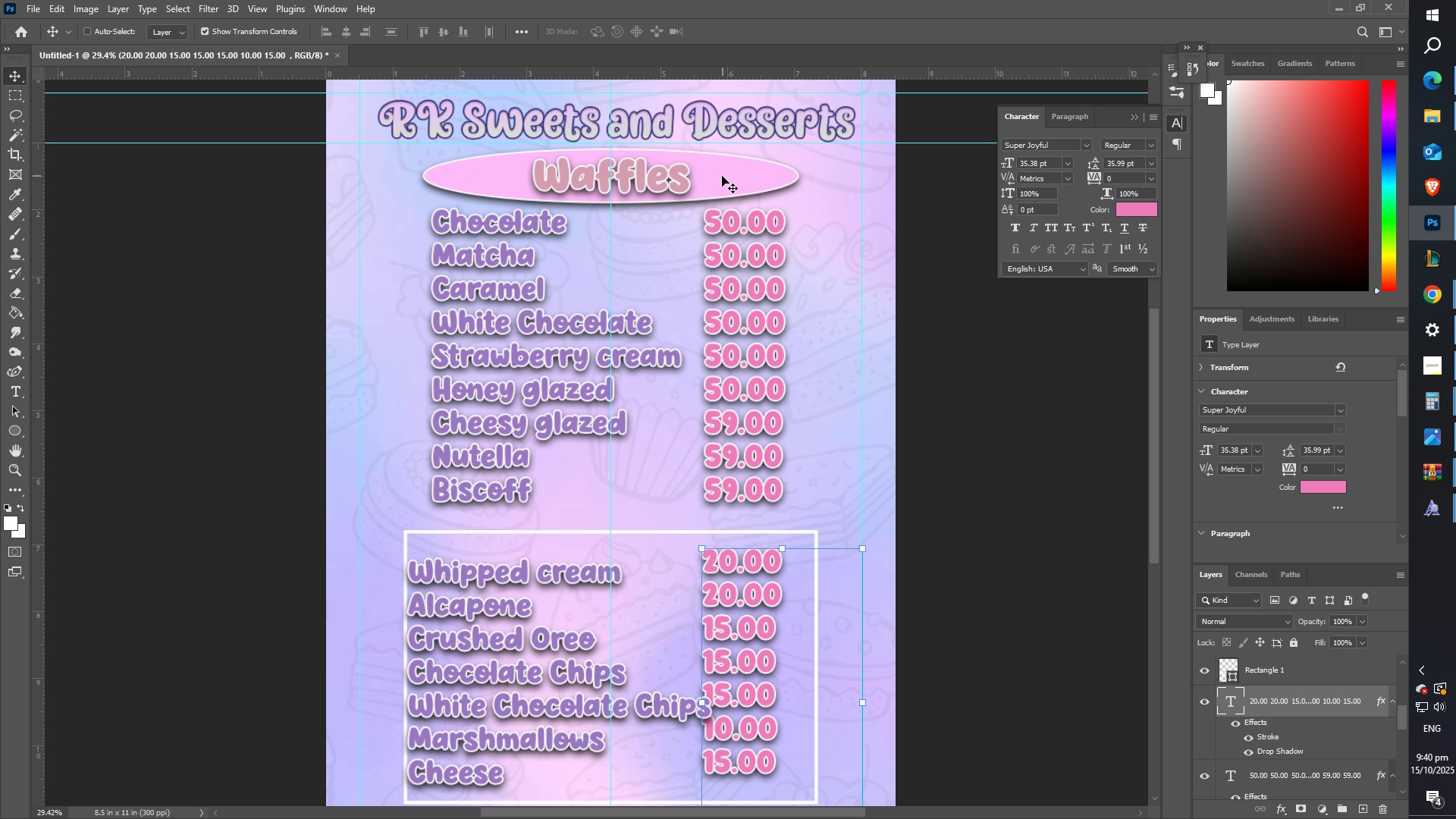 
right_click([722, 176])
 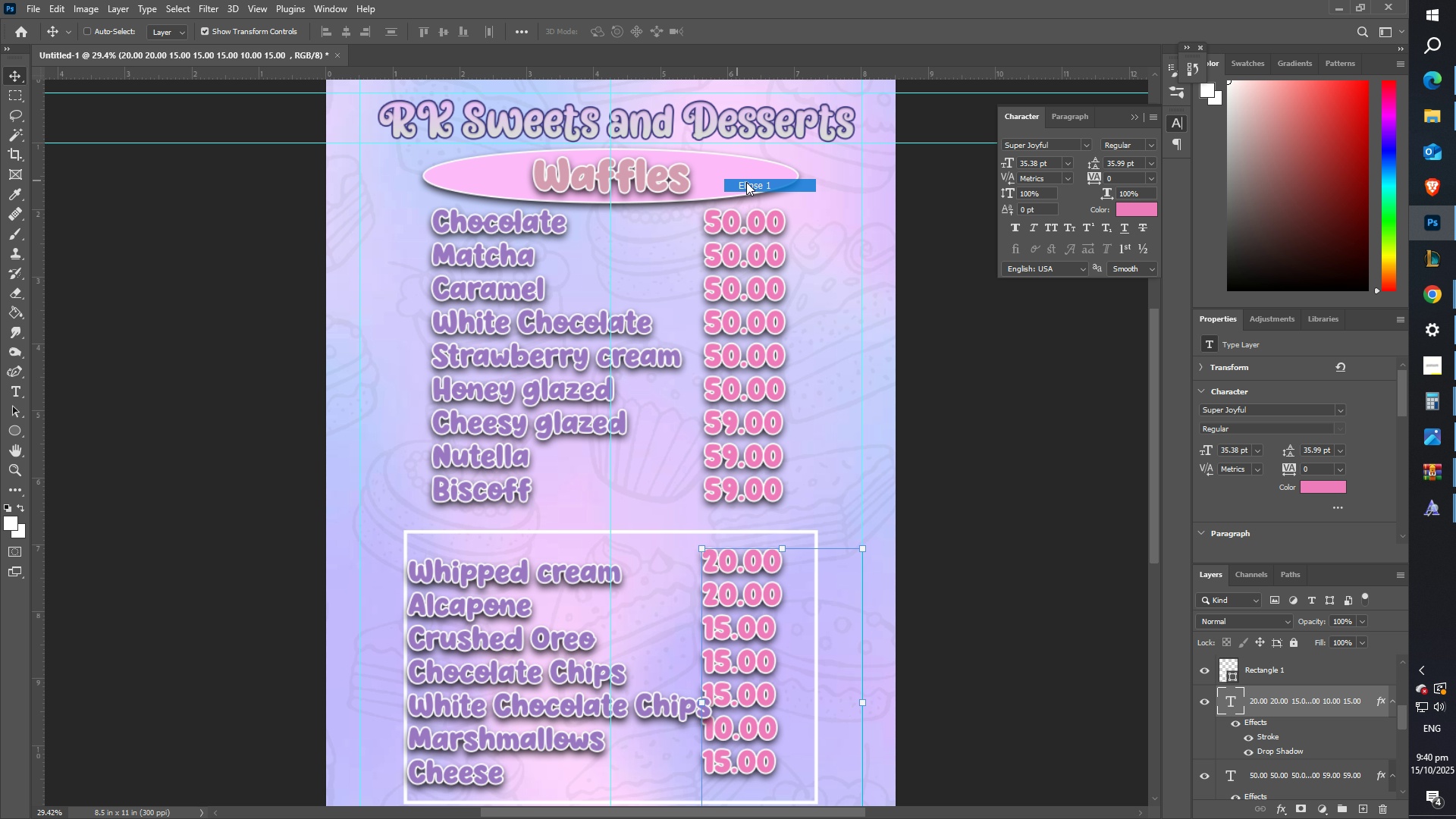 
left_click([746, 182])
 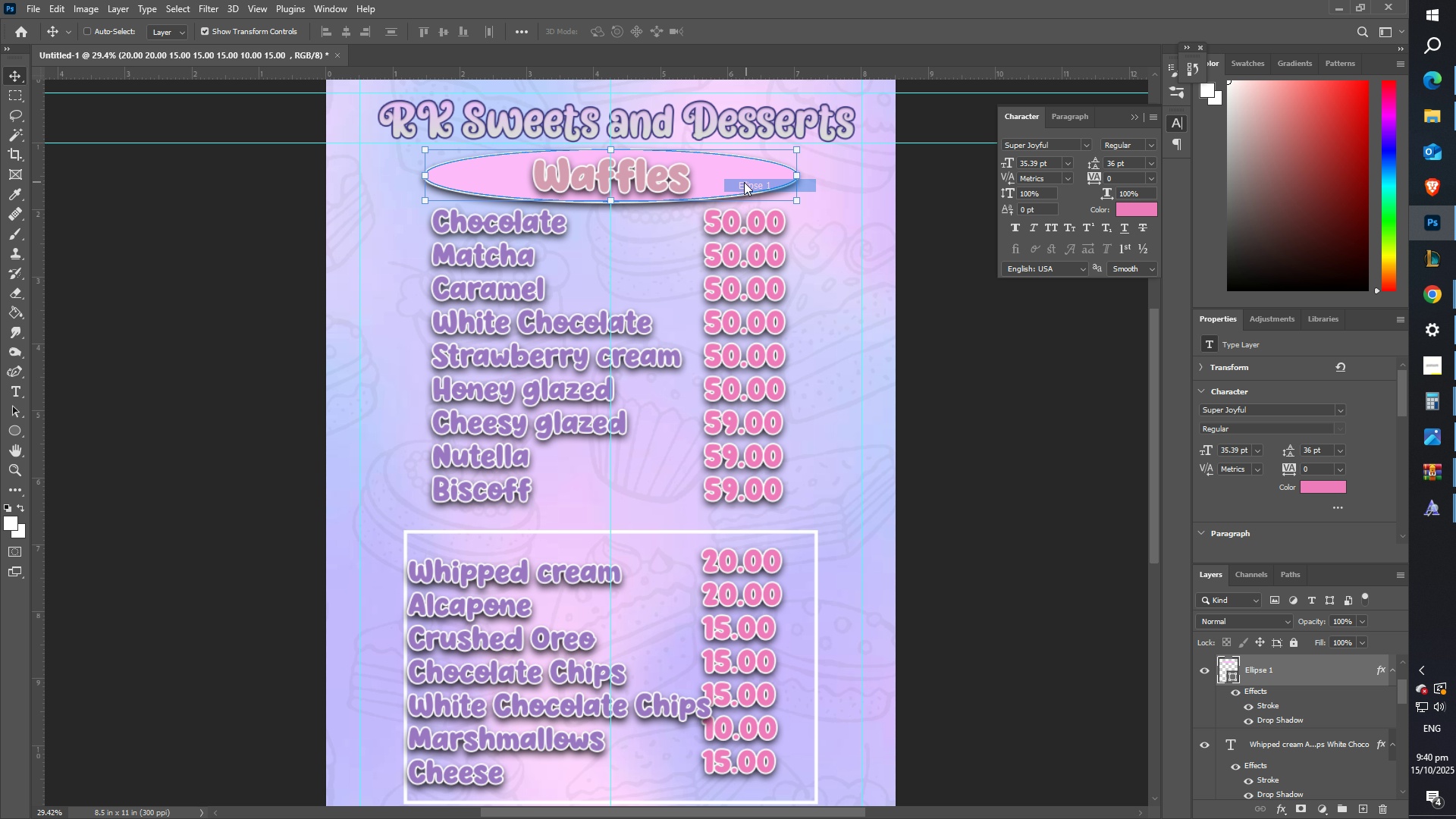 
key(Control+T)
 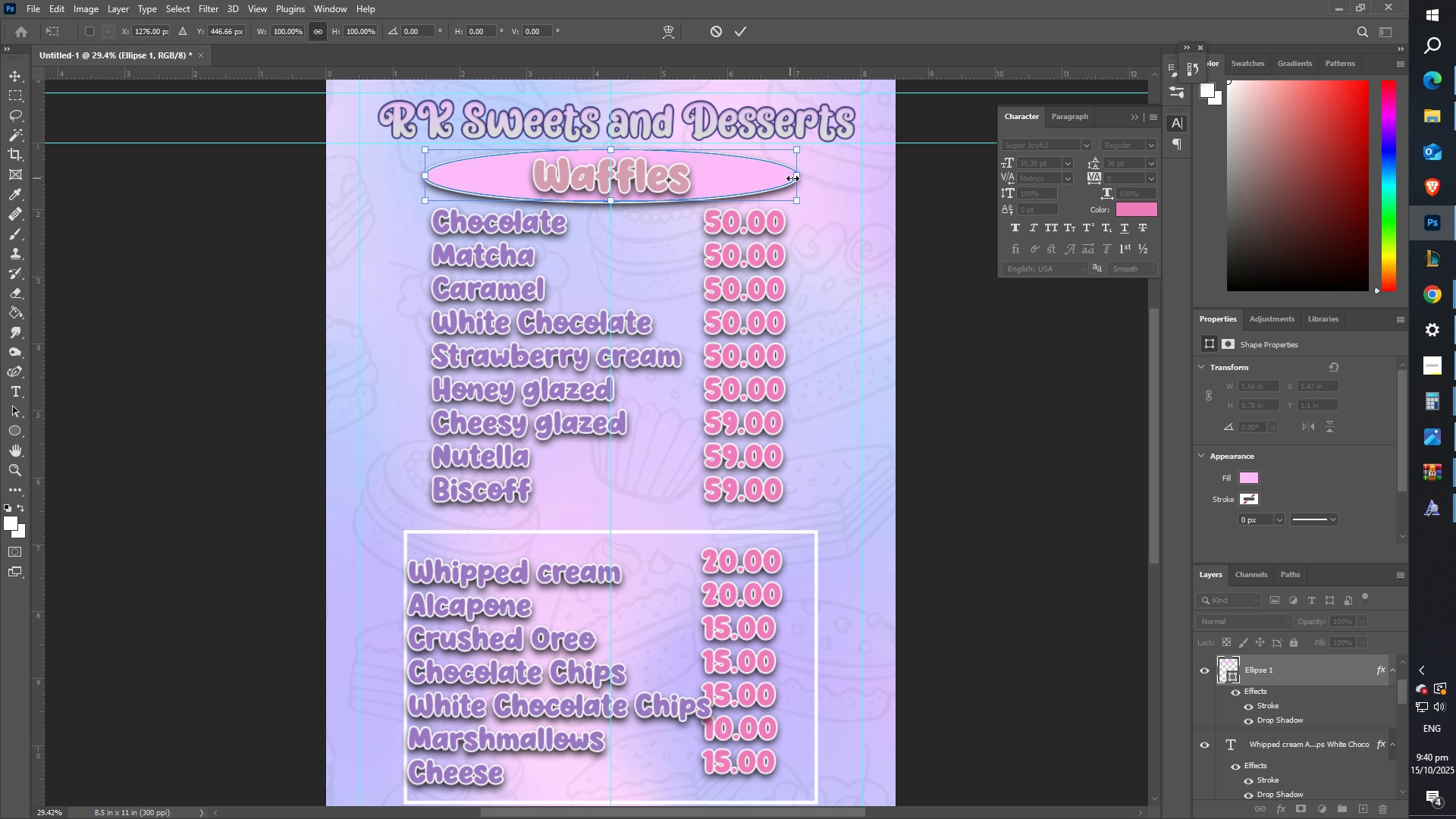 
hold_key(key=ShiftLeft, duration=1.5)
 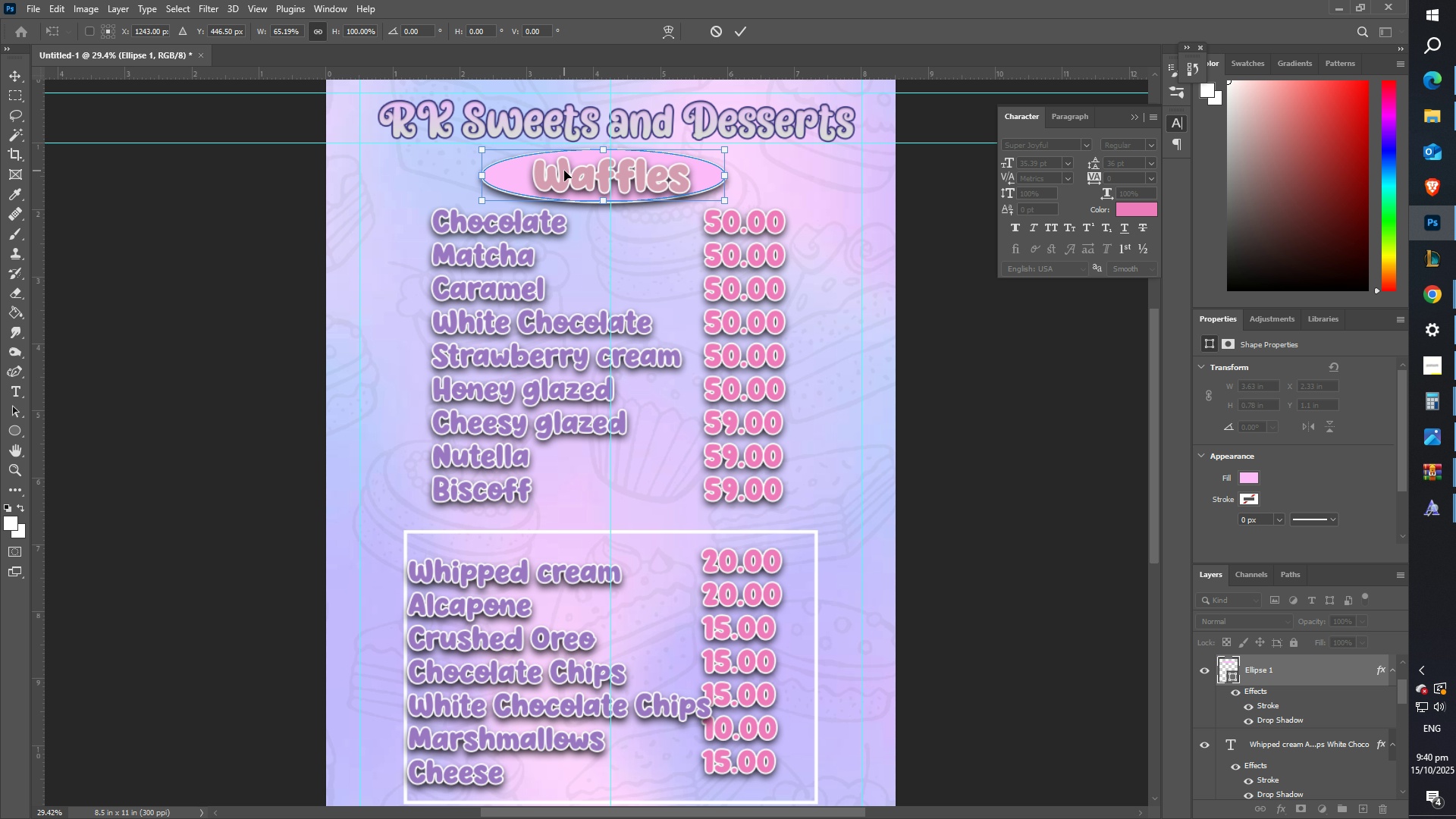 
hold_key(key=ShiftLeft, duration=1.51)
 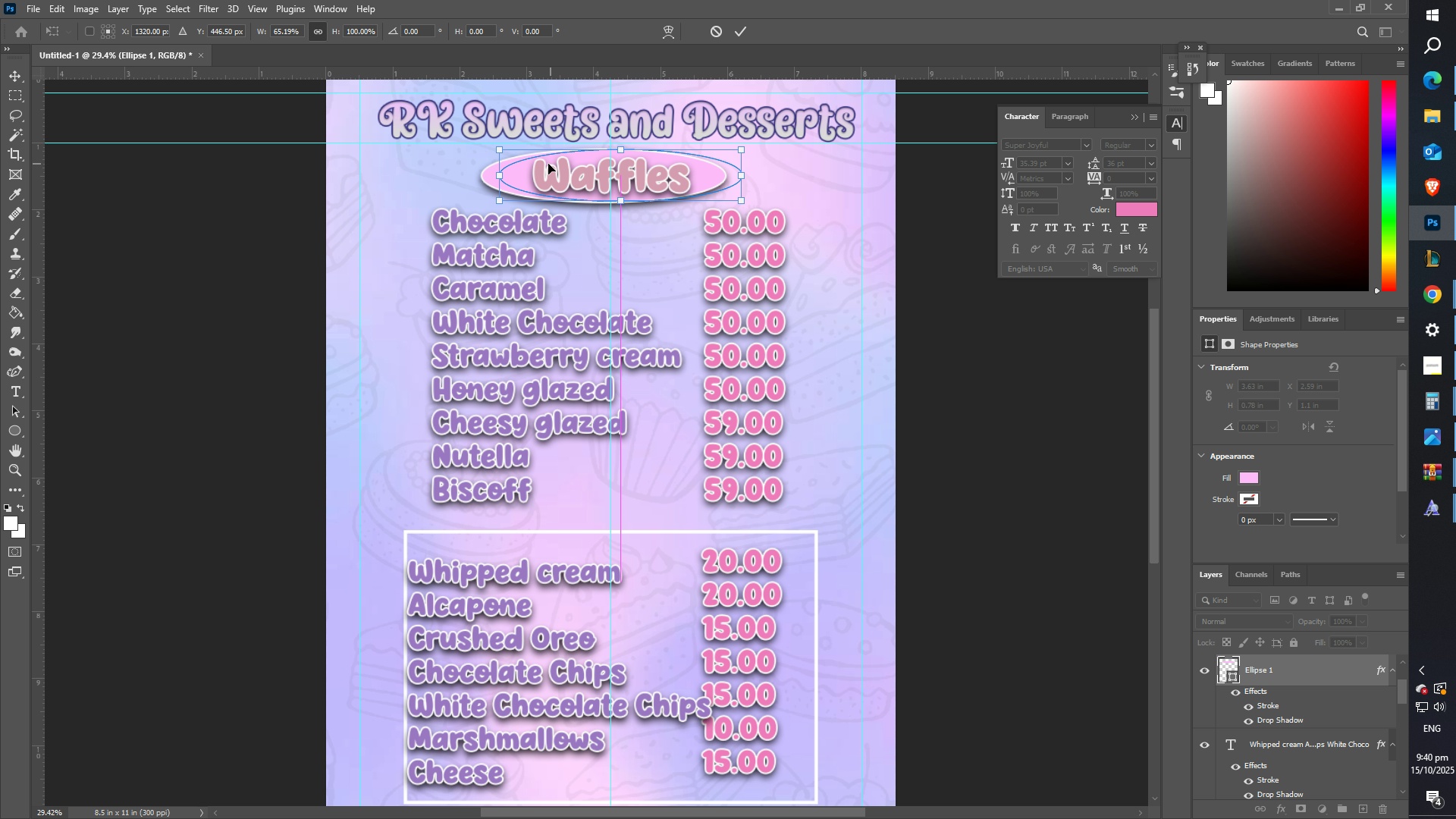 
hold_key(key=ShiftLeft, duration=1.52)
 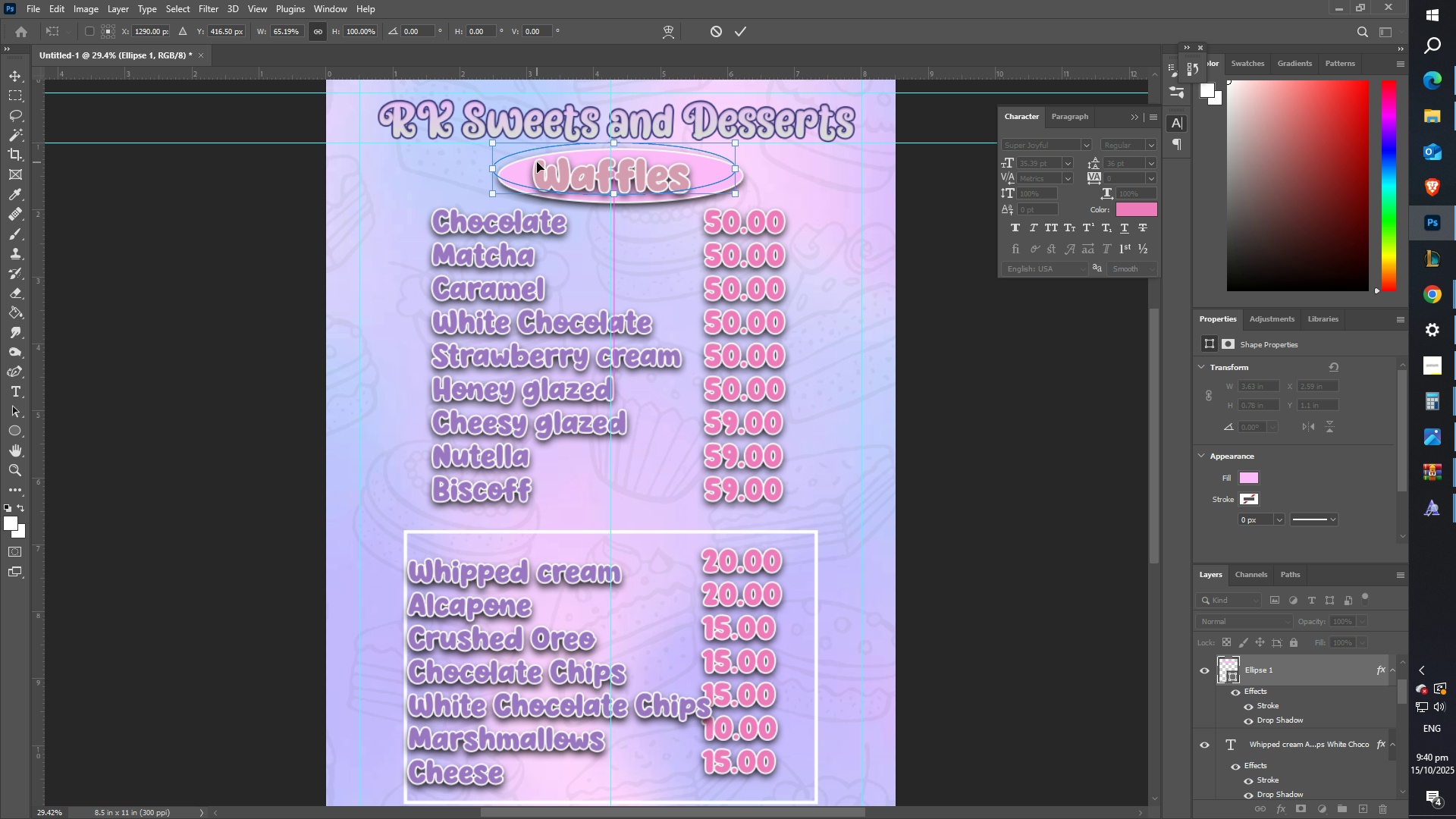 
hold_key(key=ShiftLeft, duration=1.1)
 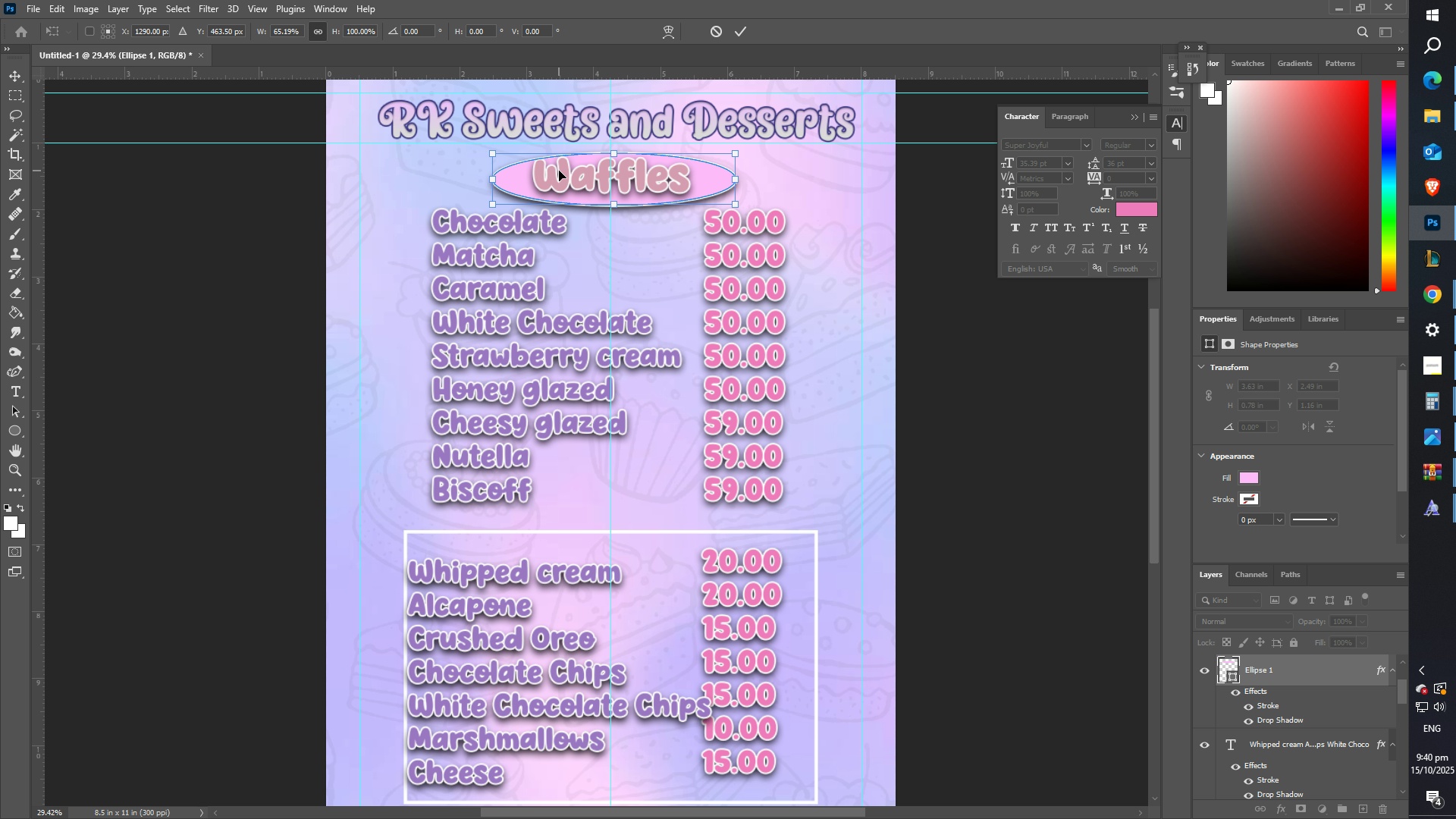 
key(ArrowLeft)
 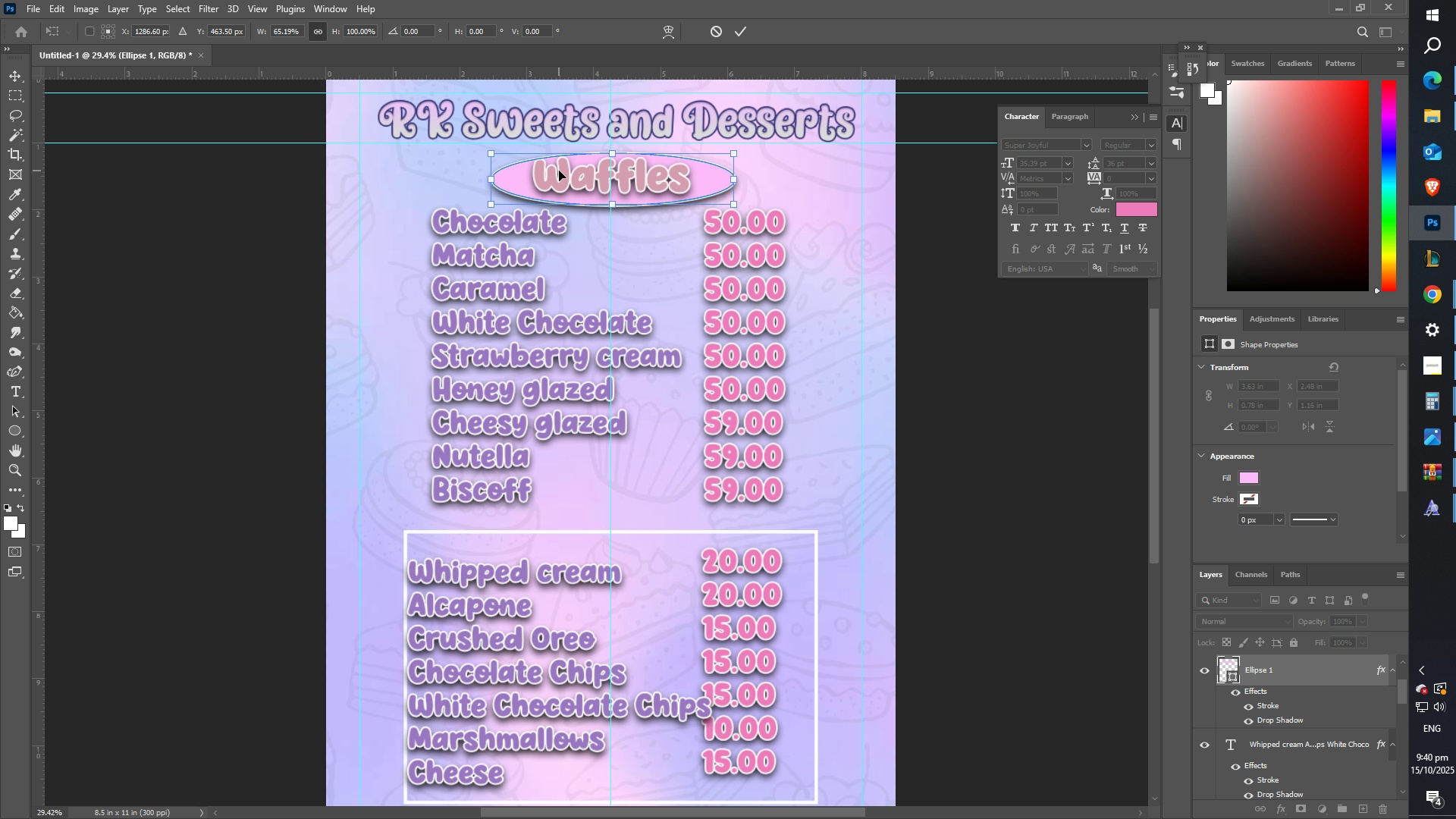 
key(ArrowLeft)
 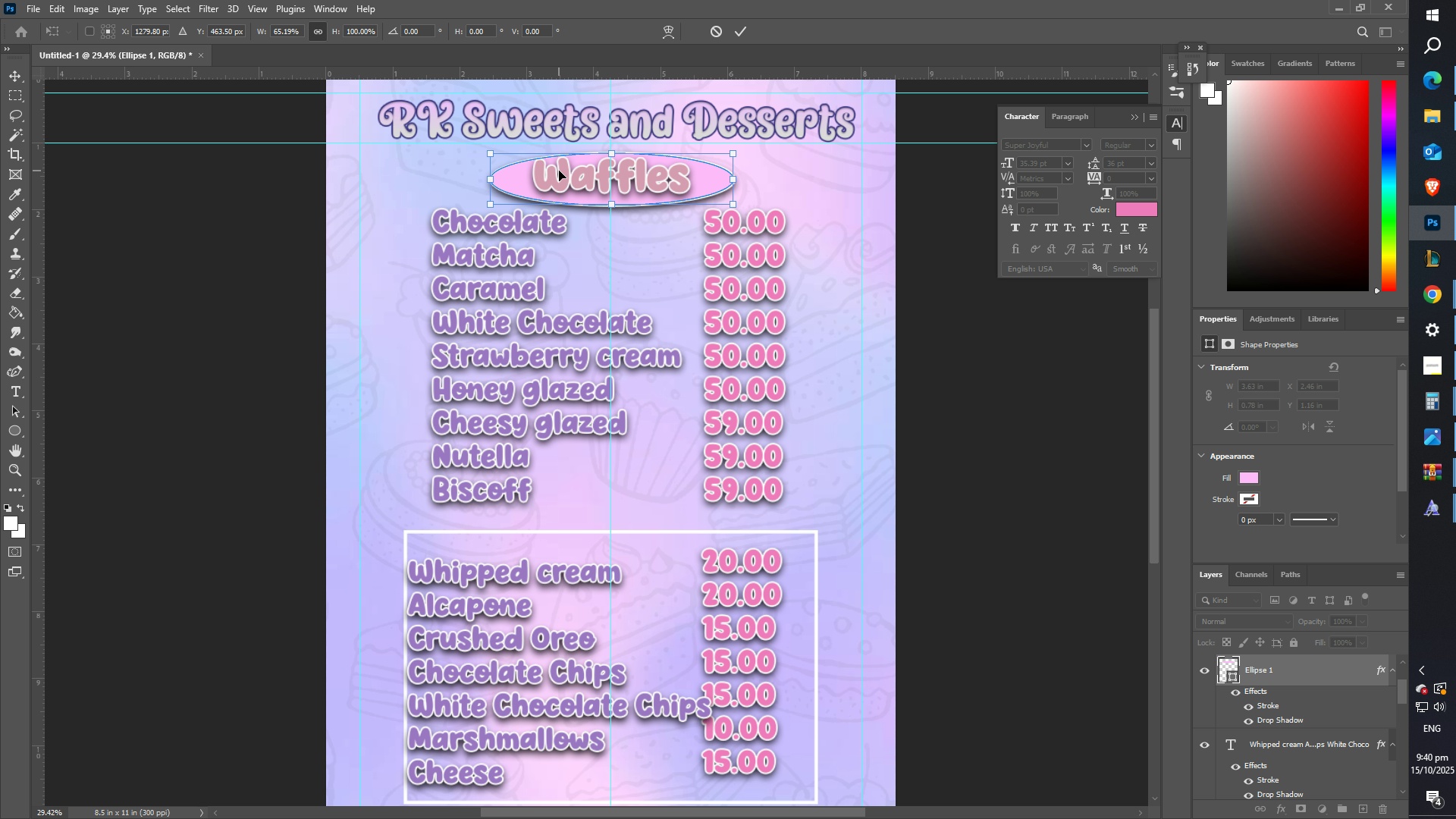 
key(ArrowLeft)
 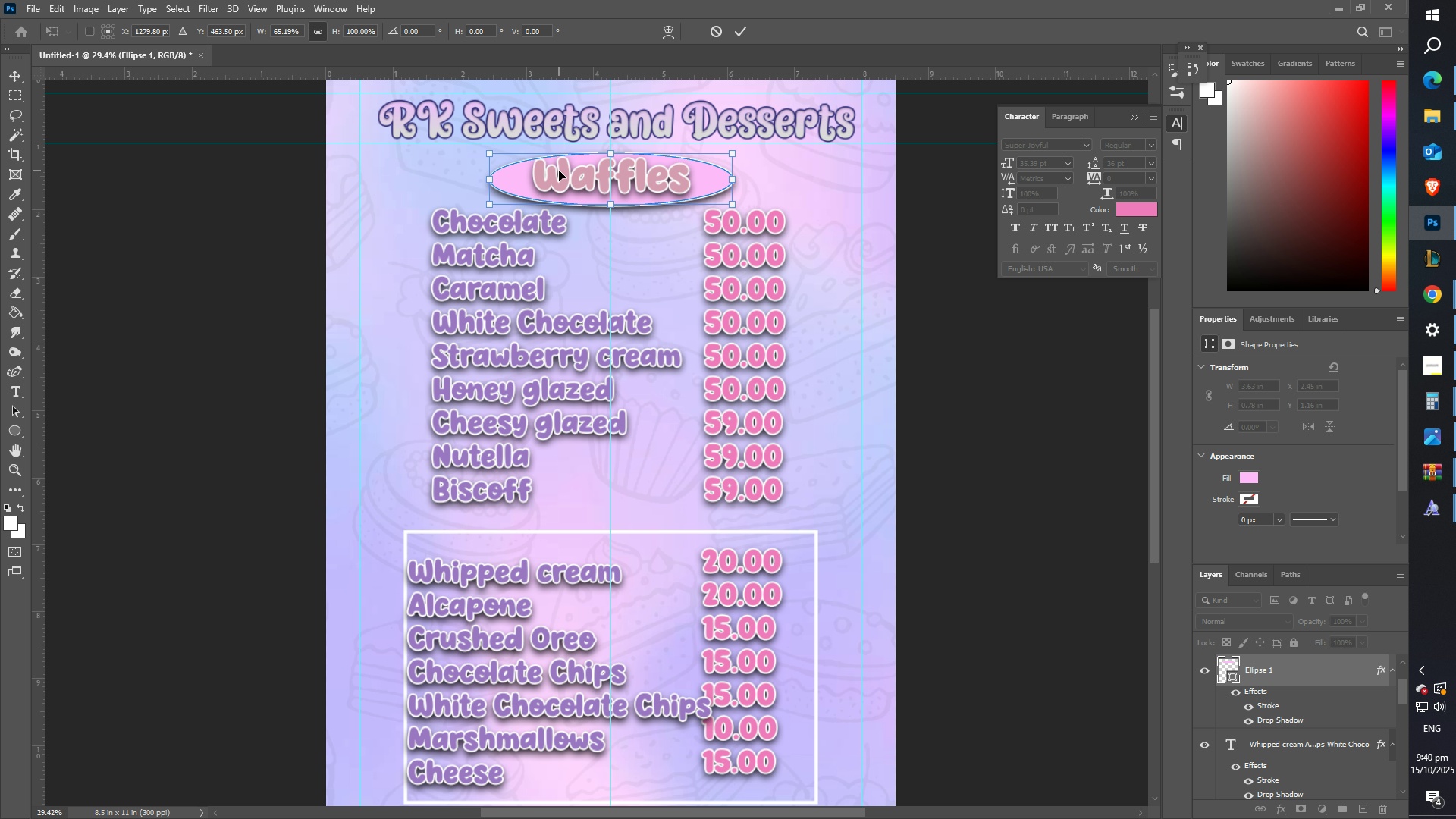 
key(ArrowLeft)
 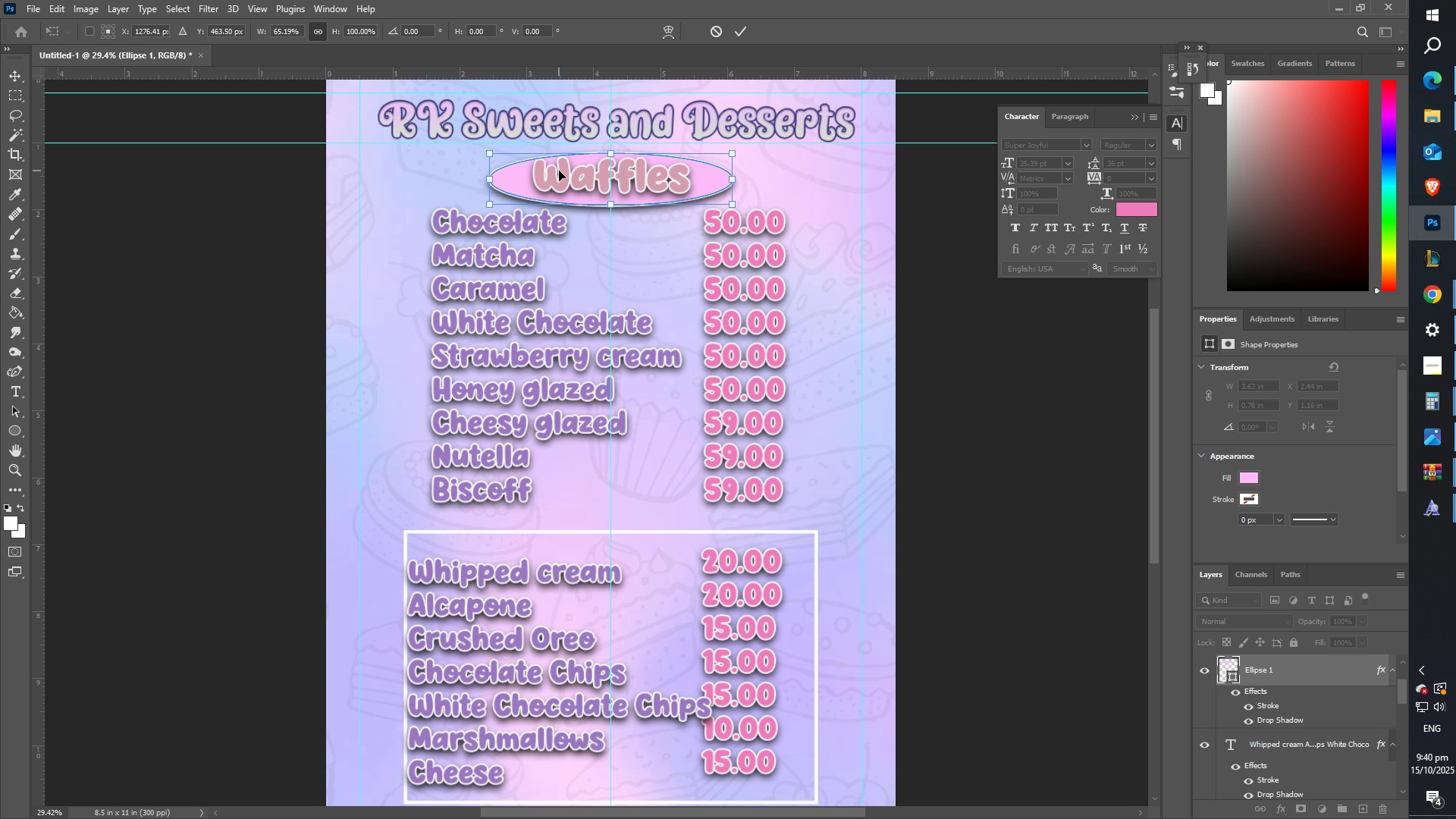 
key(ArrowUp)
 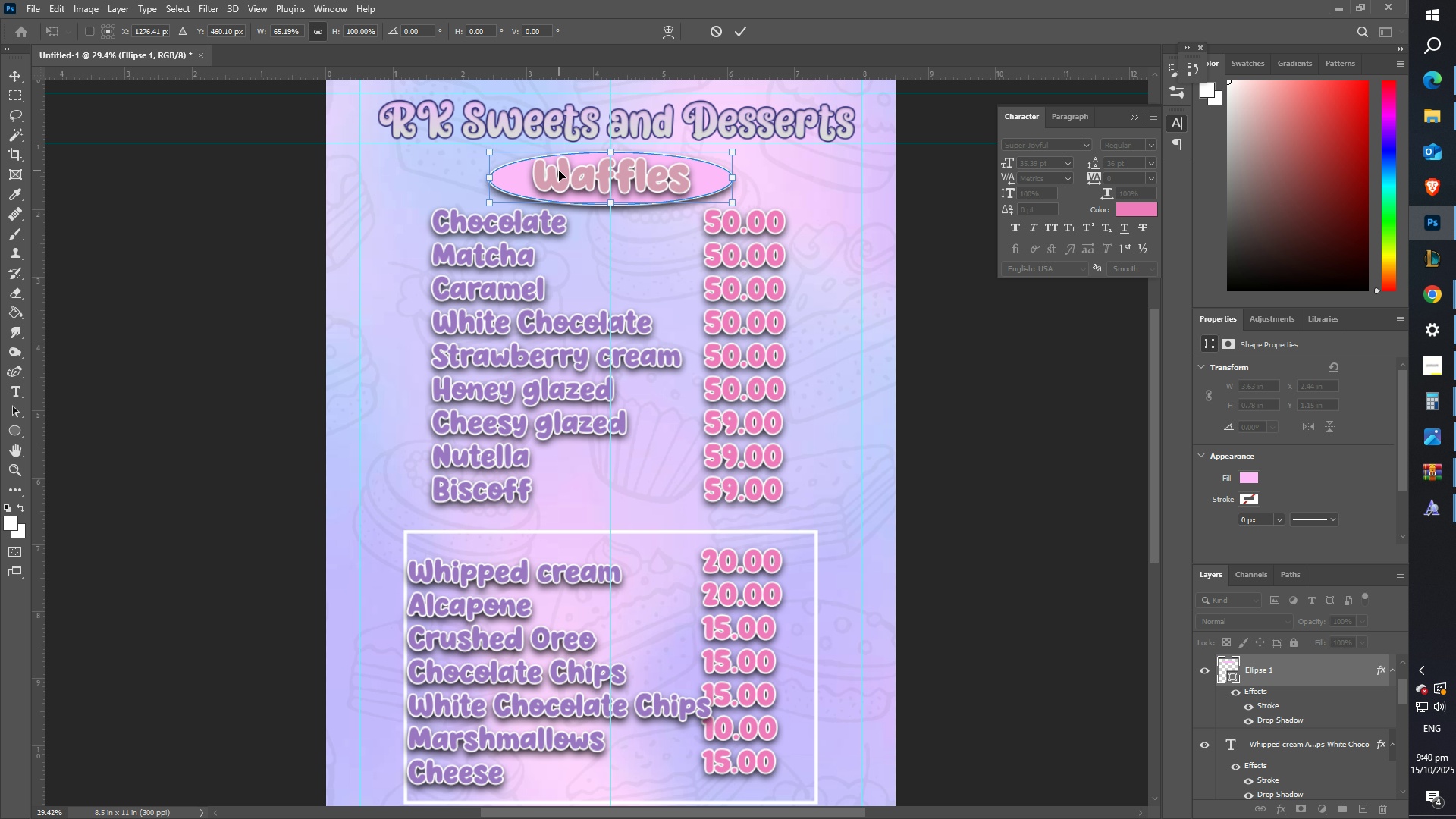 
key(ArrowUp)
 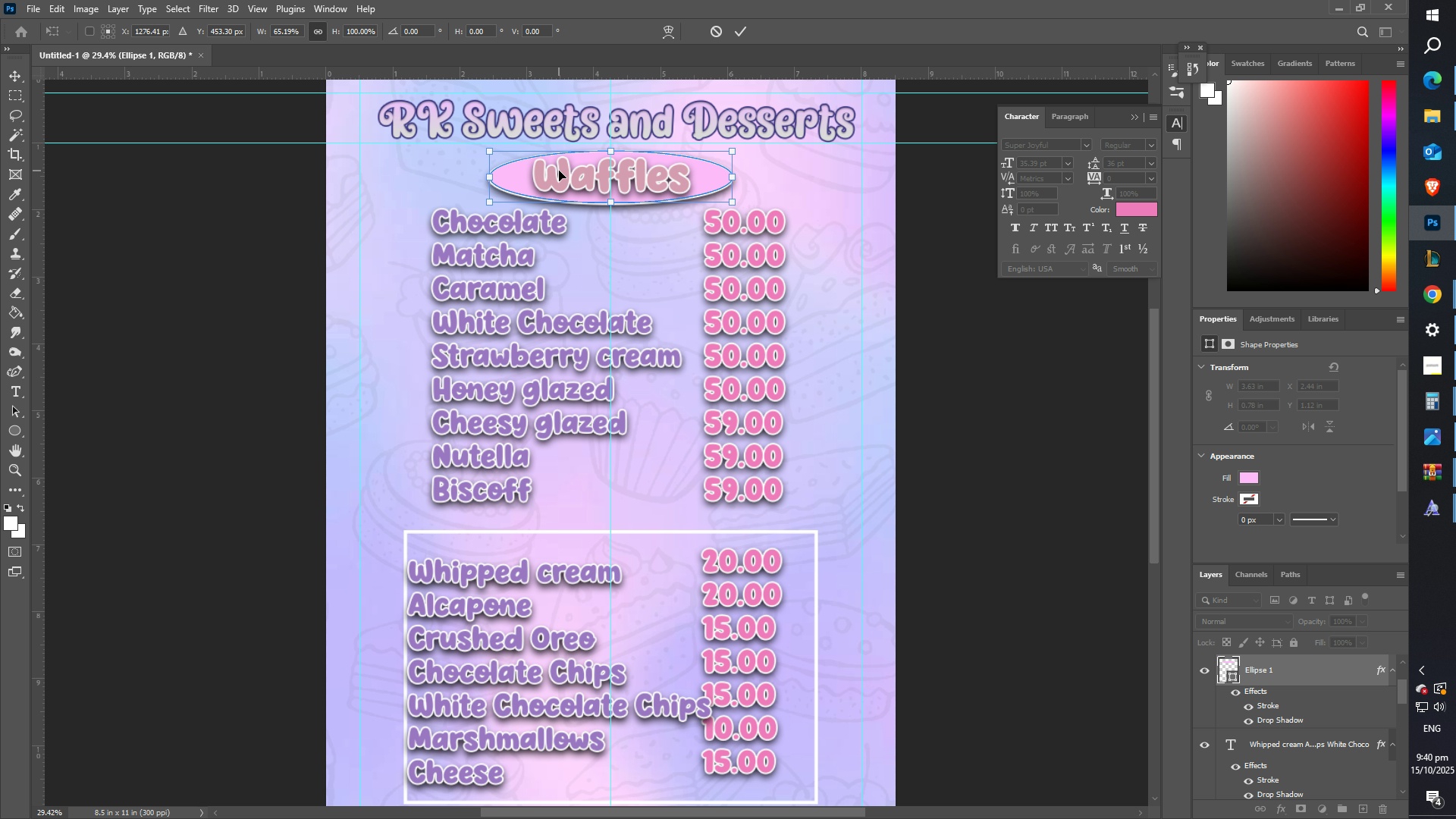 
key(ArrowUp)
 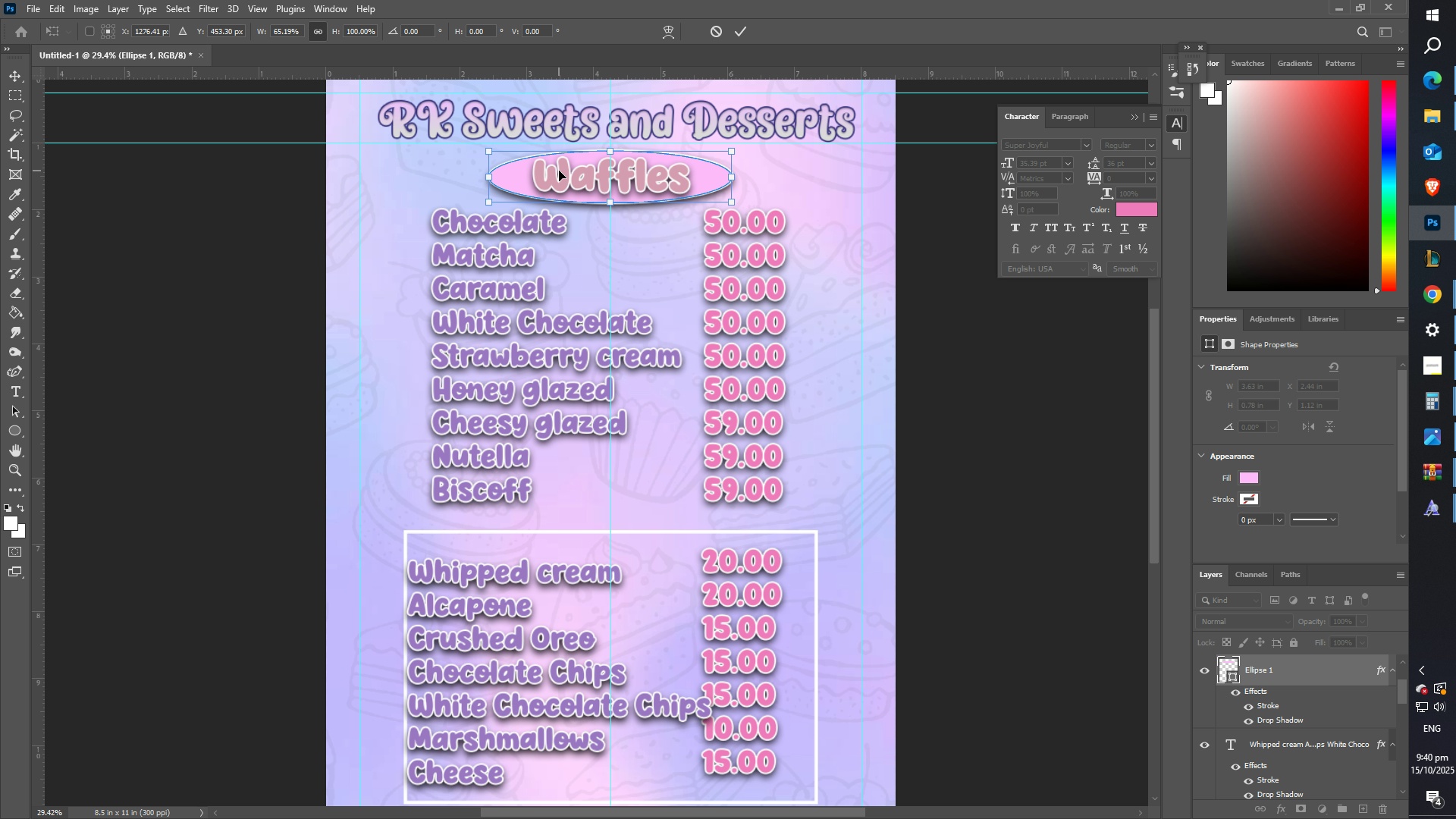 
key(ArrowLeft)
 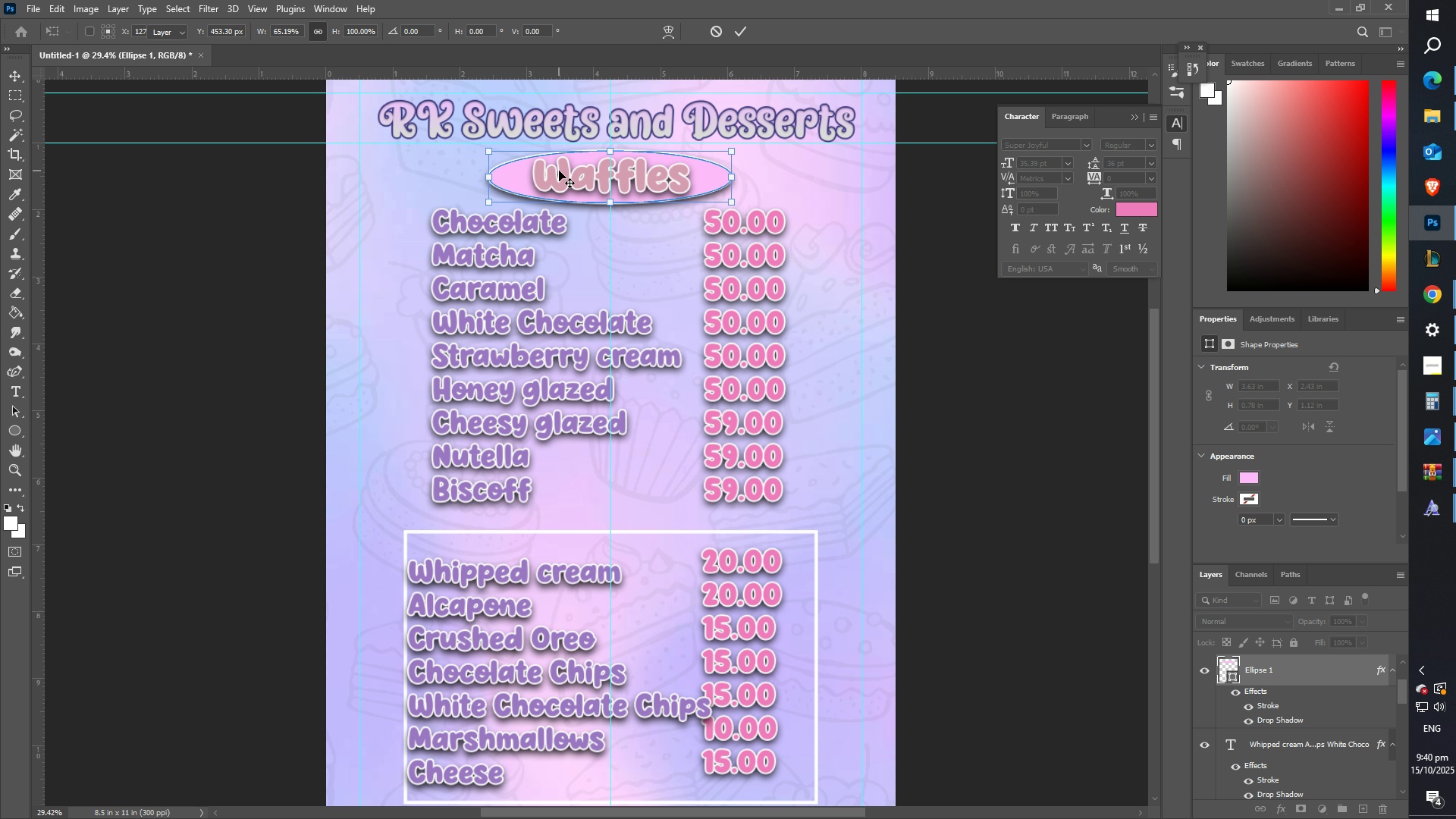 
key(Enter)
 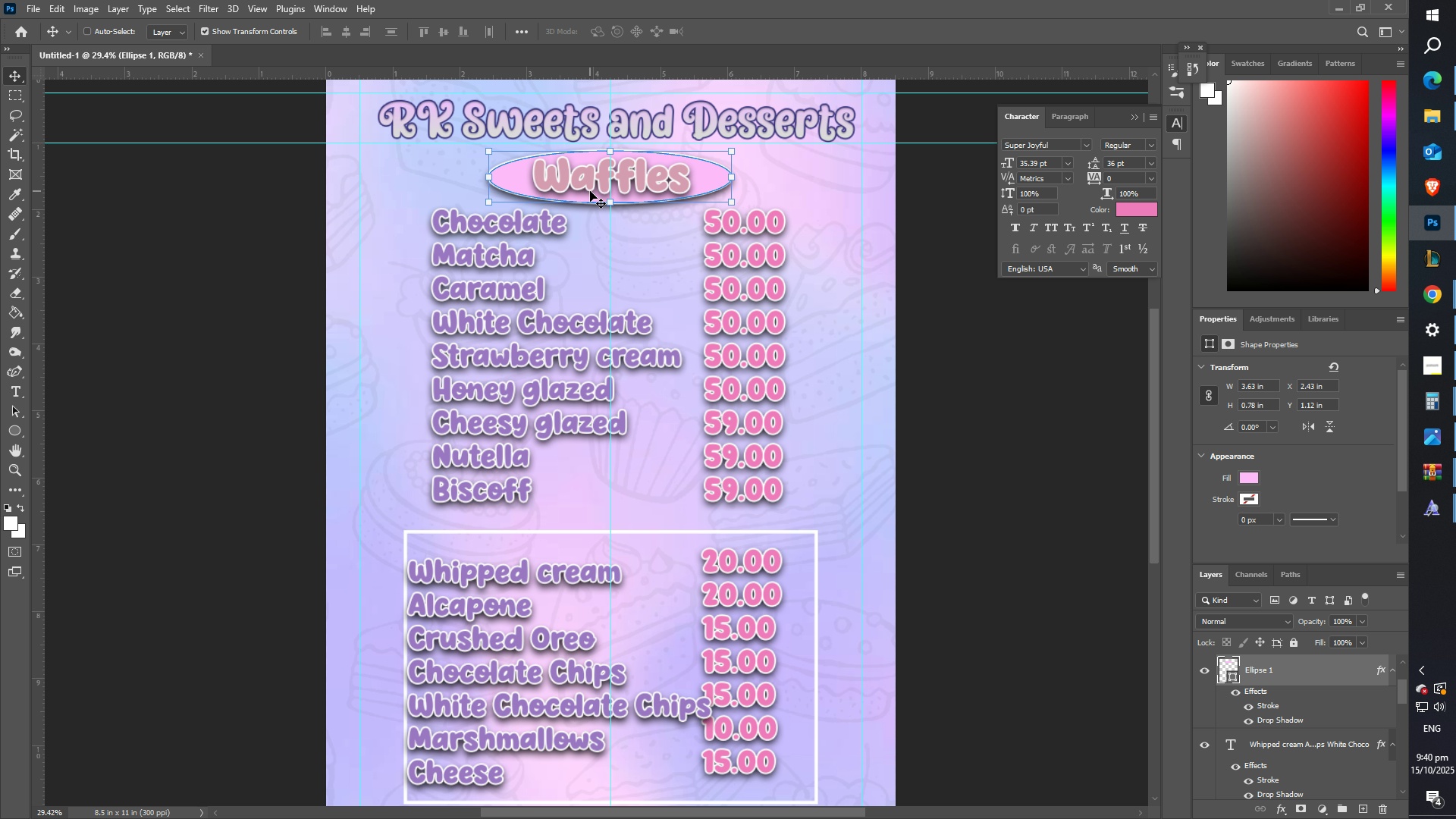 
type(zz)
 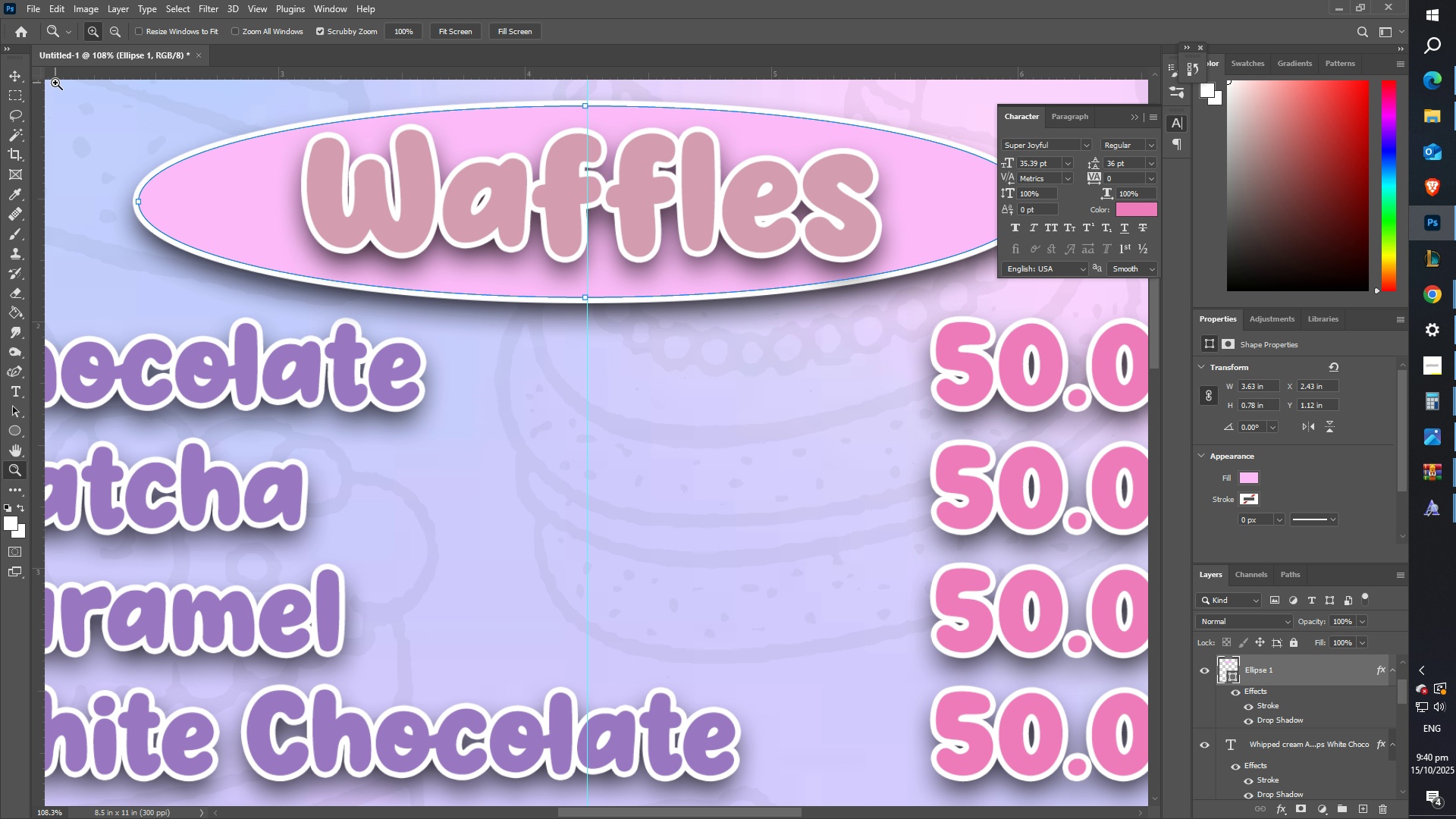 
left_click([17, 77])
 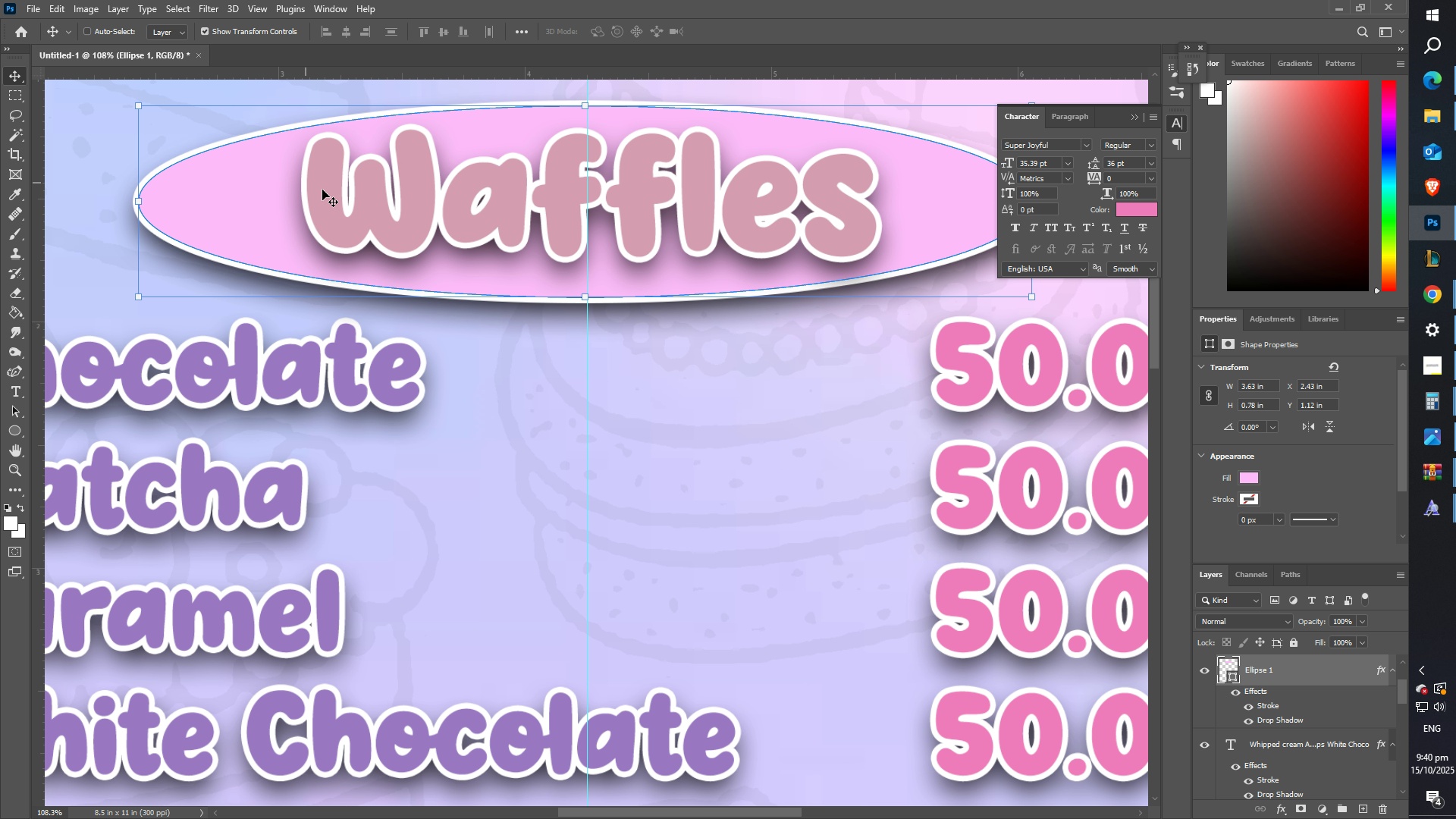 
key(Z)
 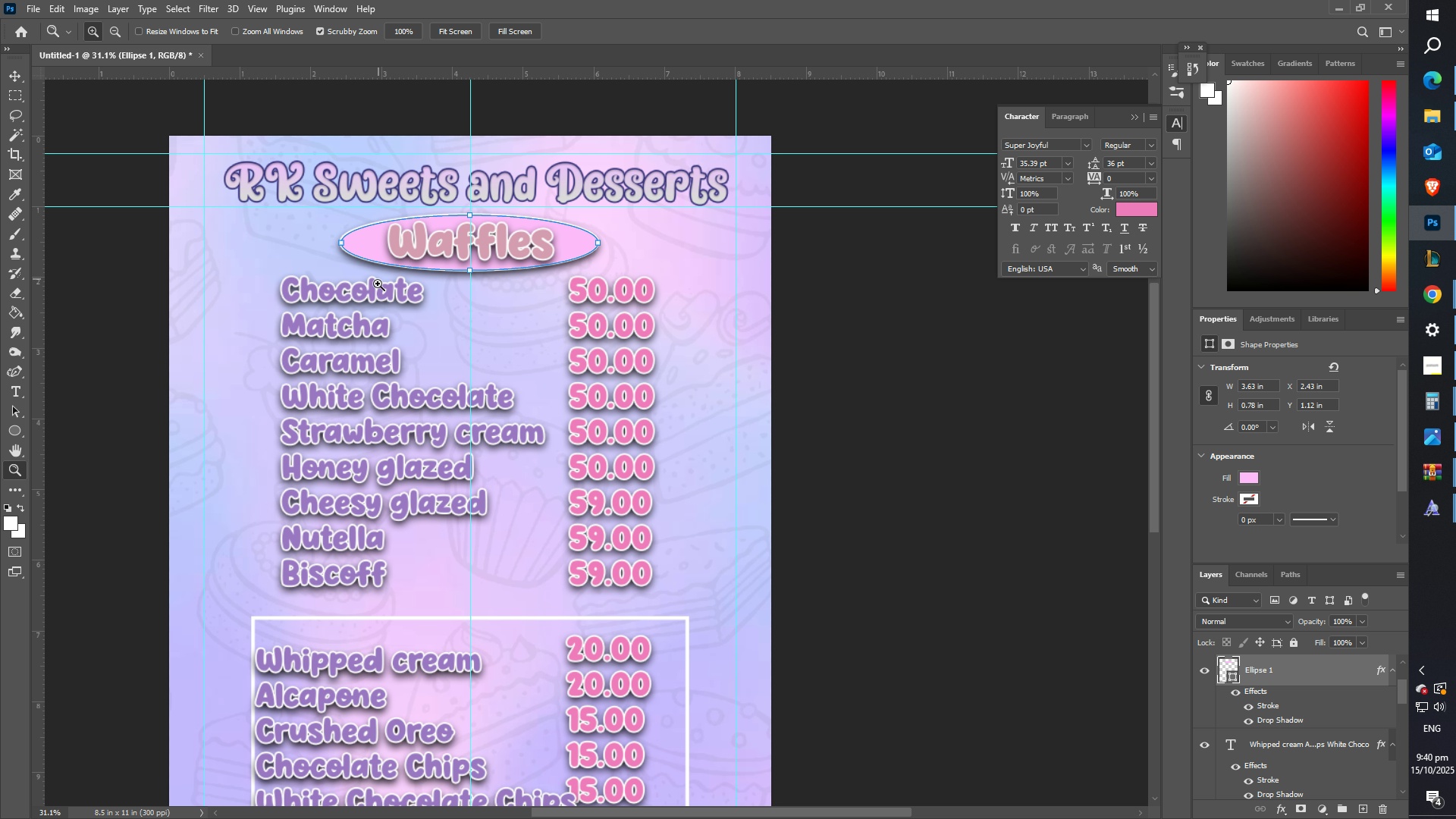 
hold_key(key=Space, duration=0.45)
 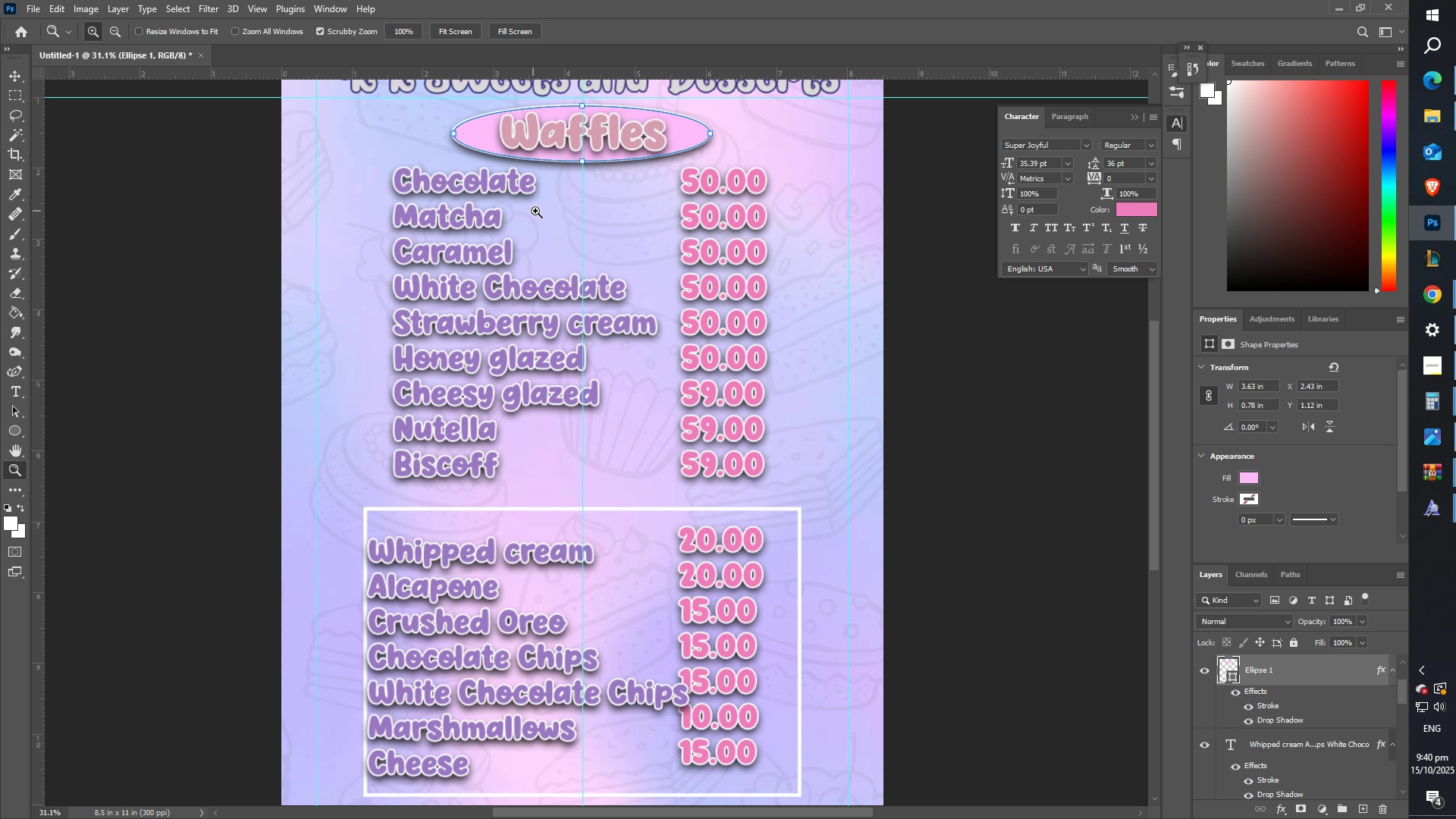 
key(Control+C)
 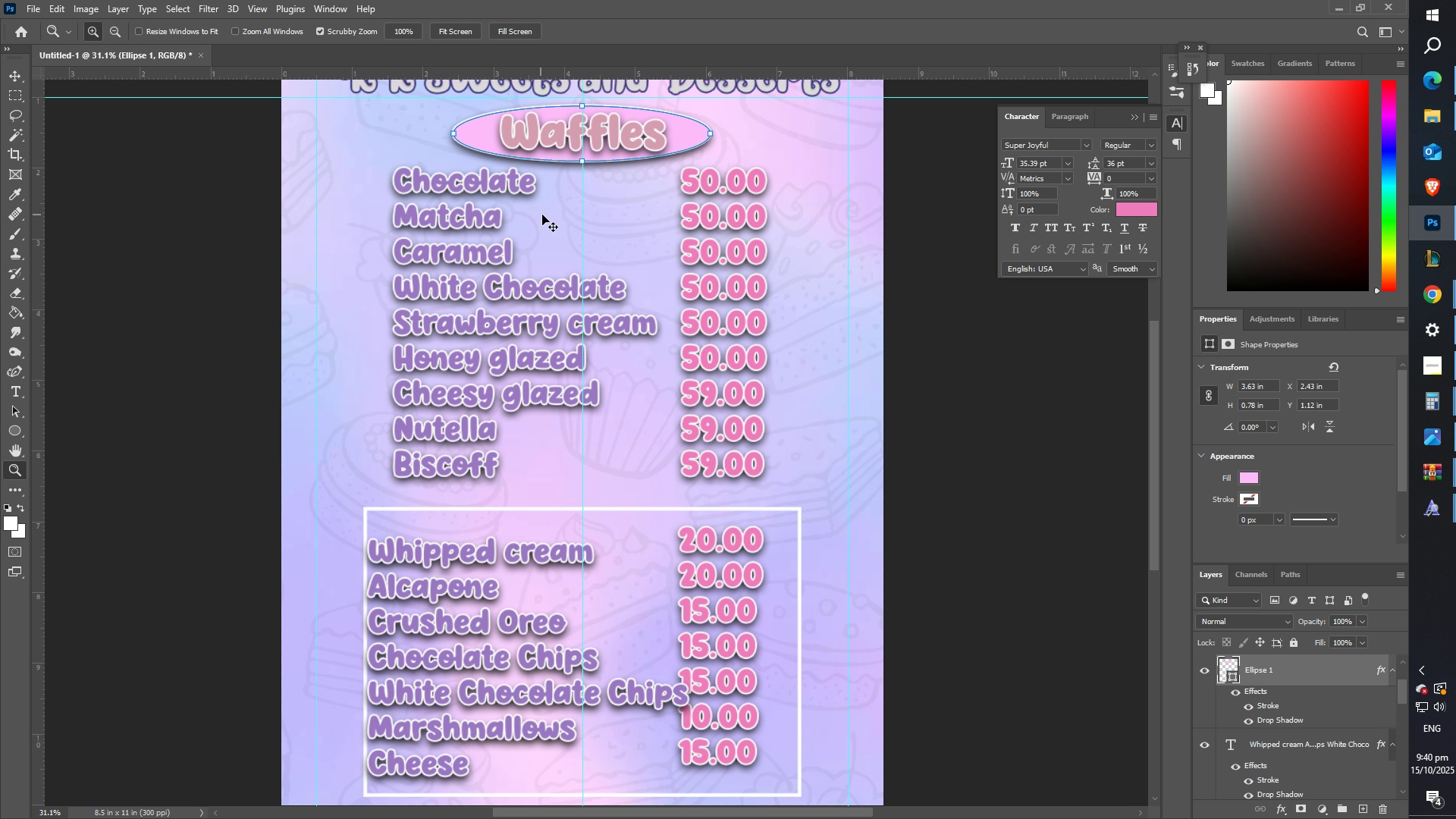 
key(Control+V)
 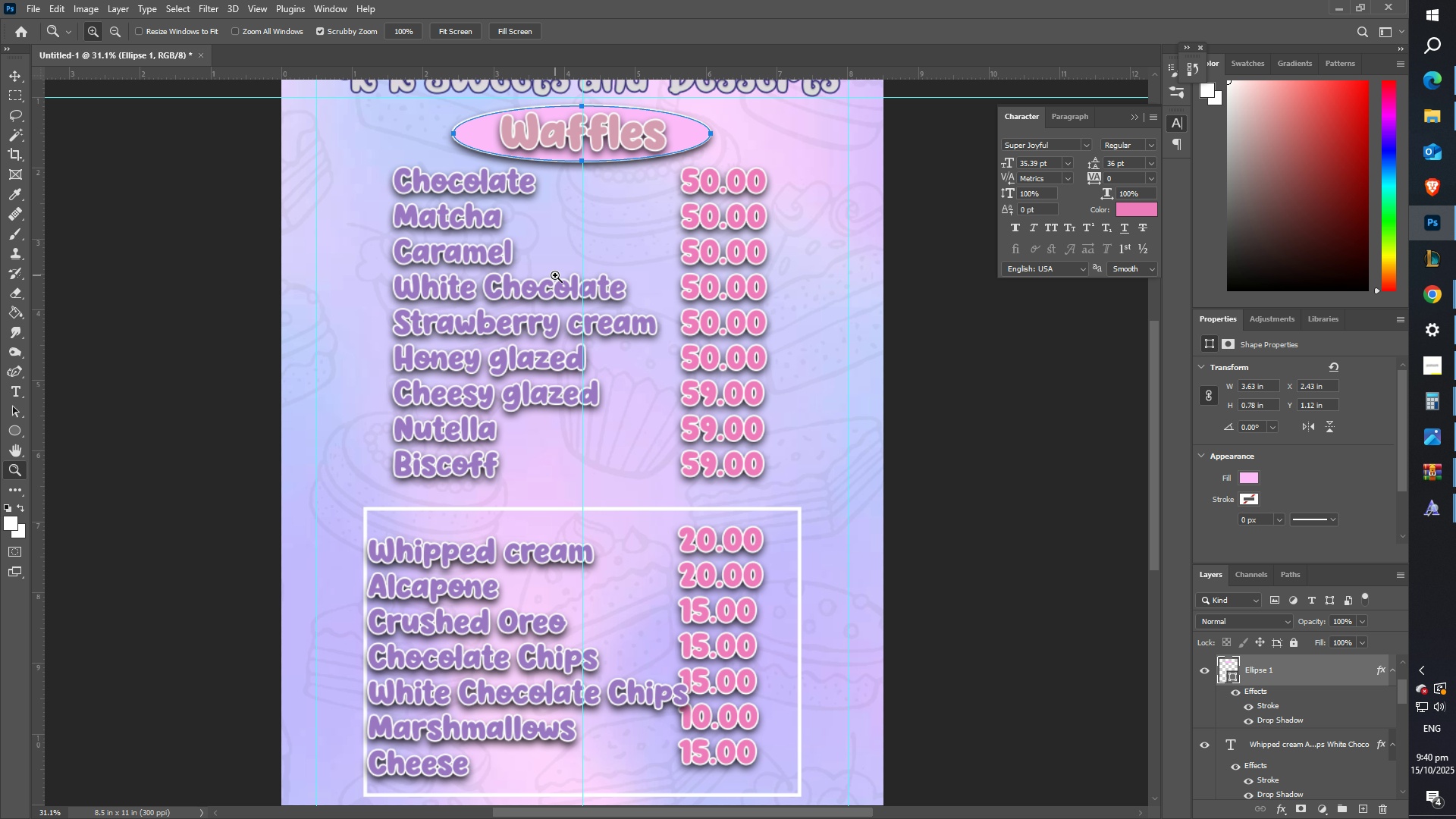 
key(Control+T)
 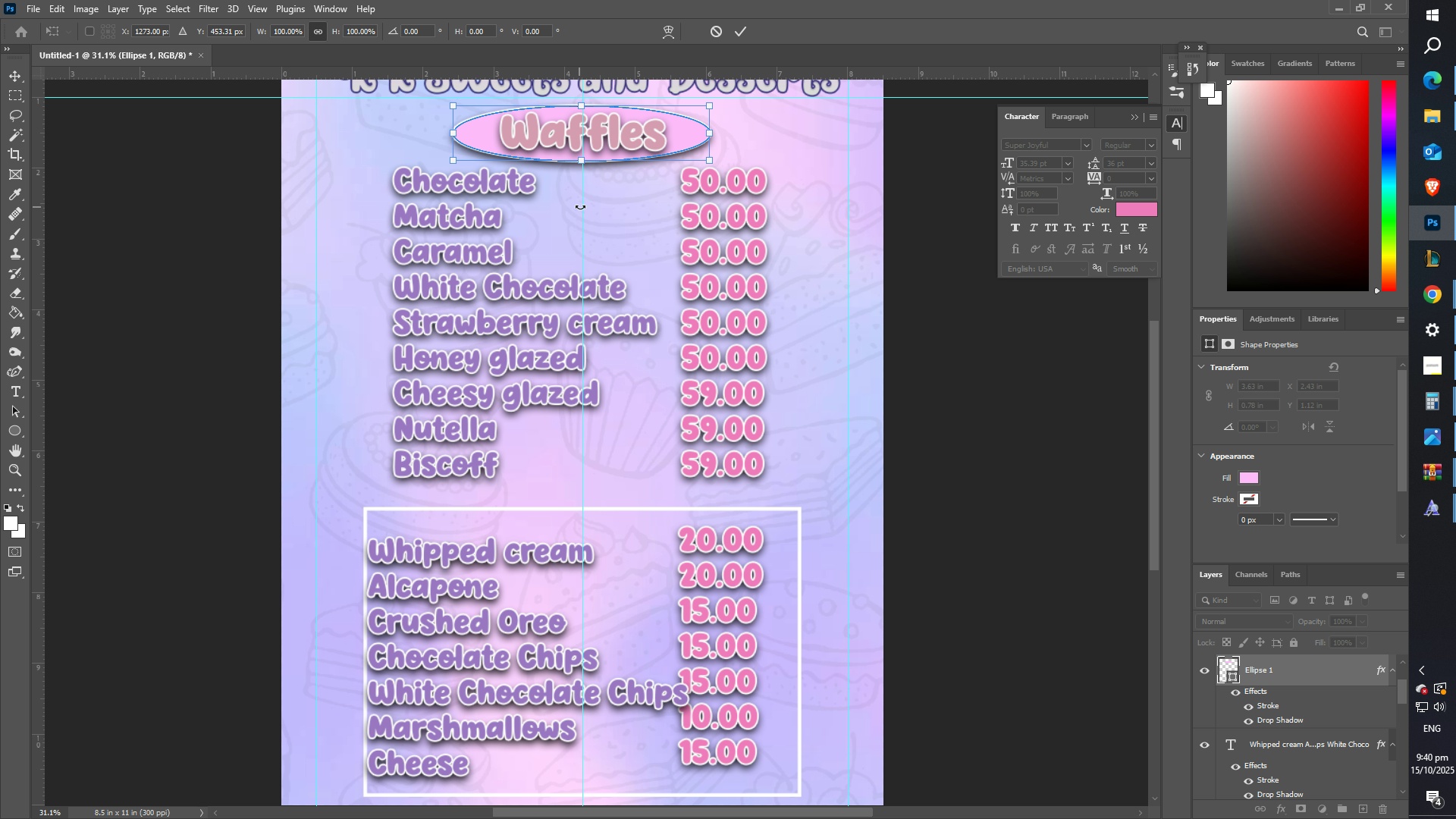 
hold_key(key=ShiftLeft, duration=0.31)
 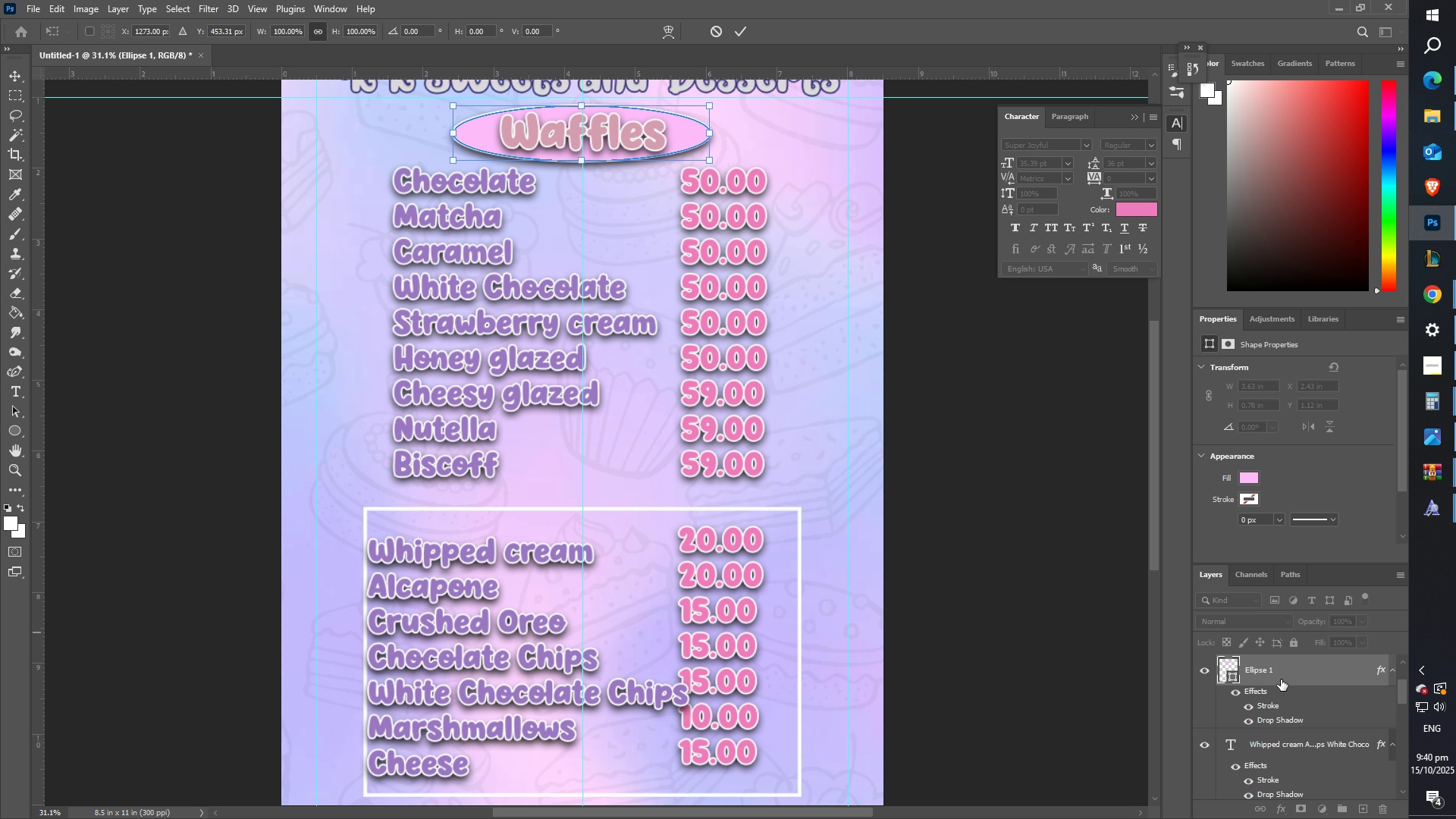 
hold_key(key=ShiftLeft, duration=0.3)
 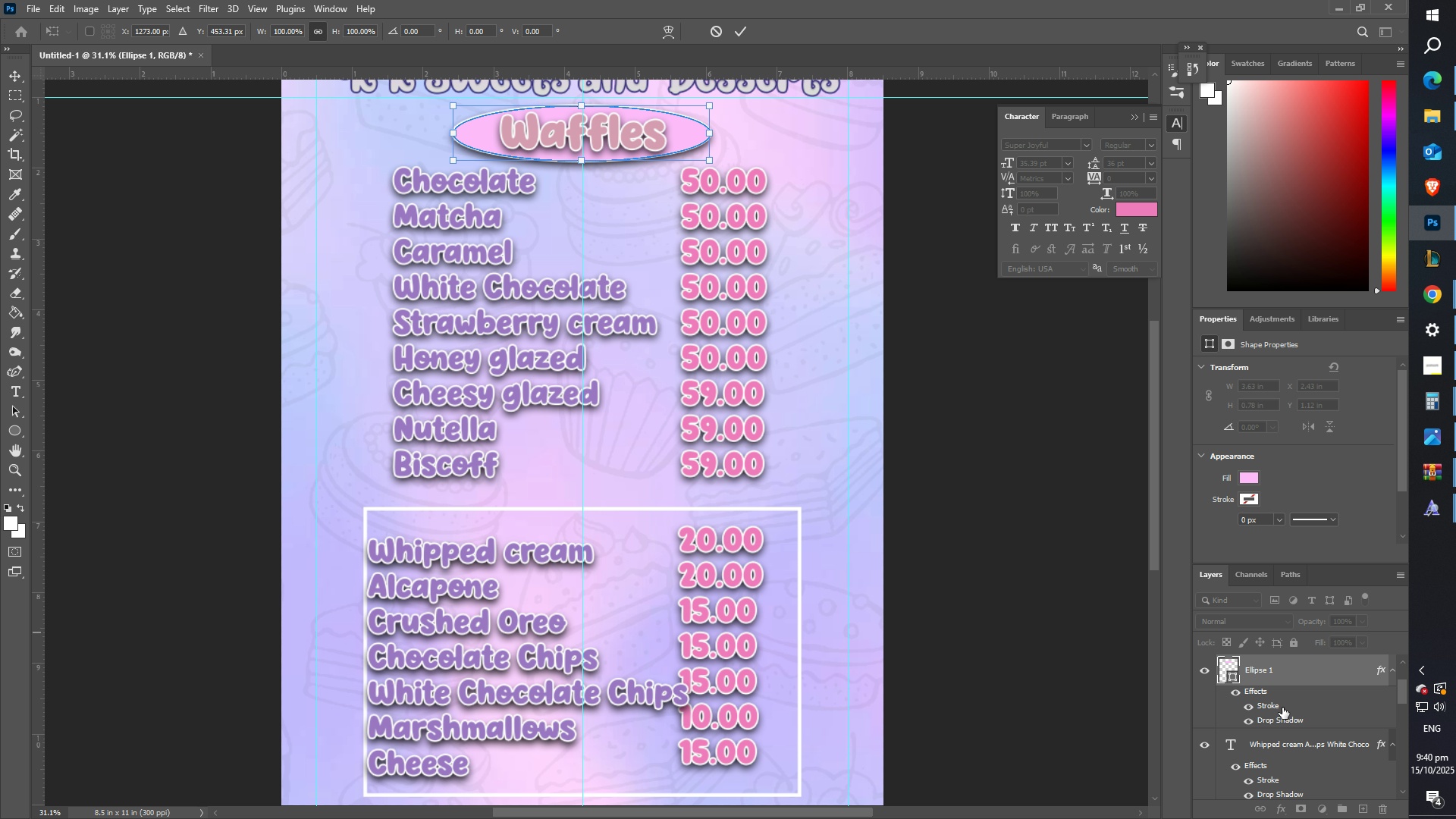 
scroll: coordinate [1283, 707], scroll_direction: up, amount: 2.0
 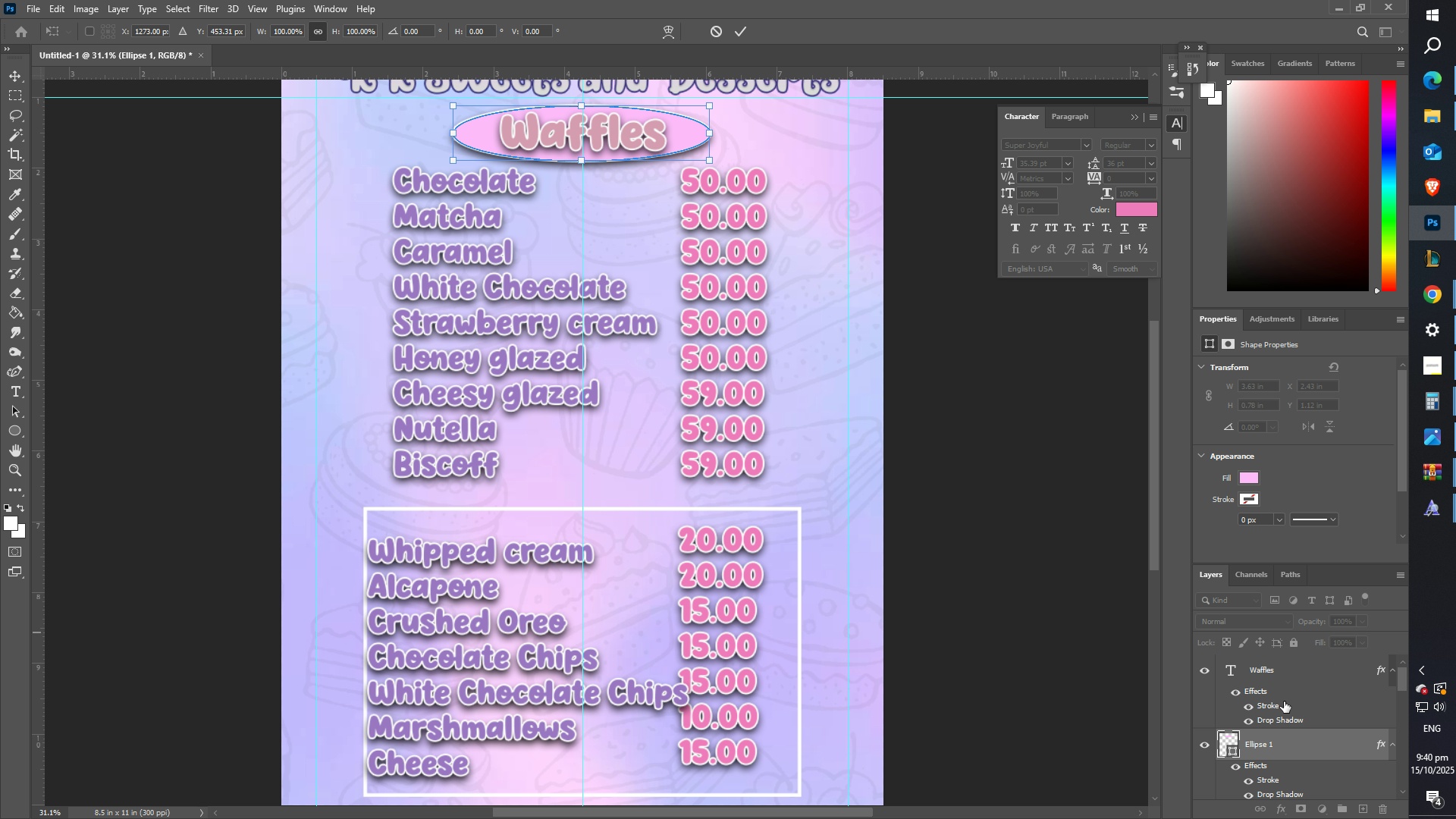 
hold_key(key=ShiftLeft, duration=0.3)
left_click([1284, 668])
 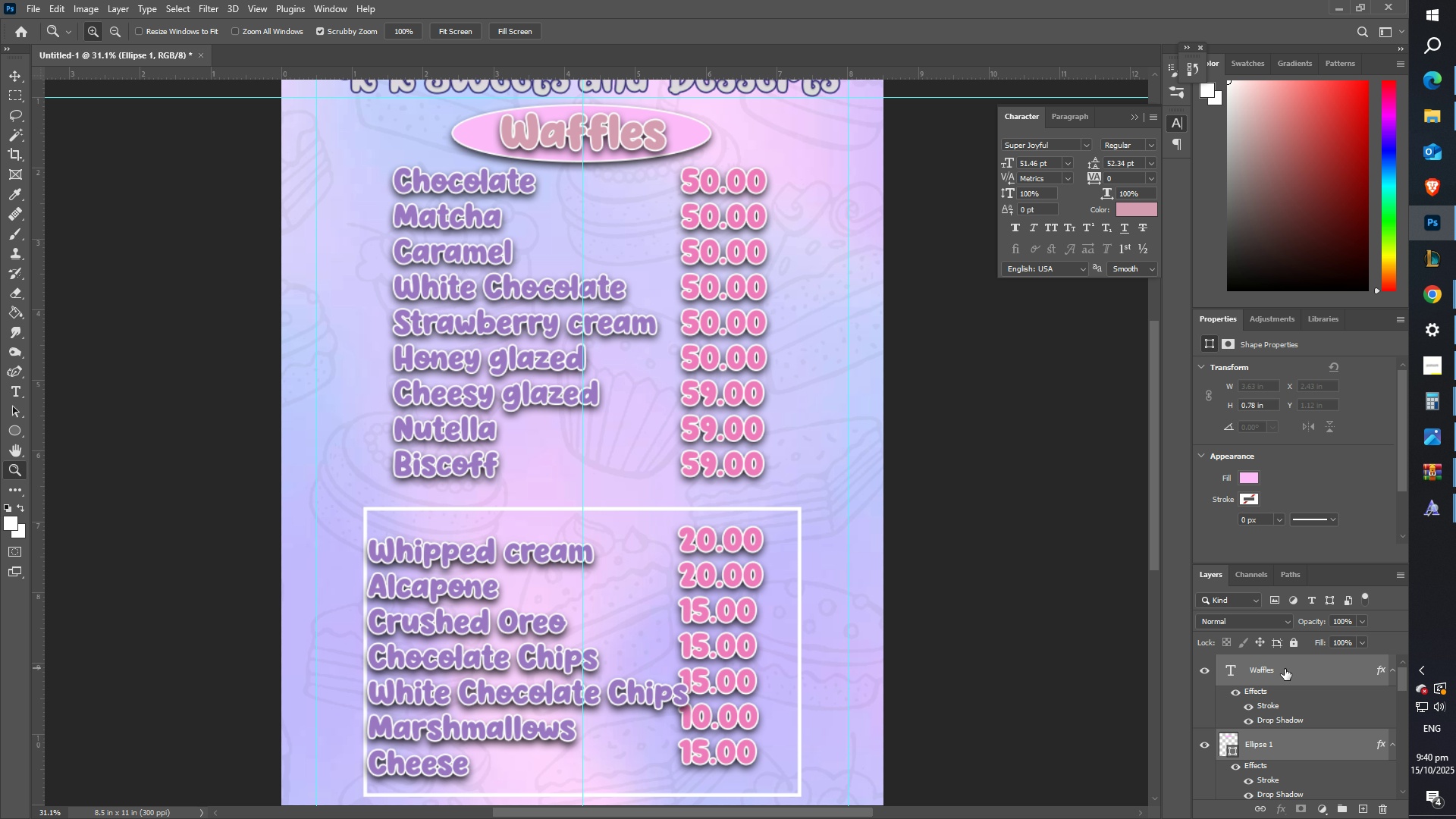 
key(Control+C)
 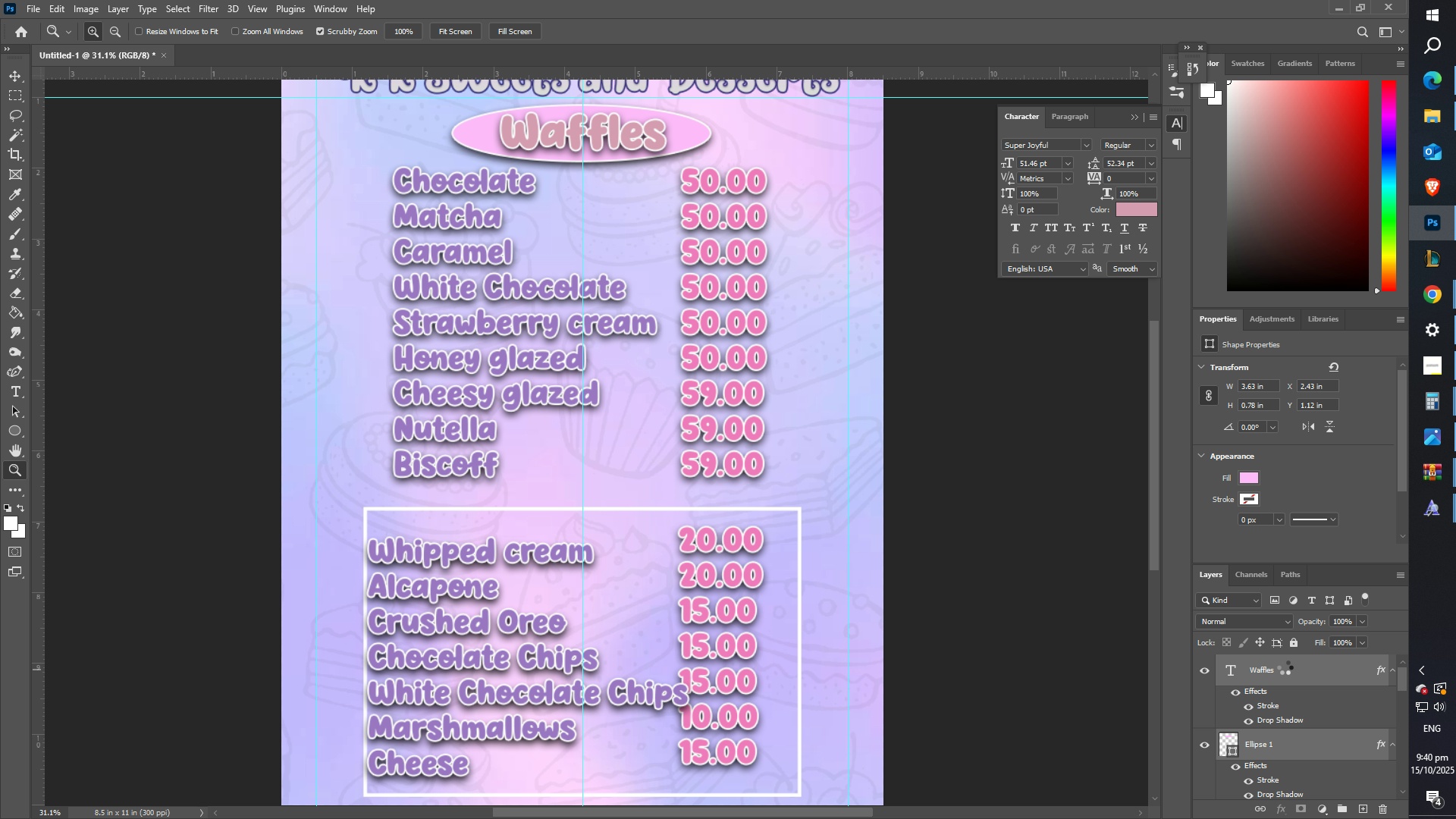 
key(Control+V)
 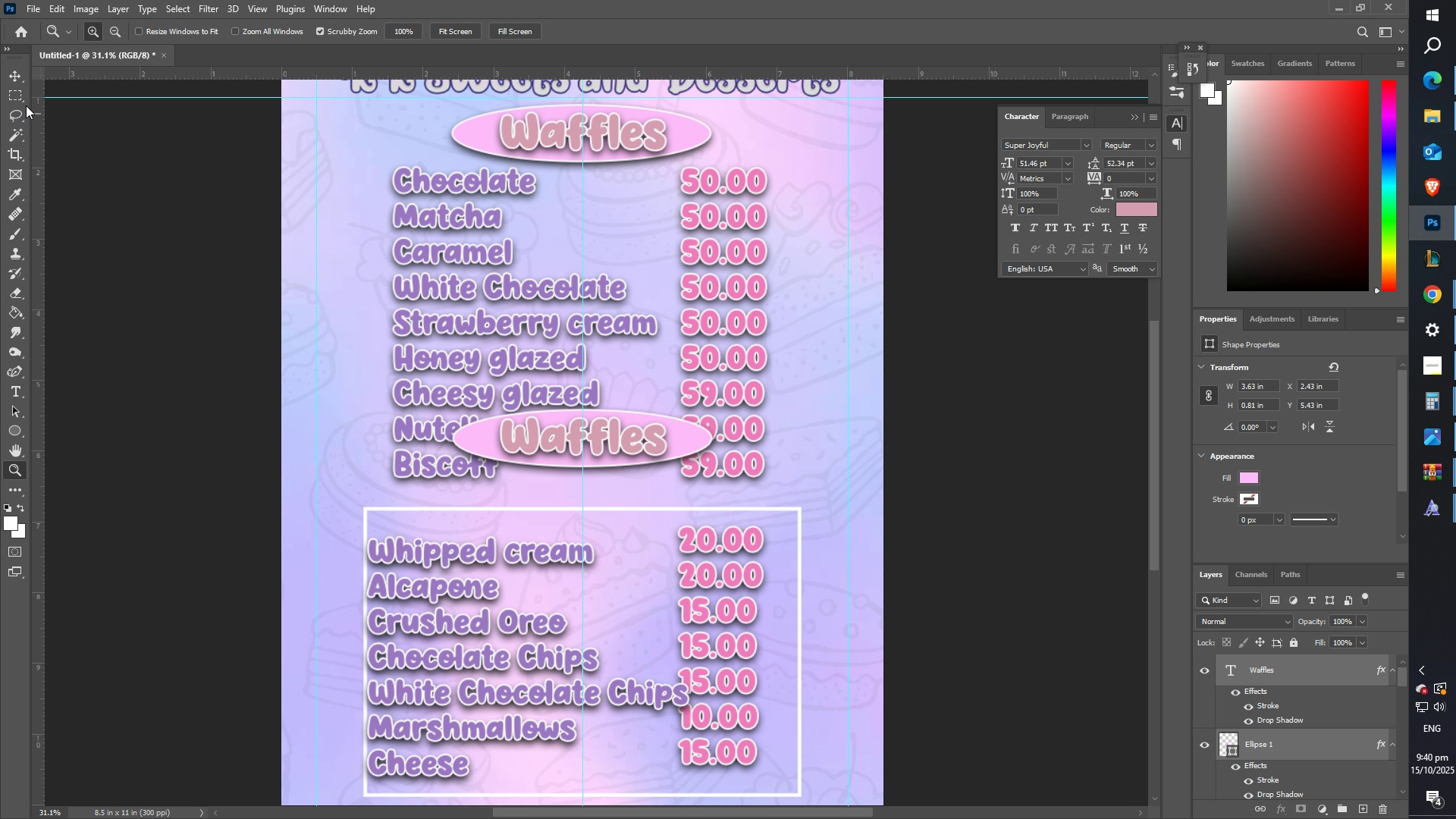 
left_click([17, 74])
 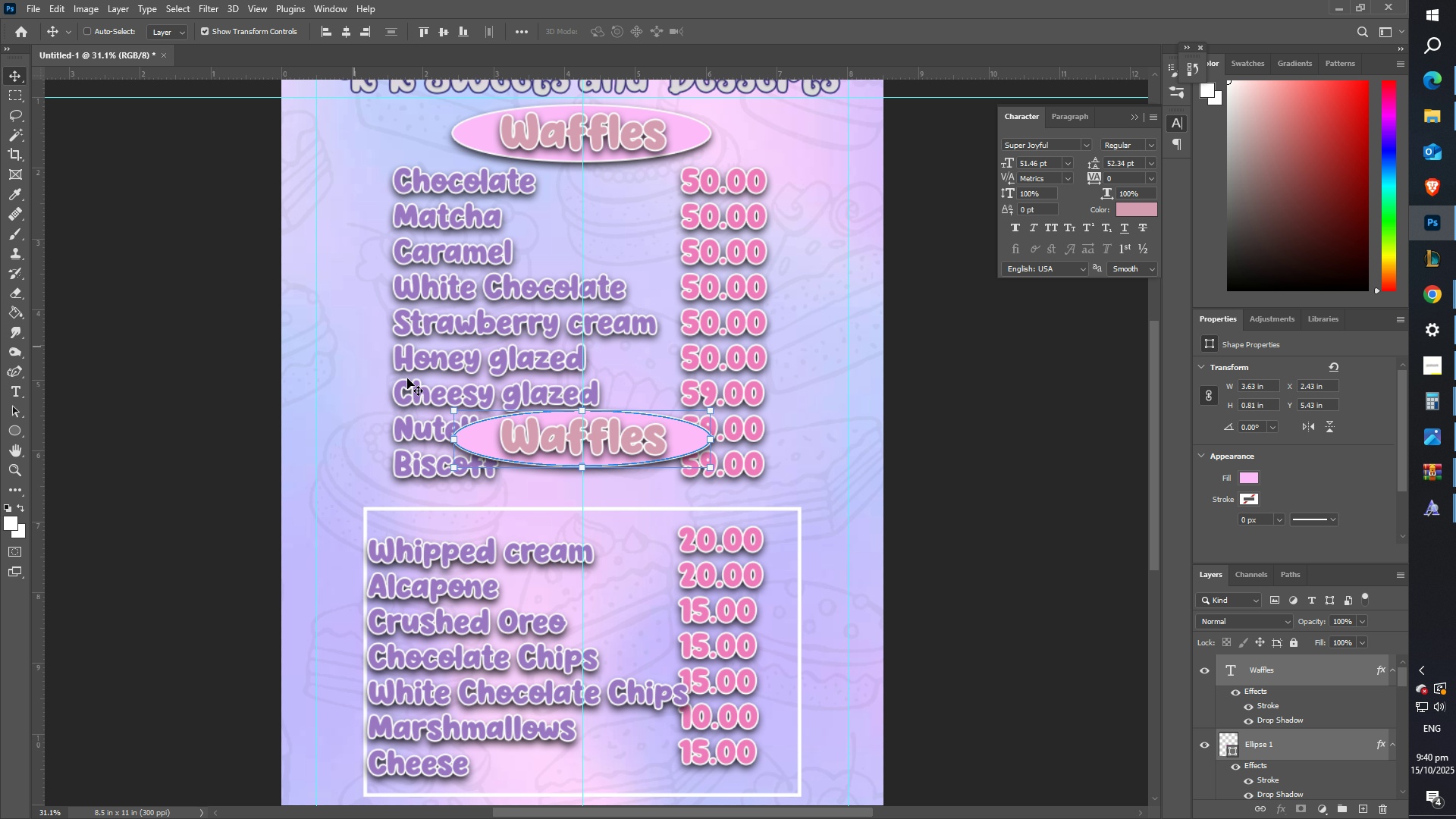 
hold_key(key=ShiftLeft, duration=1.5)
 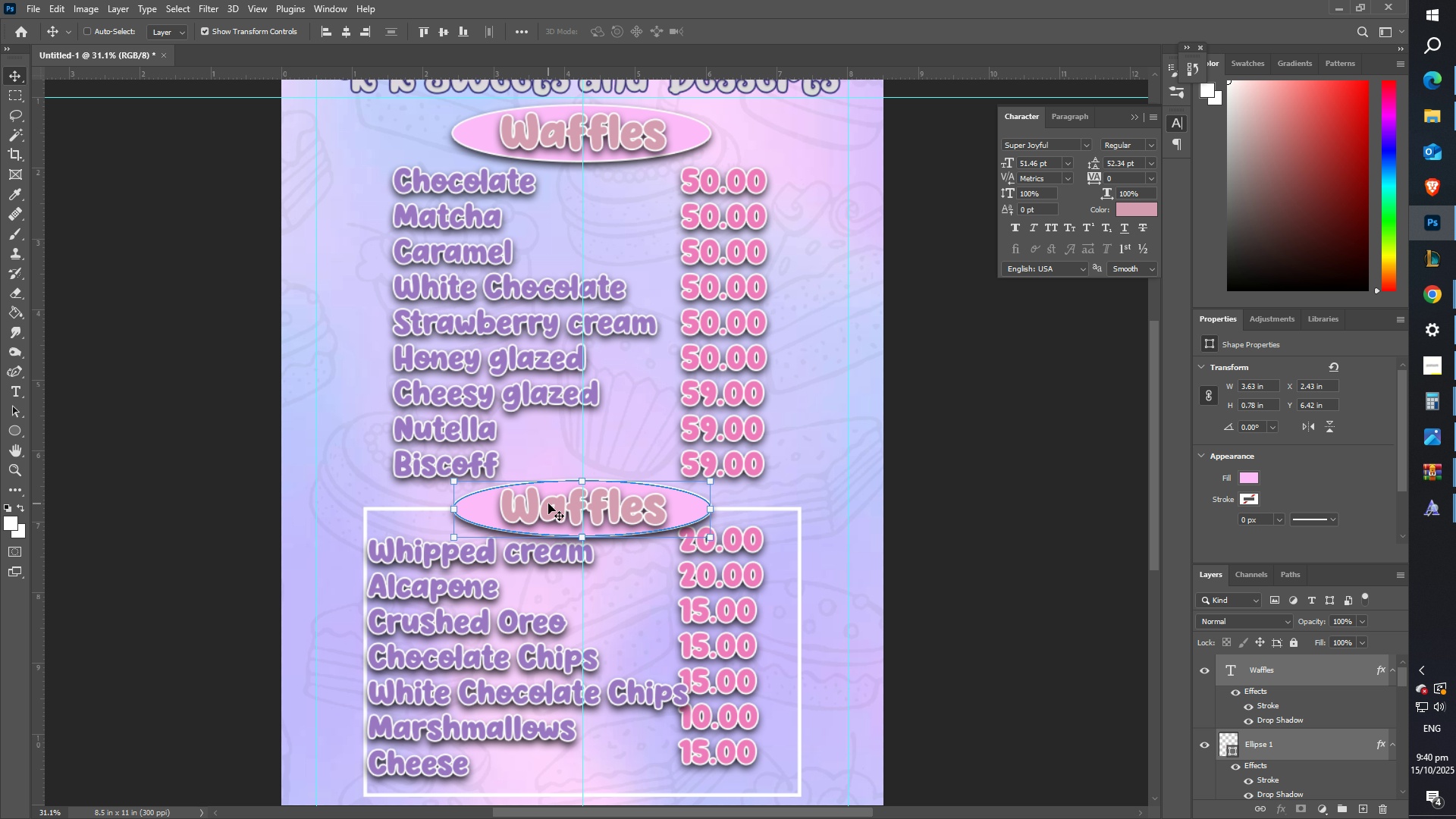 
key(Shift+ShiftLeft)
 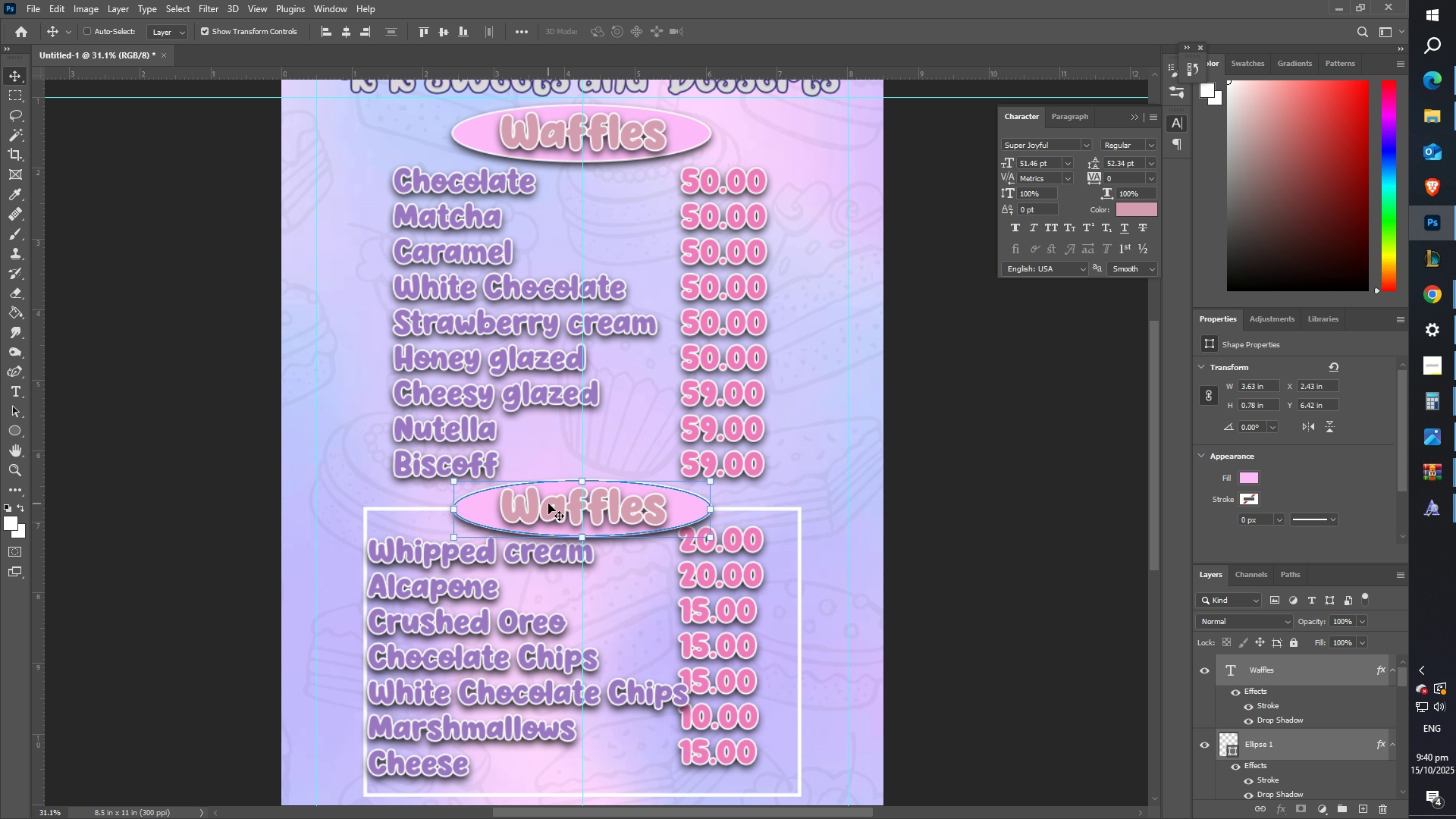 
key(Shift+ShiftLeft)
 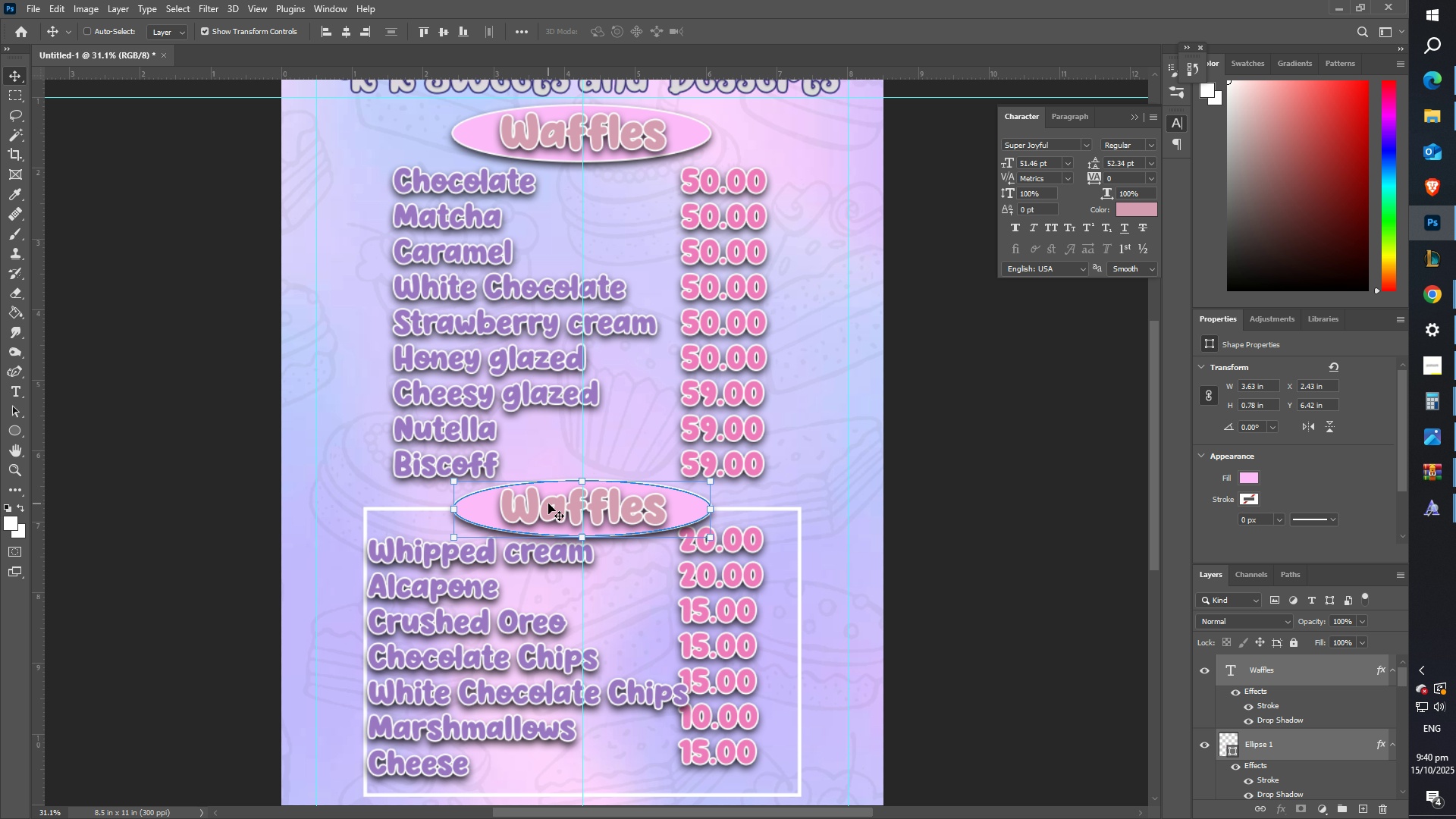 
key(Shift+ShiftLeft)
 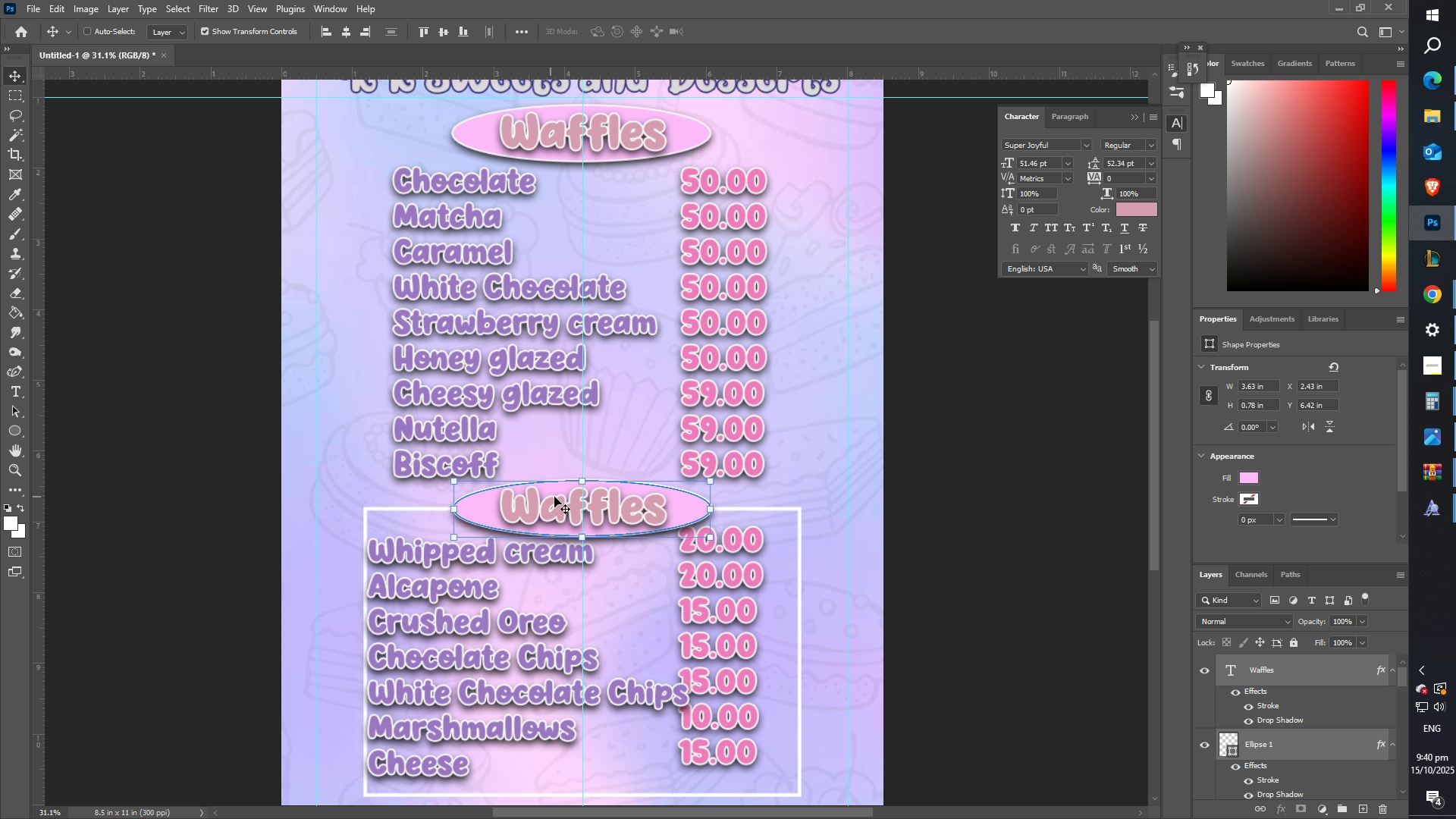 
key(Shift+ShiftLeft)
 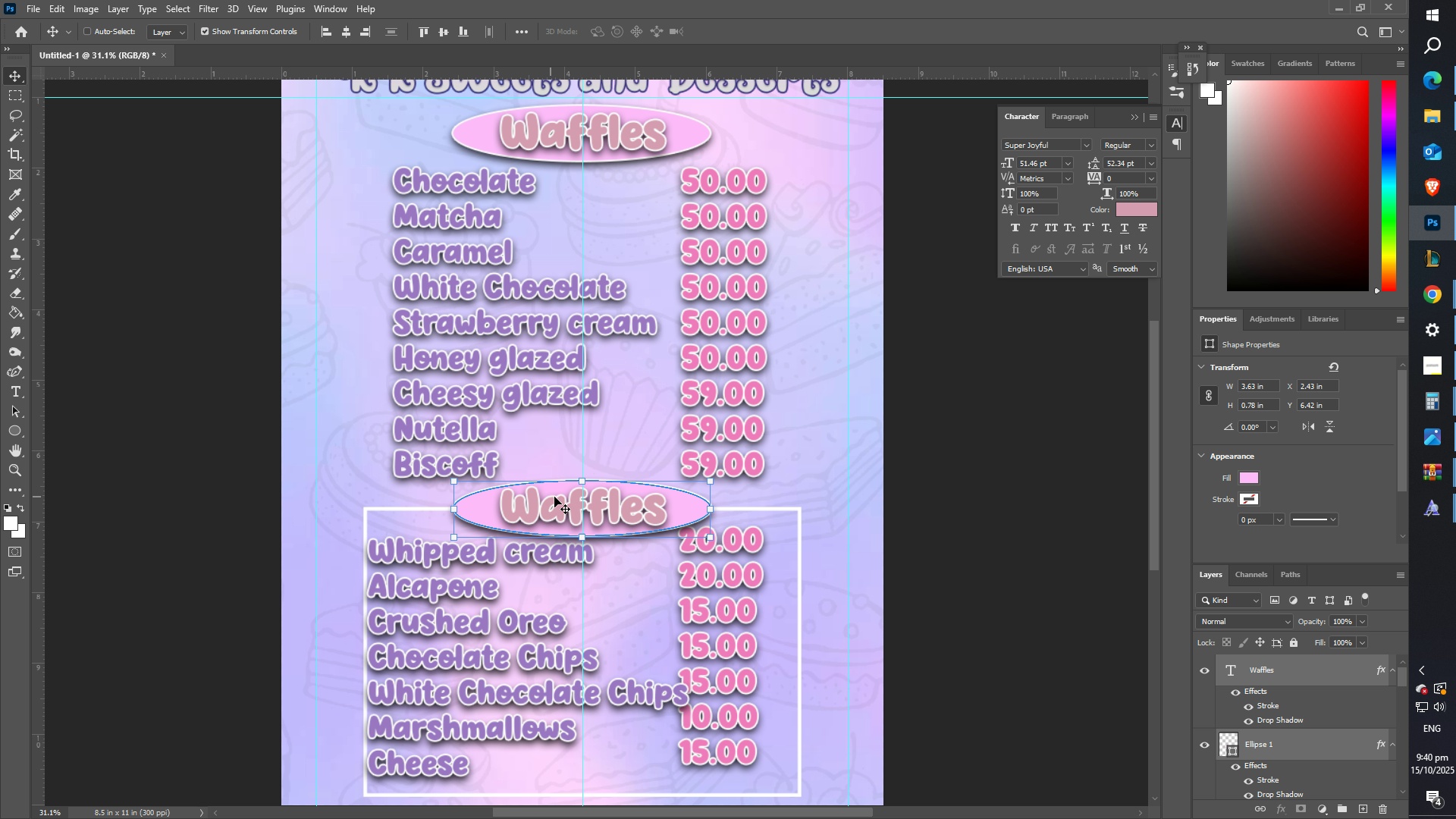 
key(Shift+ShiftLeft)
 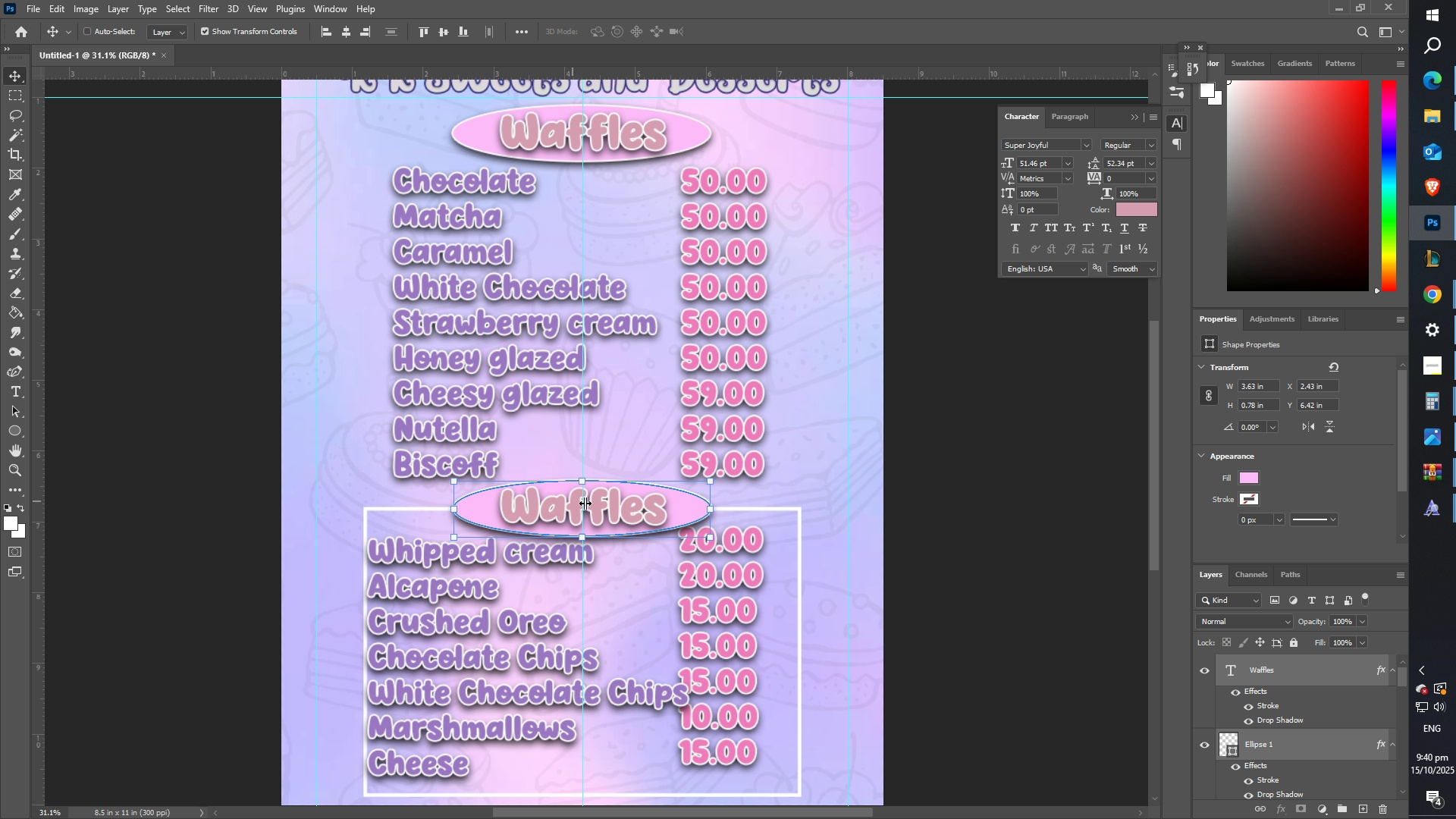 
key(Shift+ShiftLeft)
 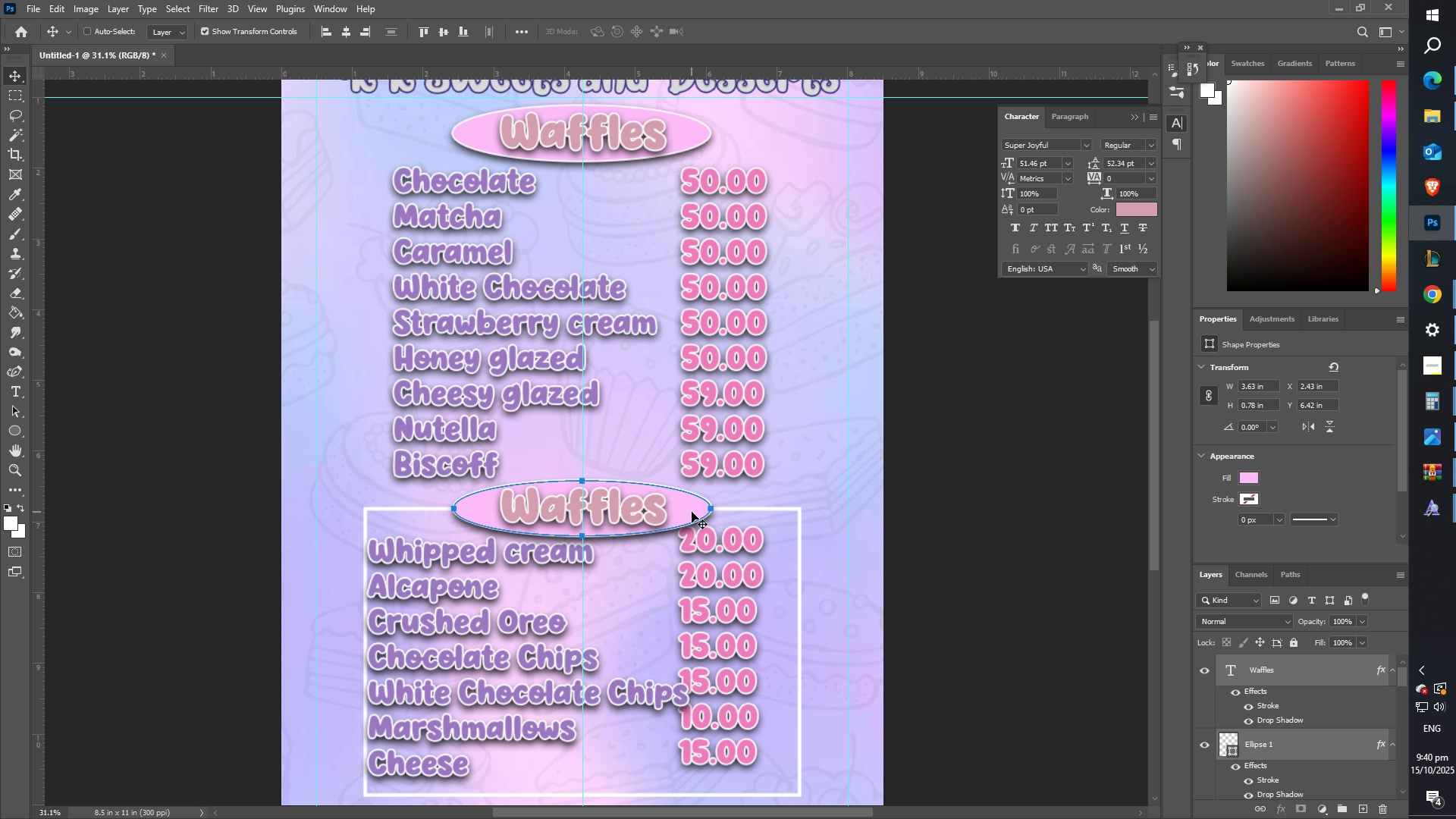 
left_click([692, 512])
 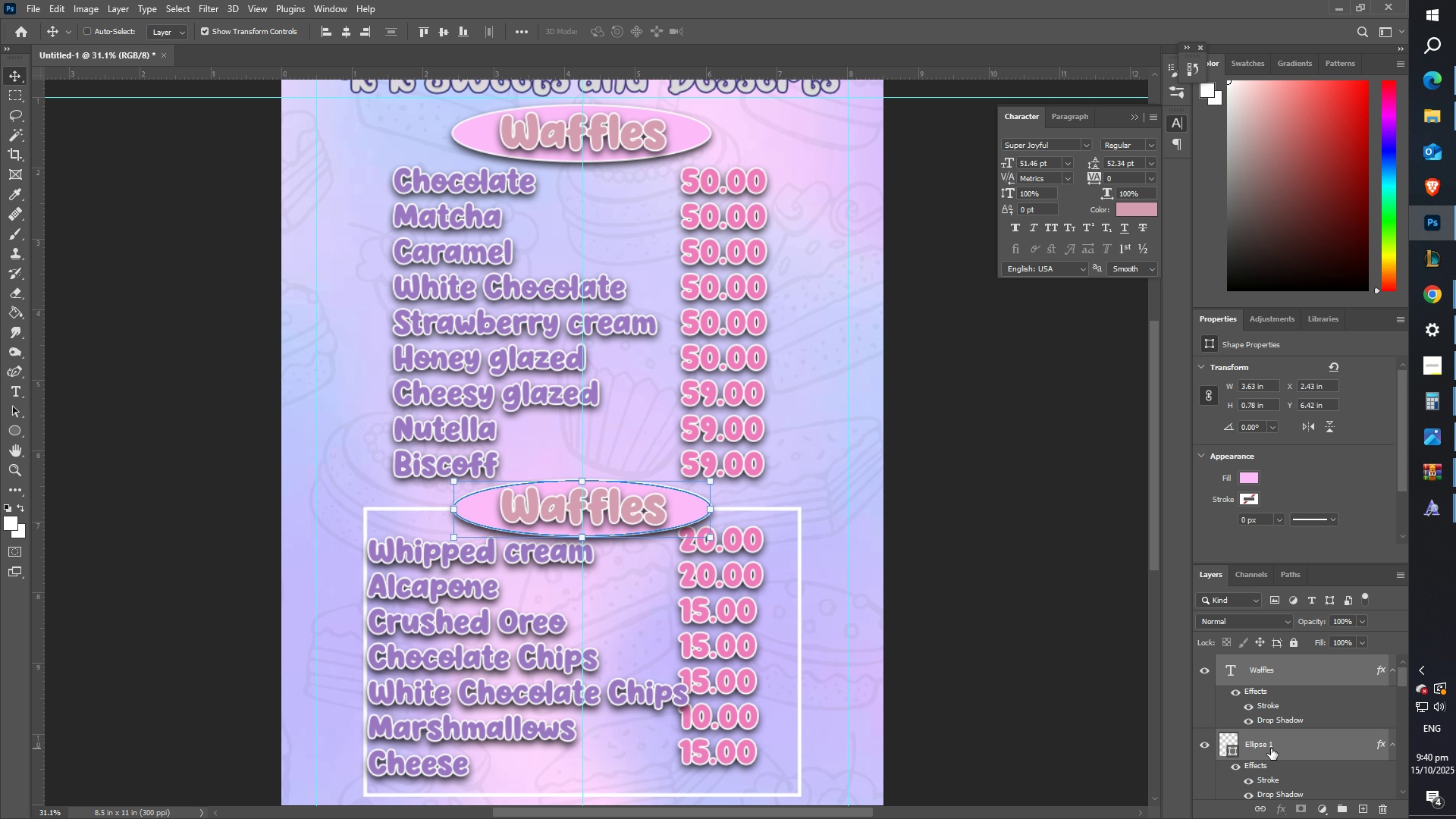 
left_click([1271, 748])
 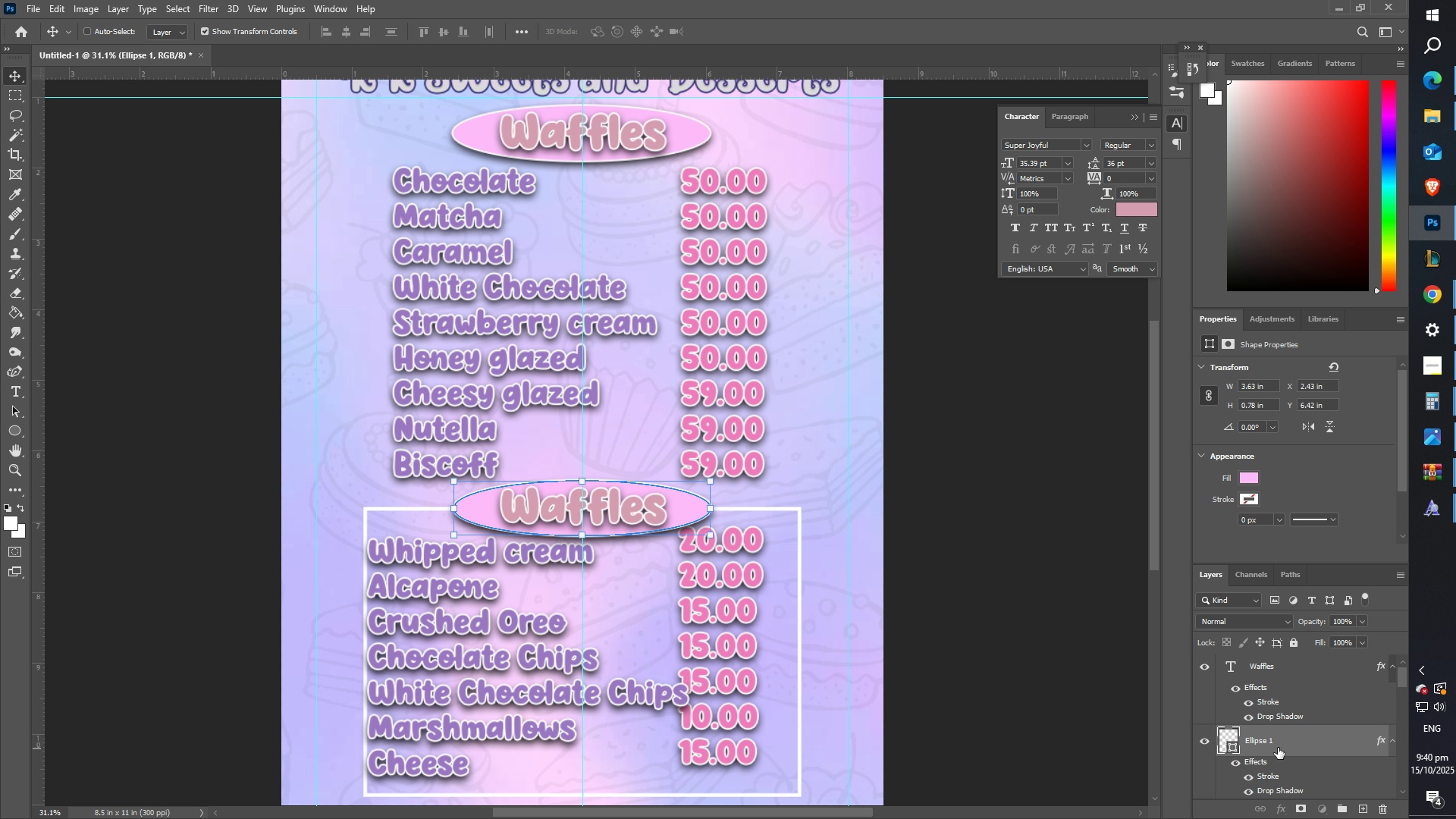 
double_click([1278, 748])
 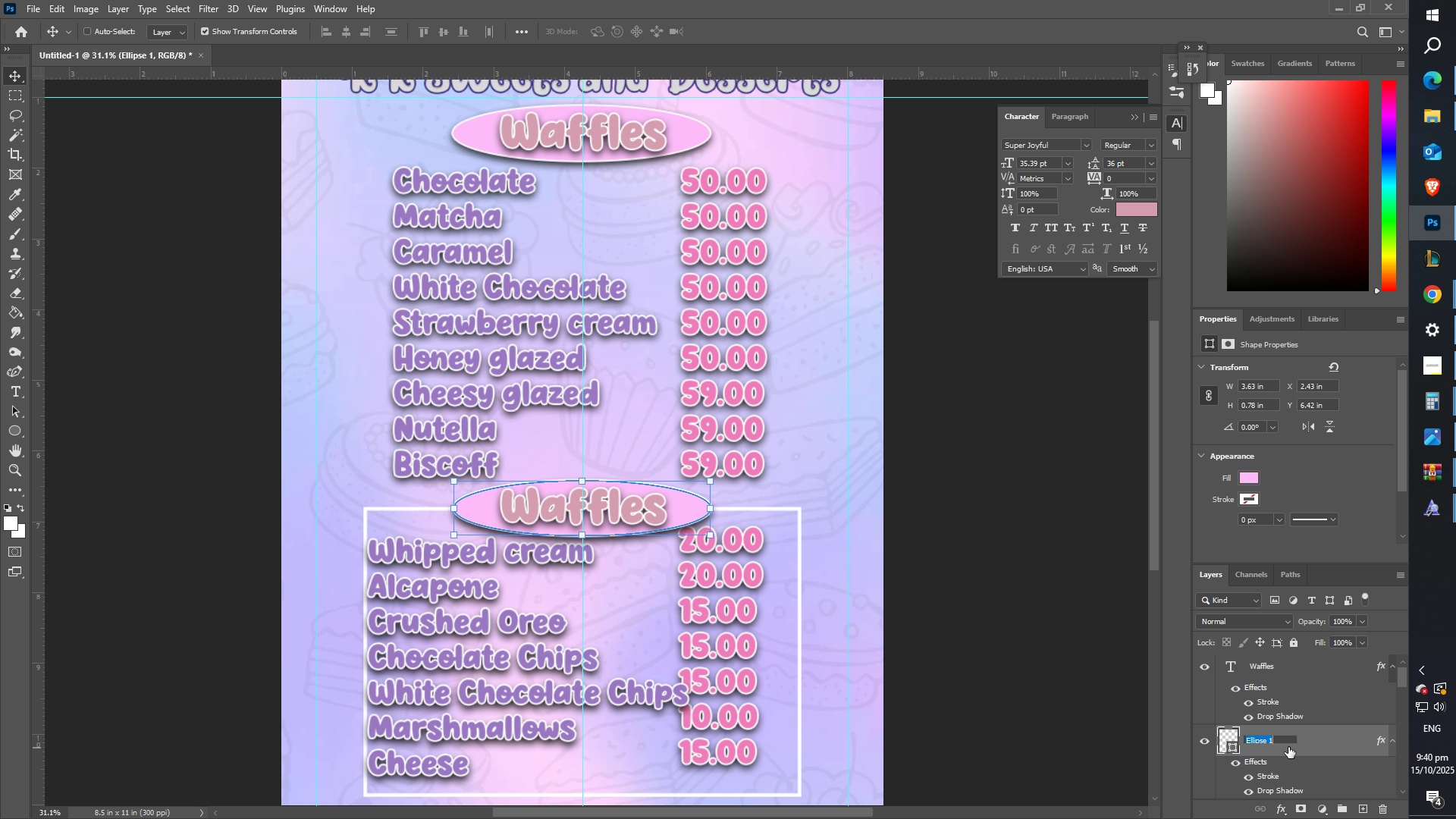 
left_click([1328, 747])
 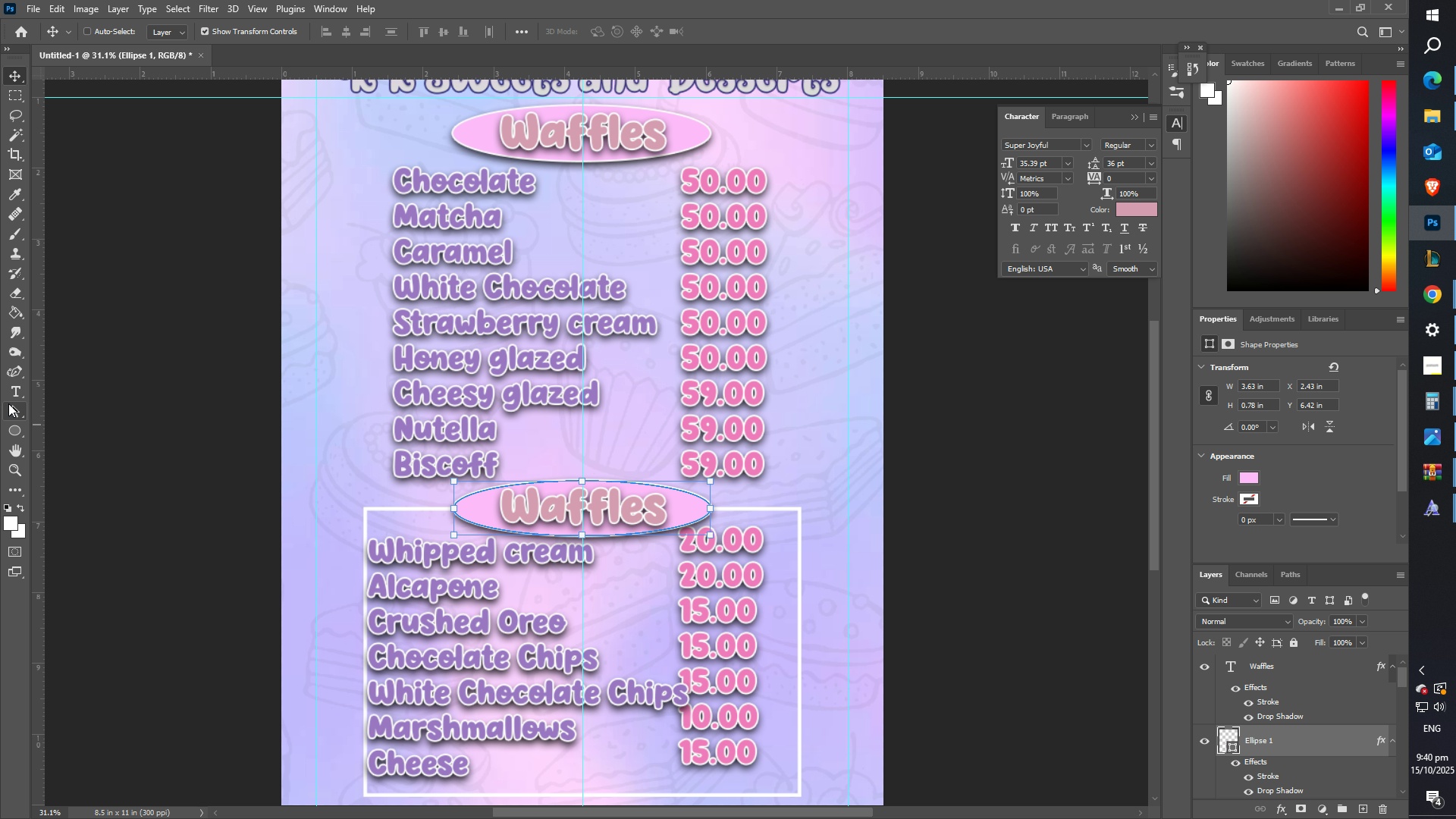 
left_click([14, 377])
 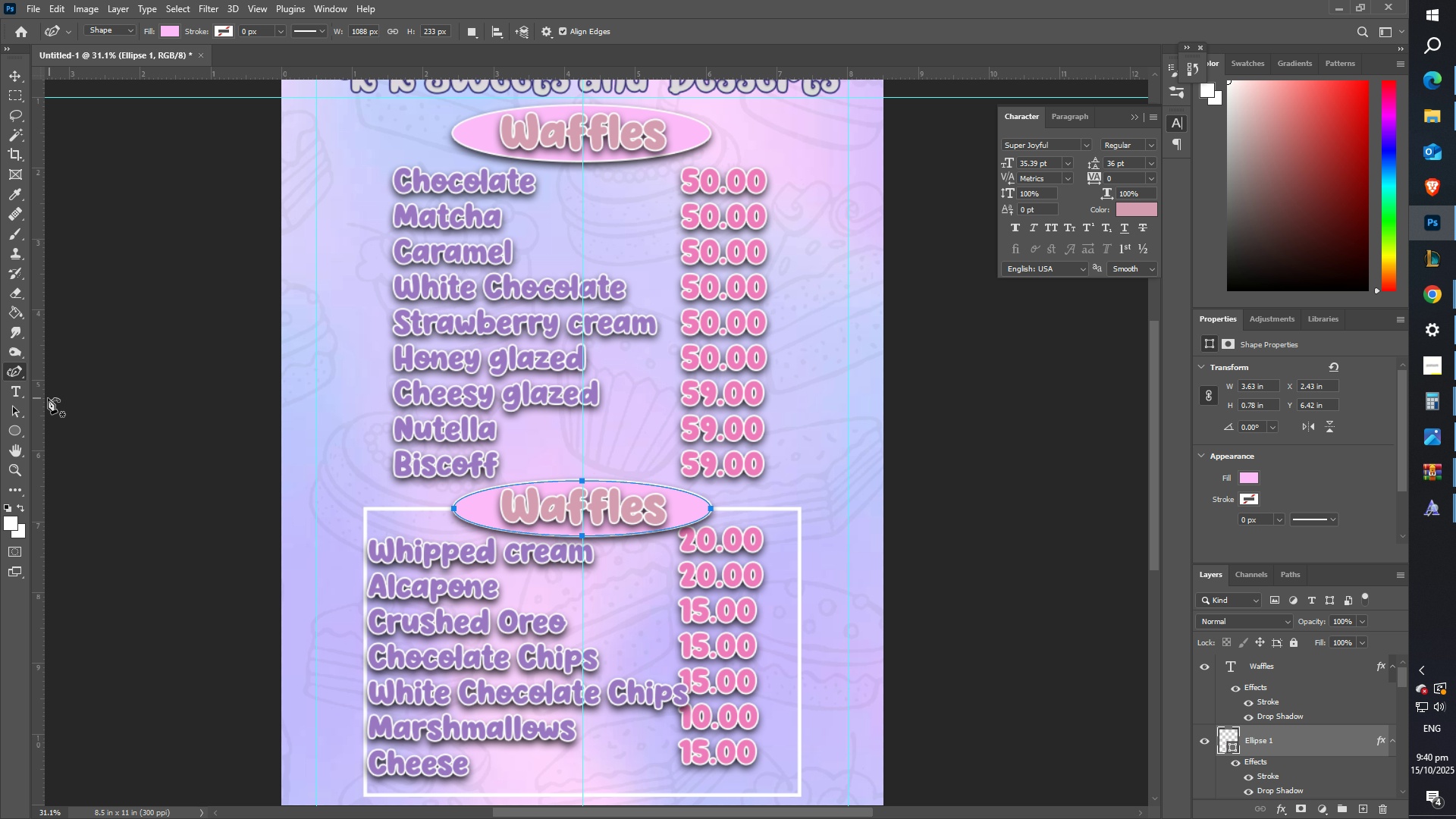 
mouse_move([42, 393])
 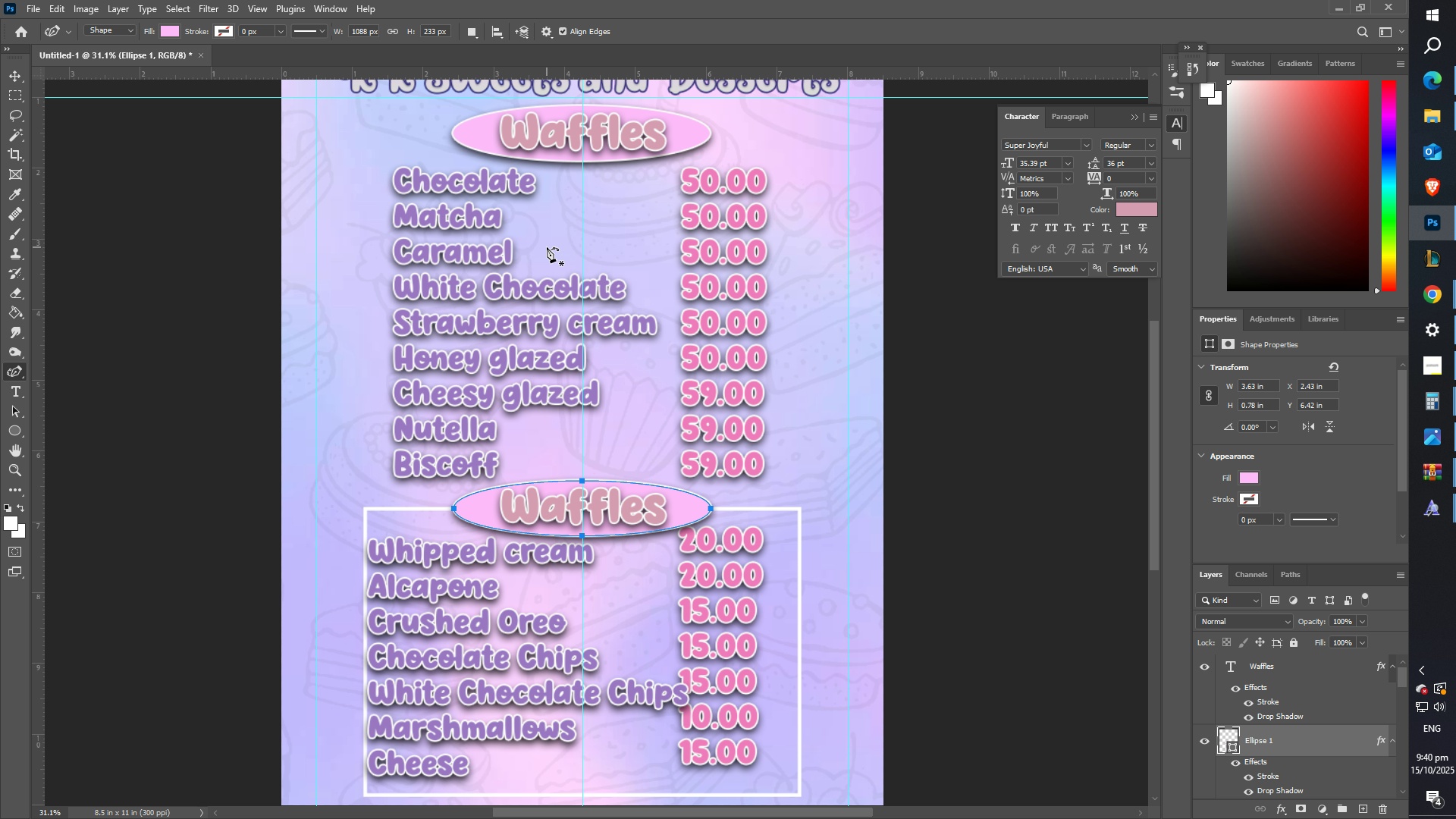 
type(zz)
 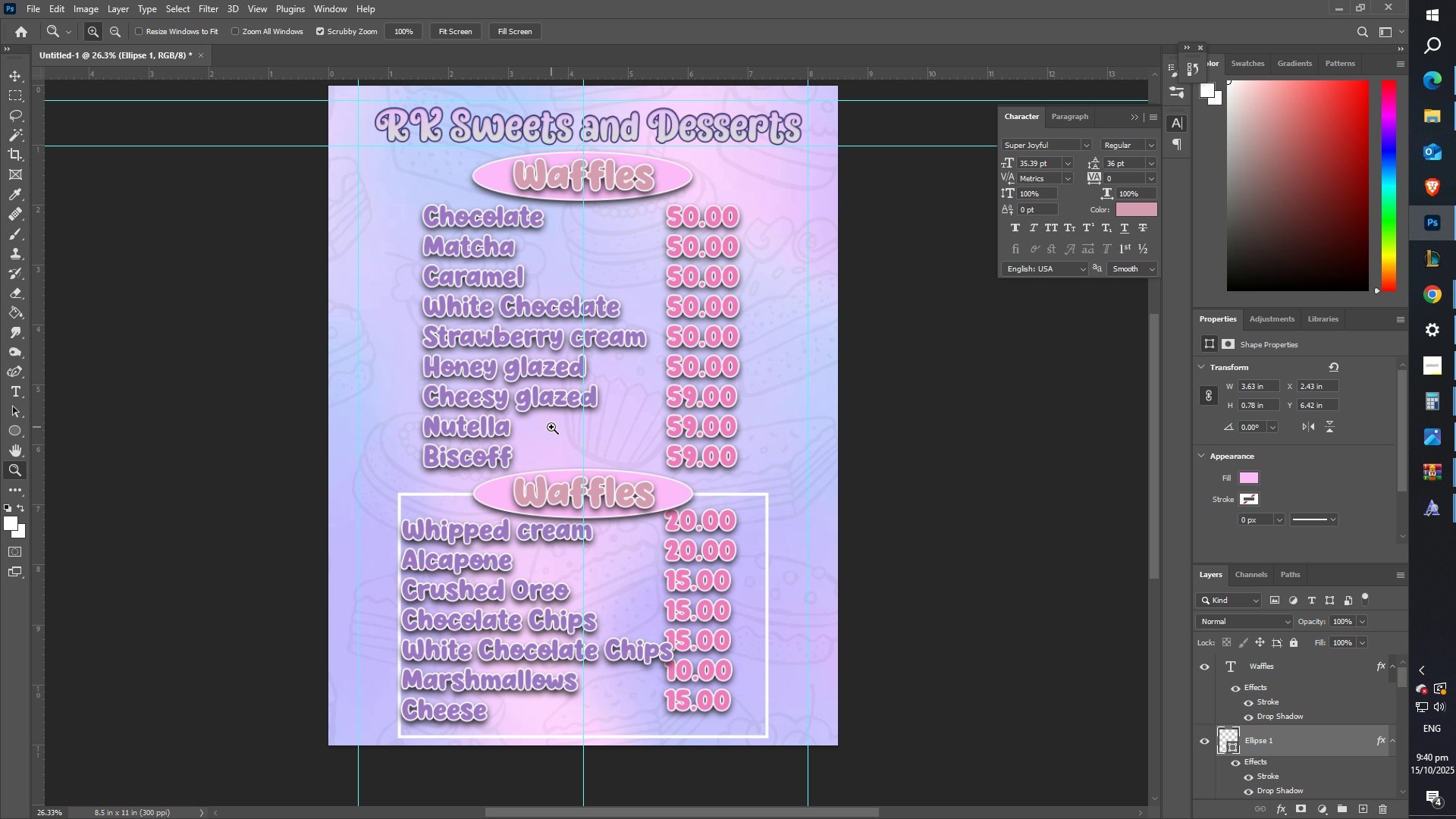 
scroll: coordinate [532, 461], scroll_direction: down, amount: 7.0
 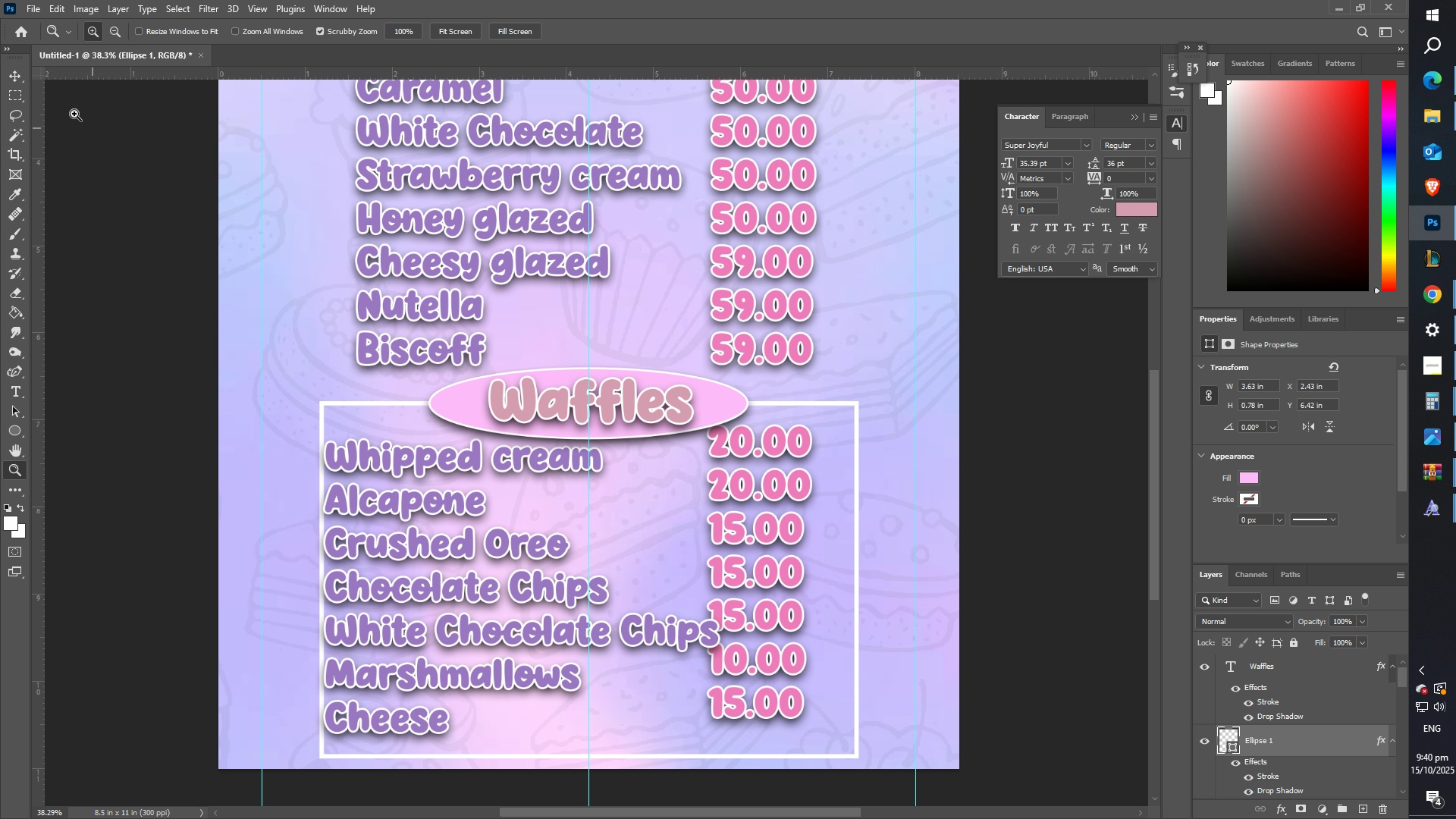 
left_click([11, 76])
 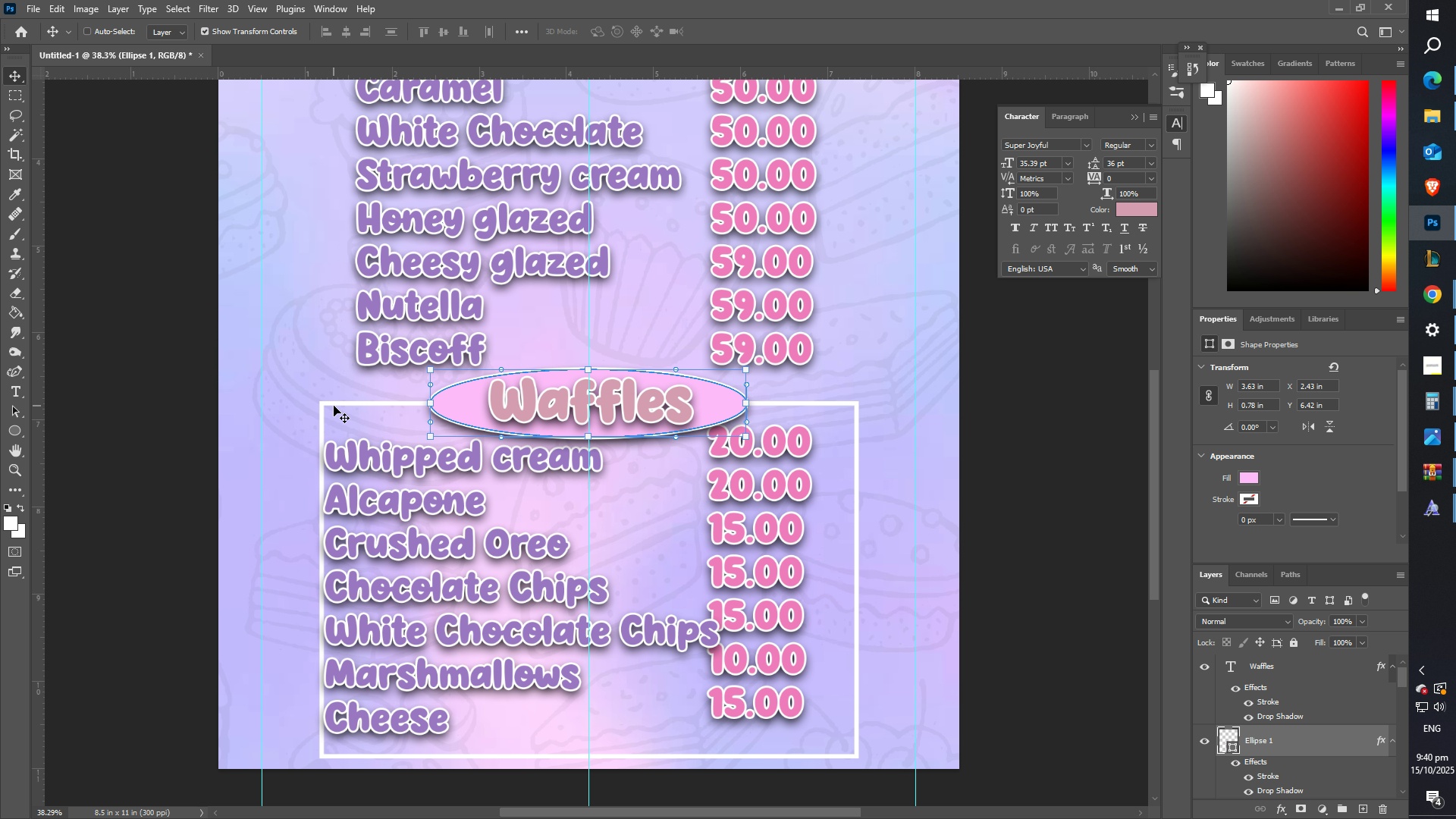 
right_click([334, 406])
 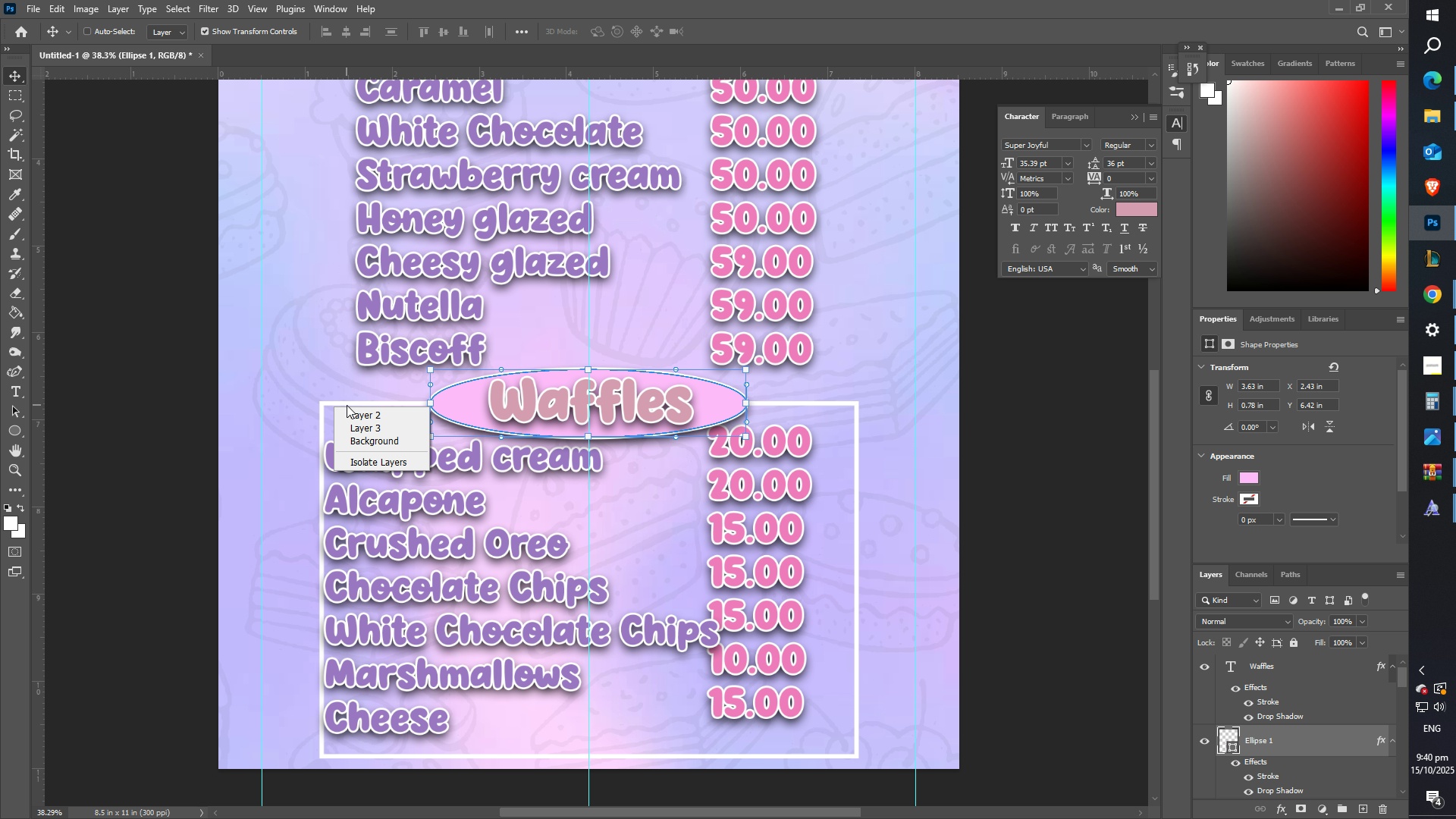 
right_click([347, 405])
 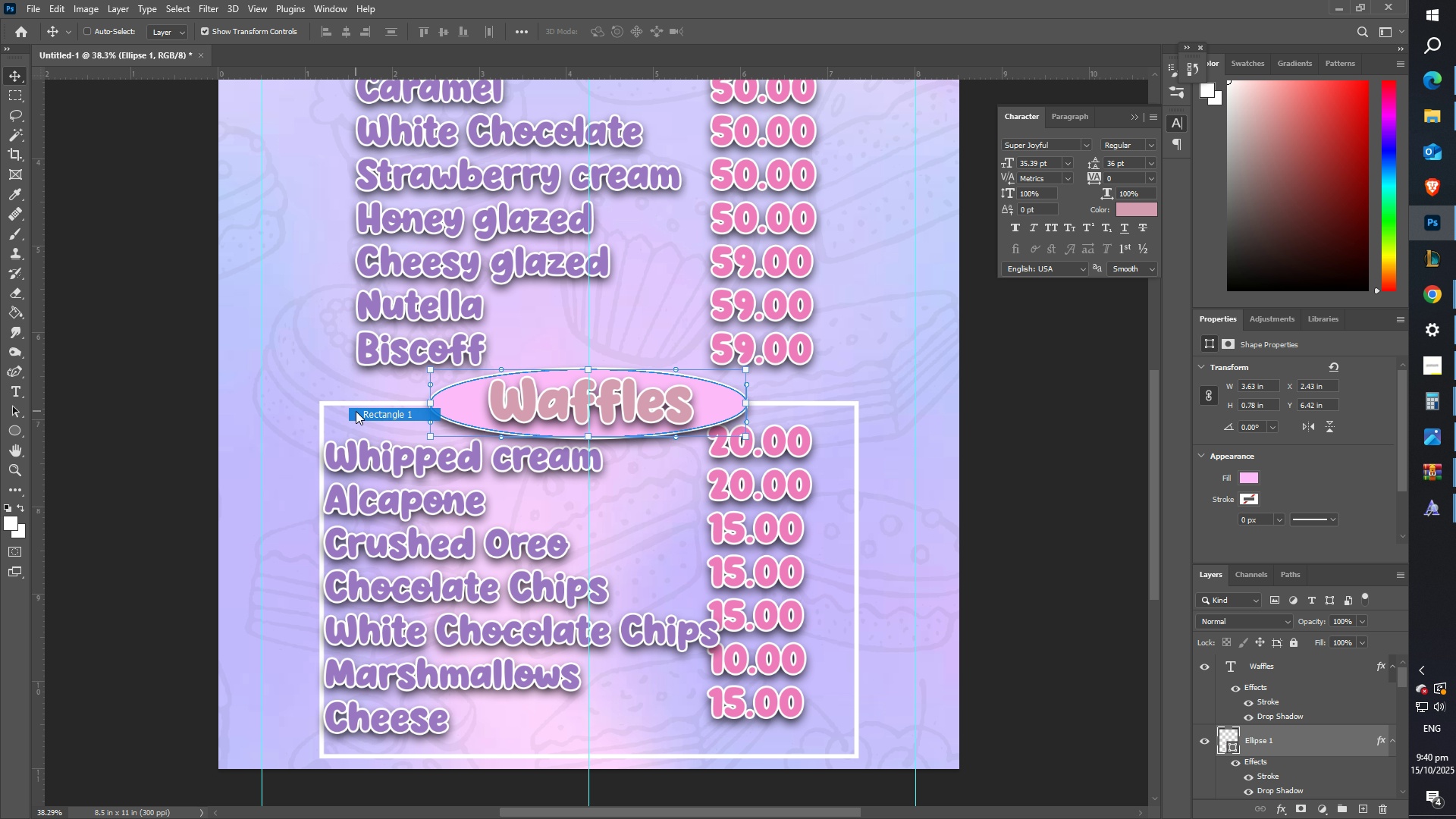 
left_click([356, 411])
 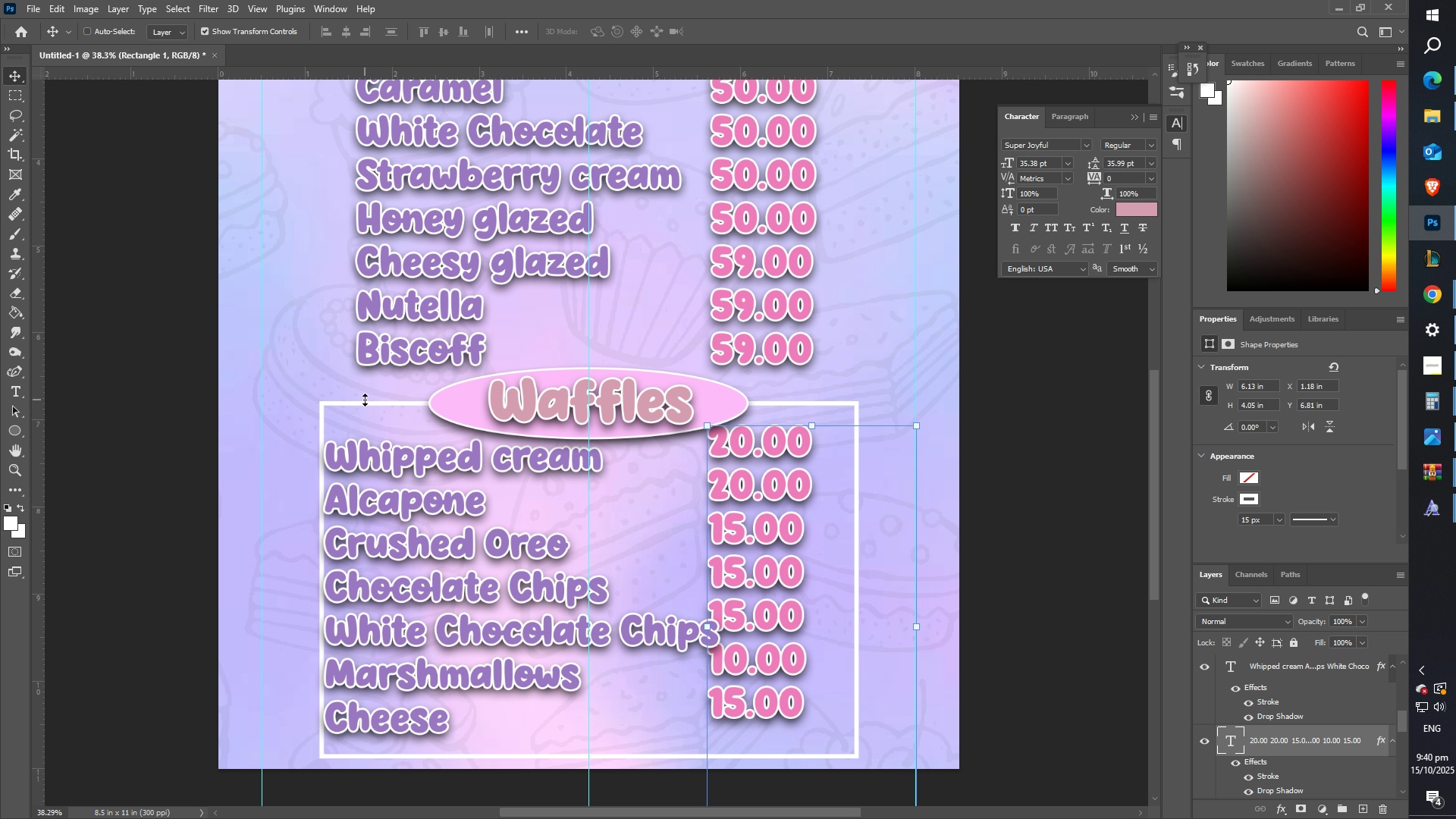 
key(Delete)
 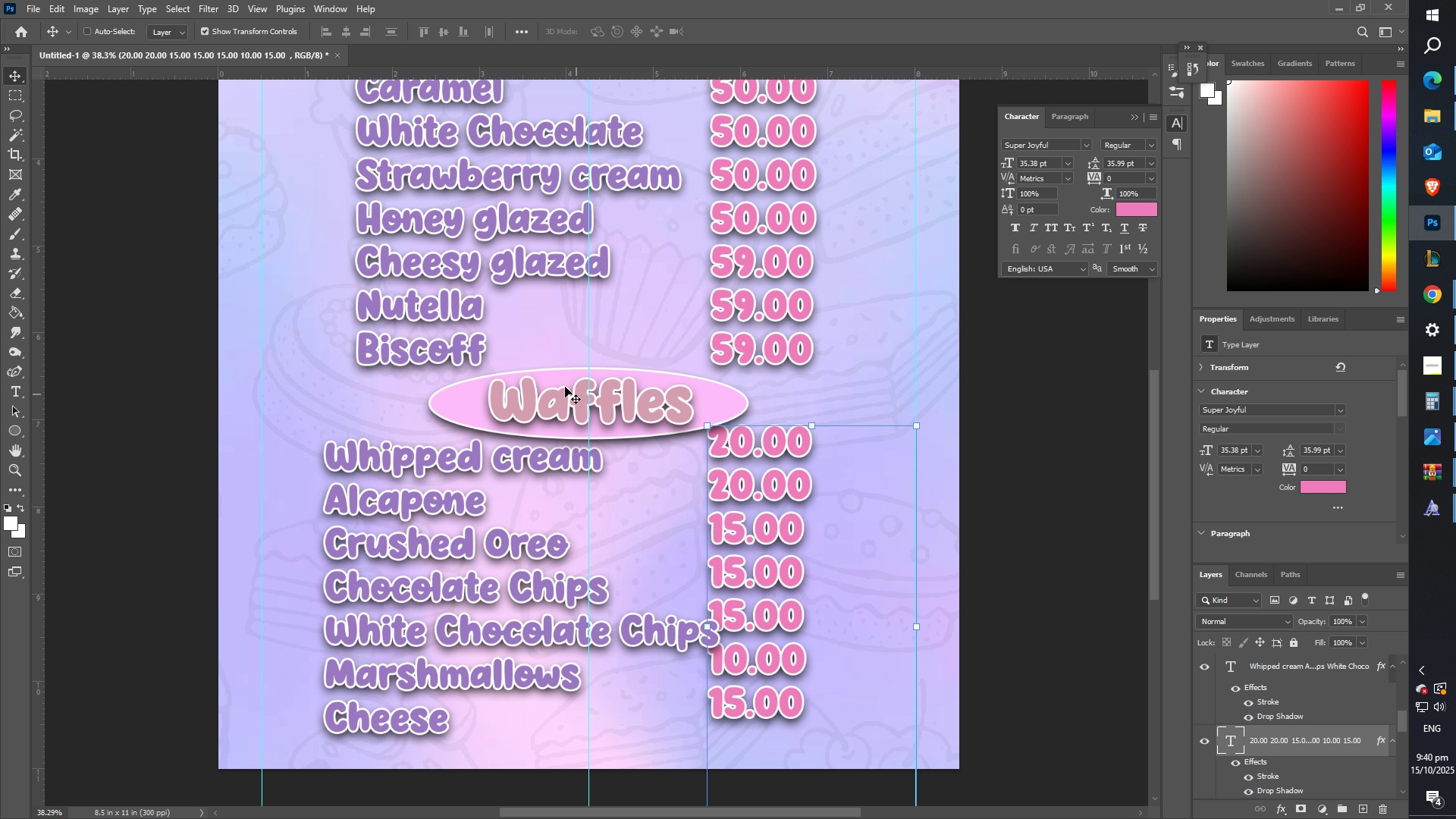 
double_click([450, 402])
 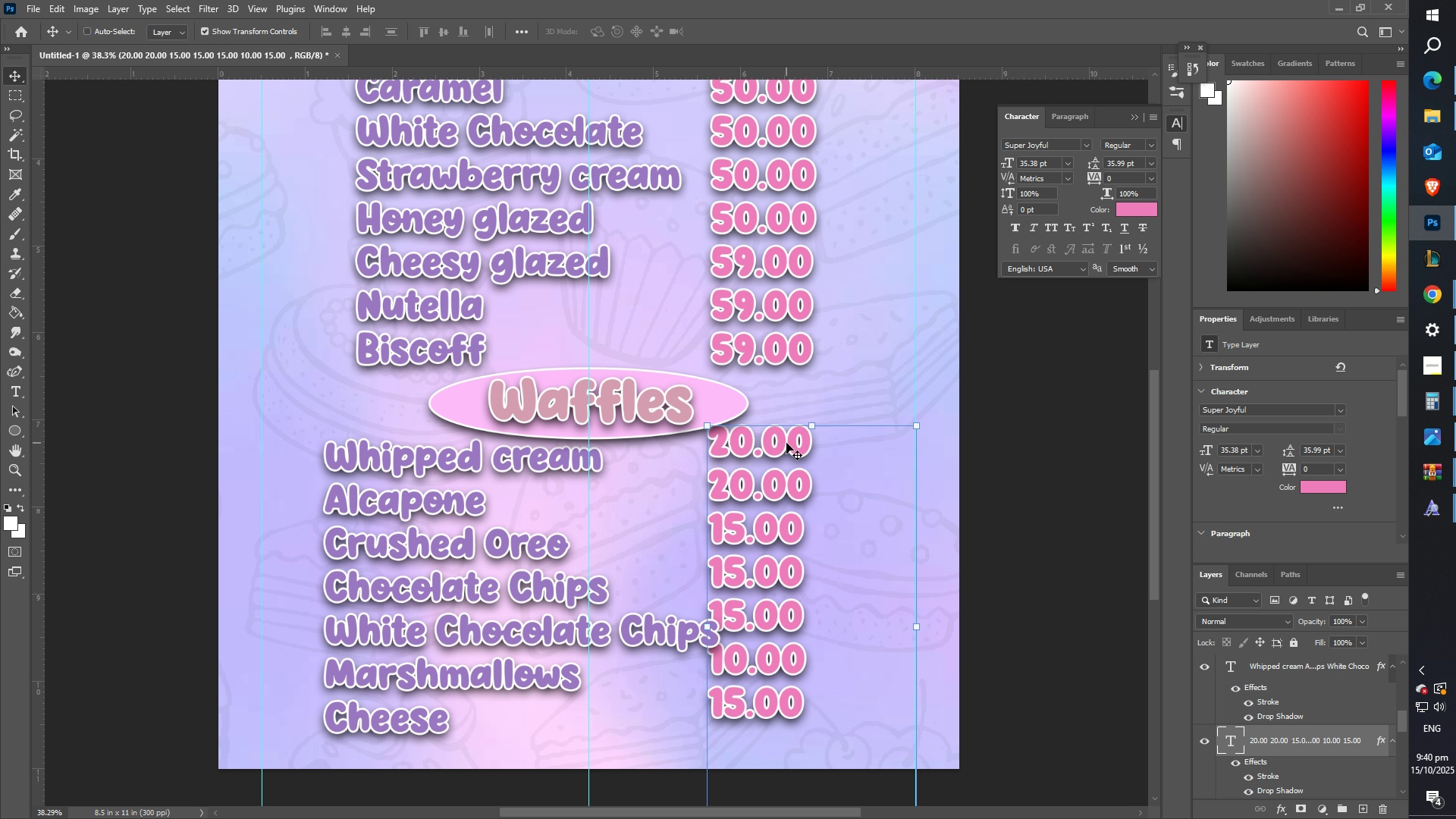 
key(T)
 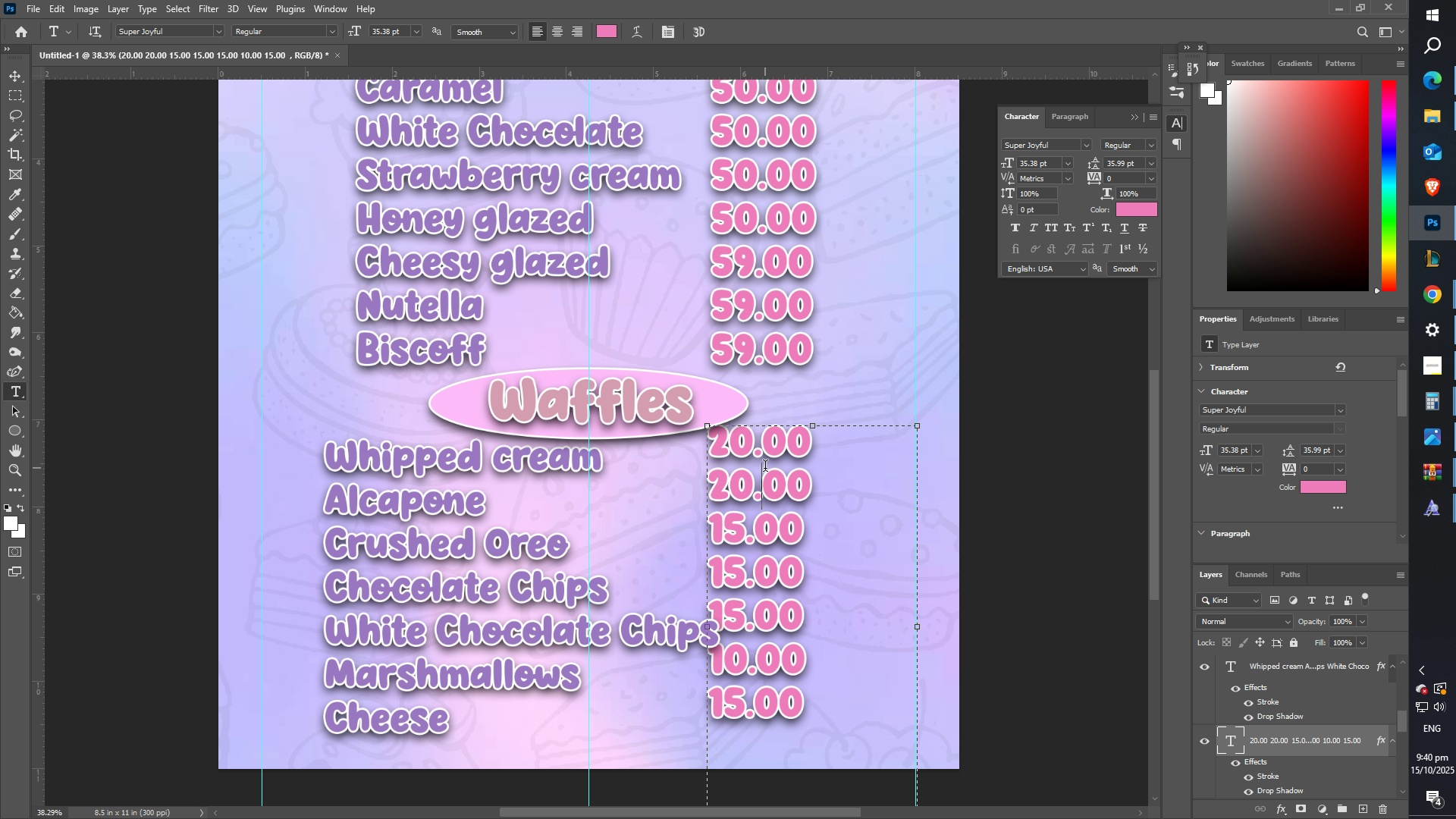 
key(Control+ControlLeft)
 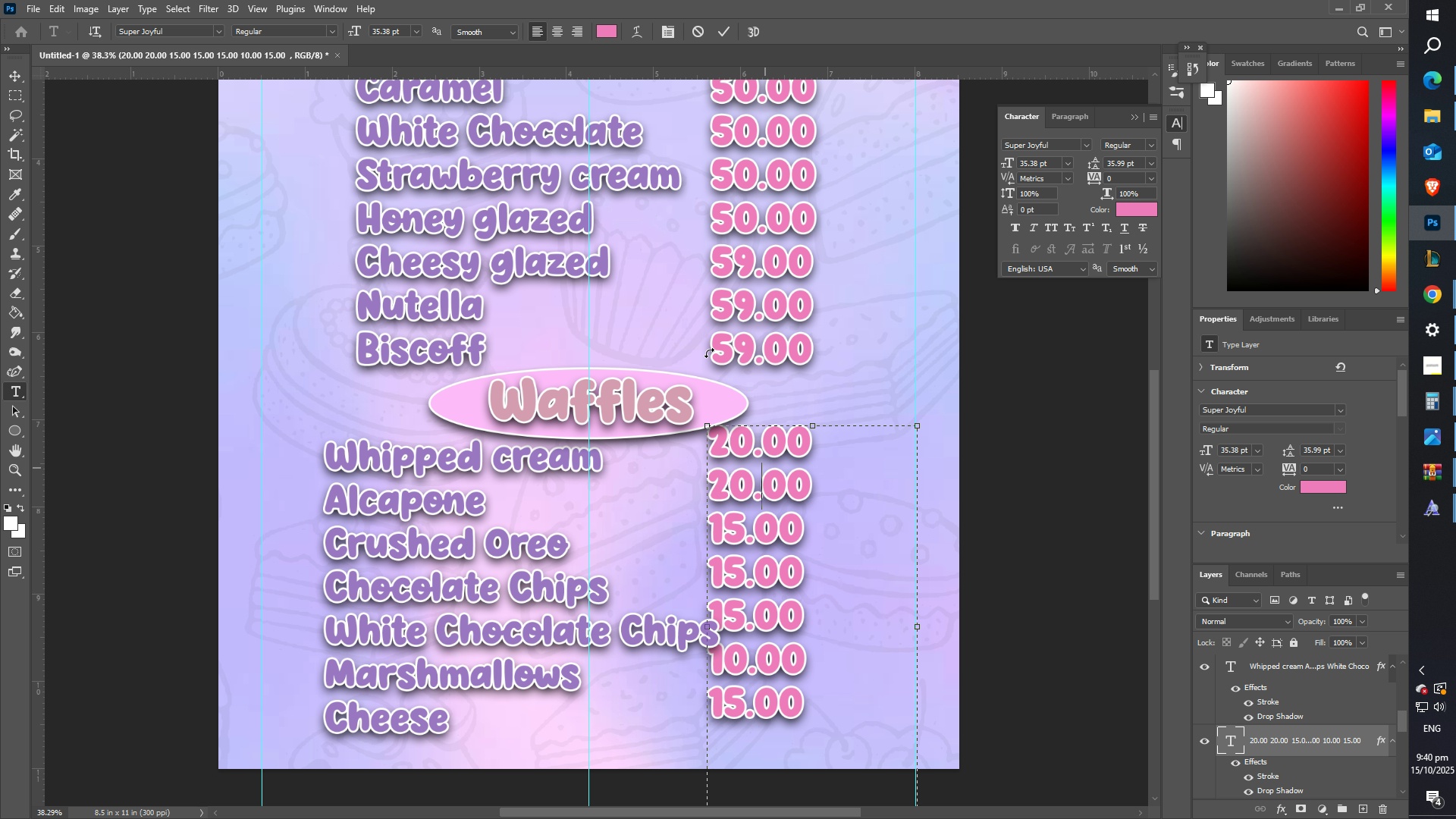 
key(Control+A)
 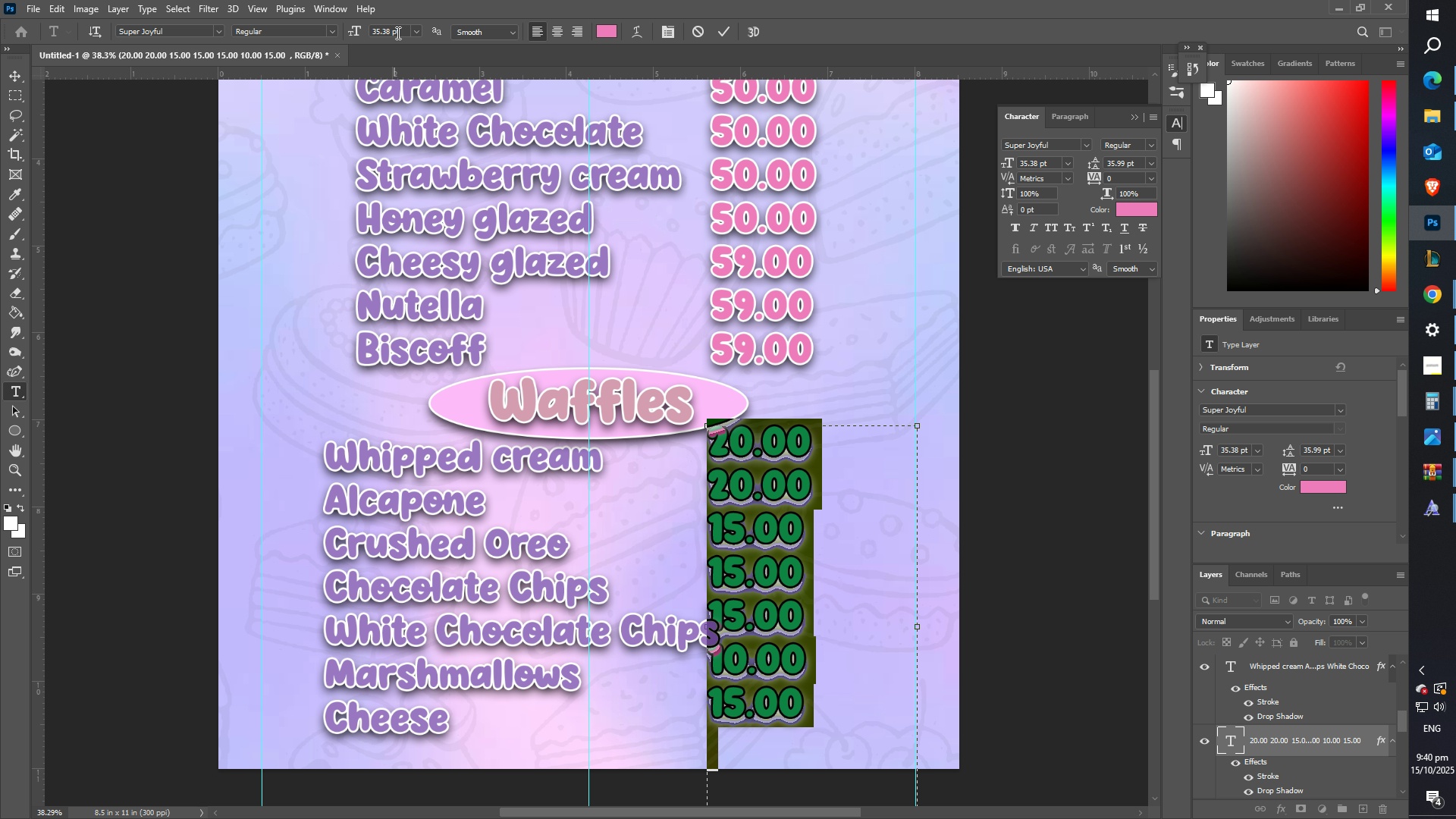 
left_click([397, 32])
 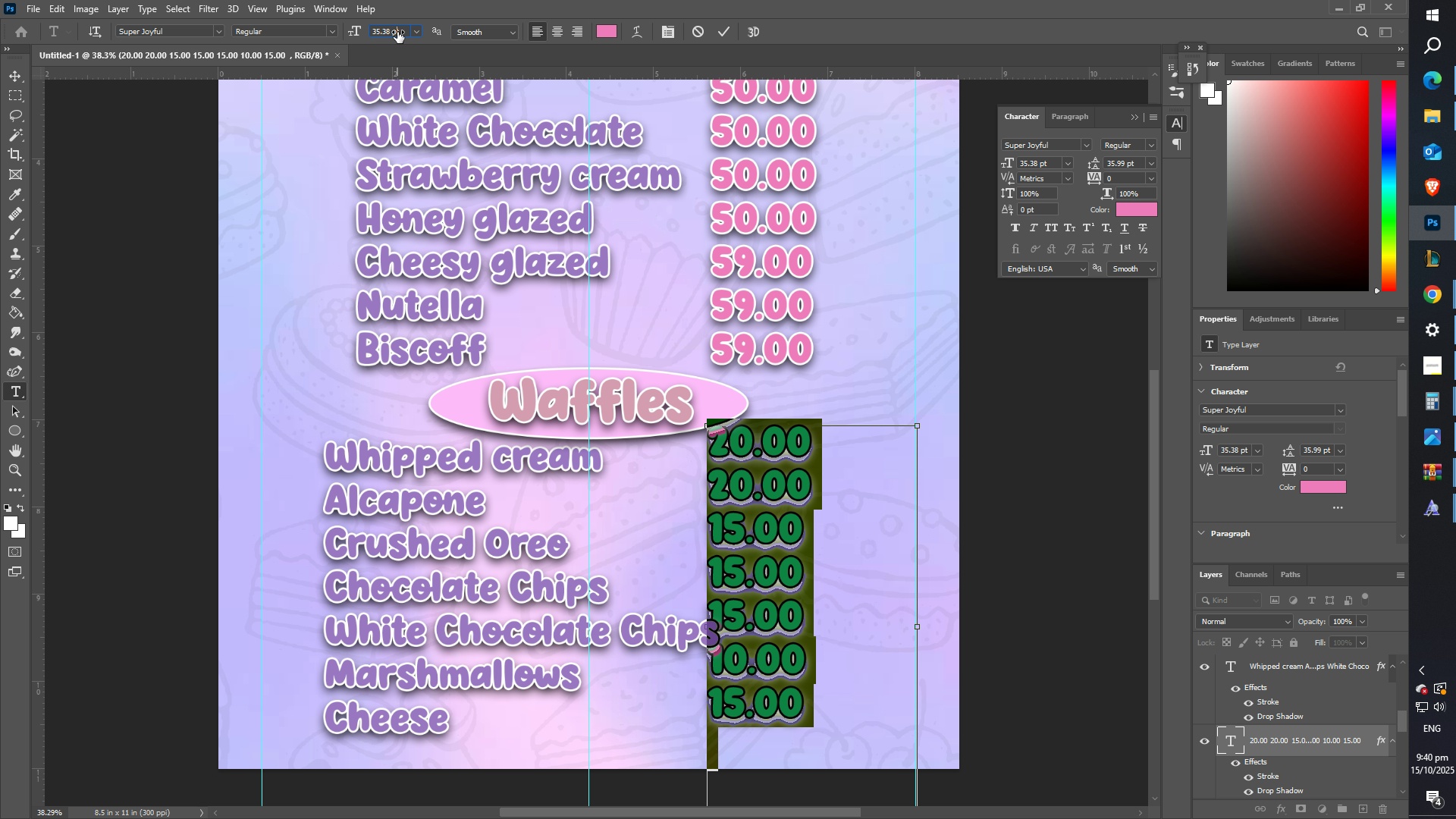 
key(Control+ControlLeft)
 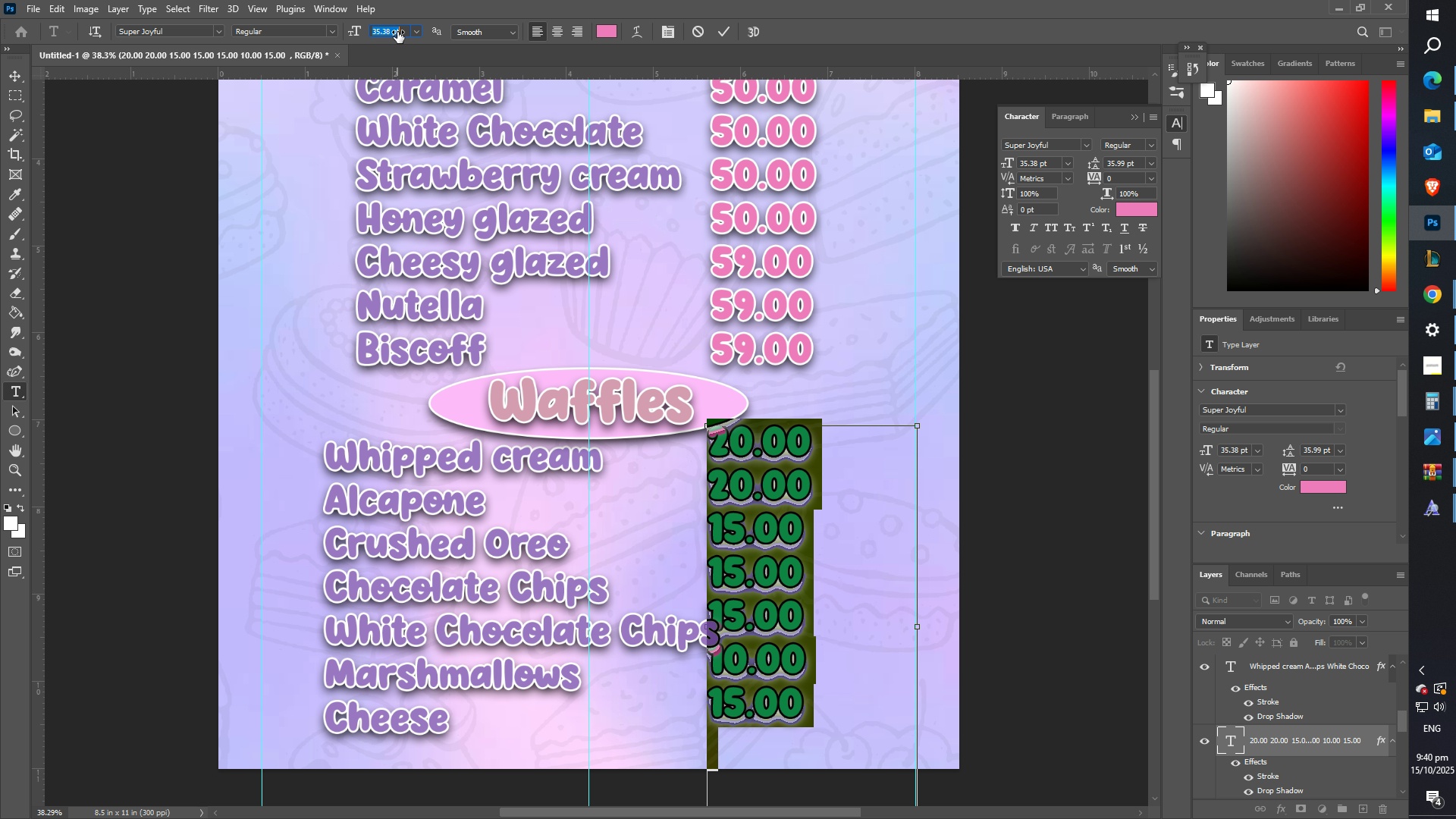 
key(Control+A)
 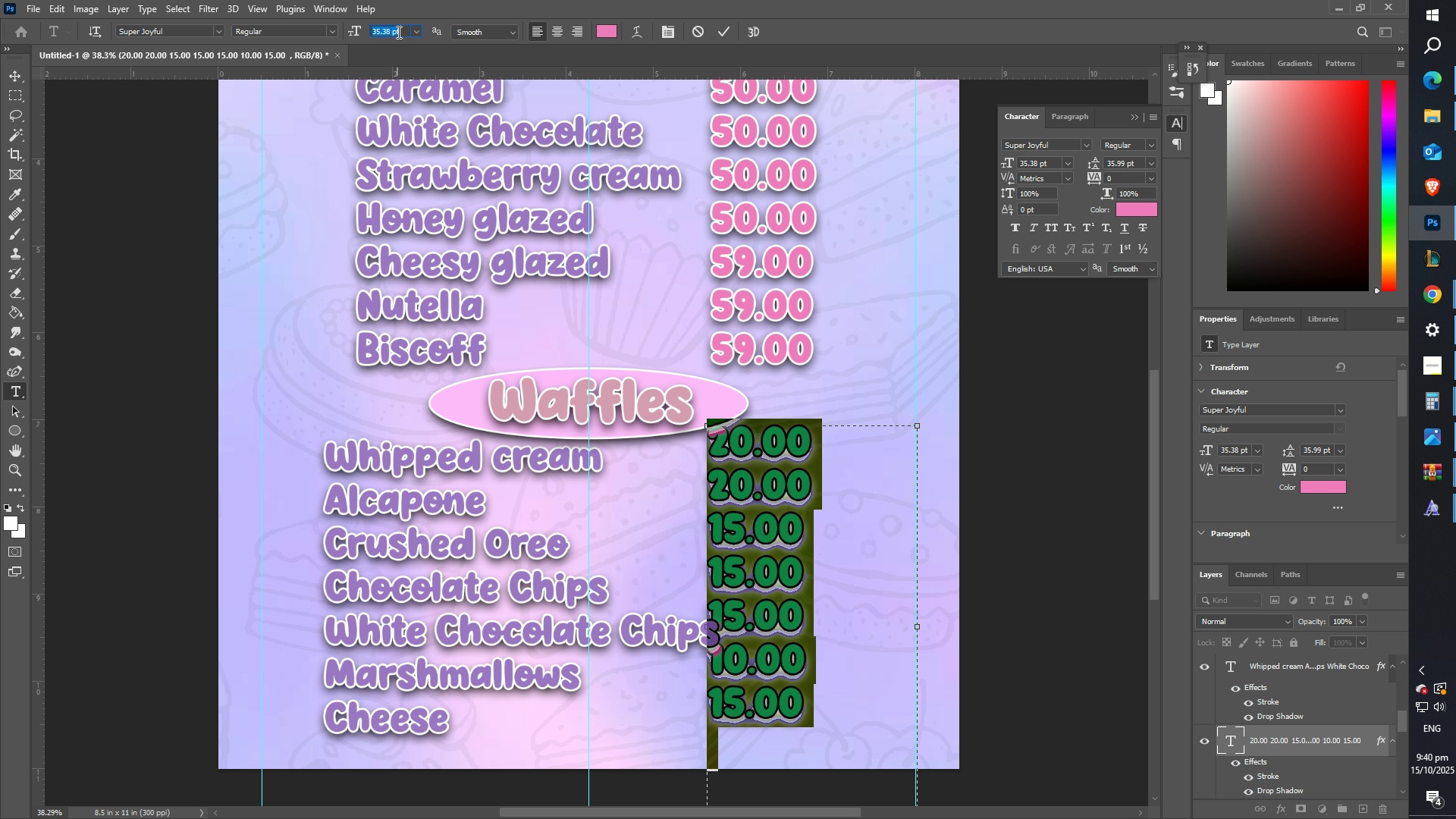 
key(Numpad2)
 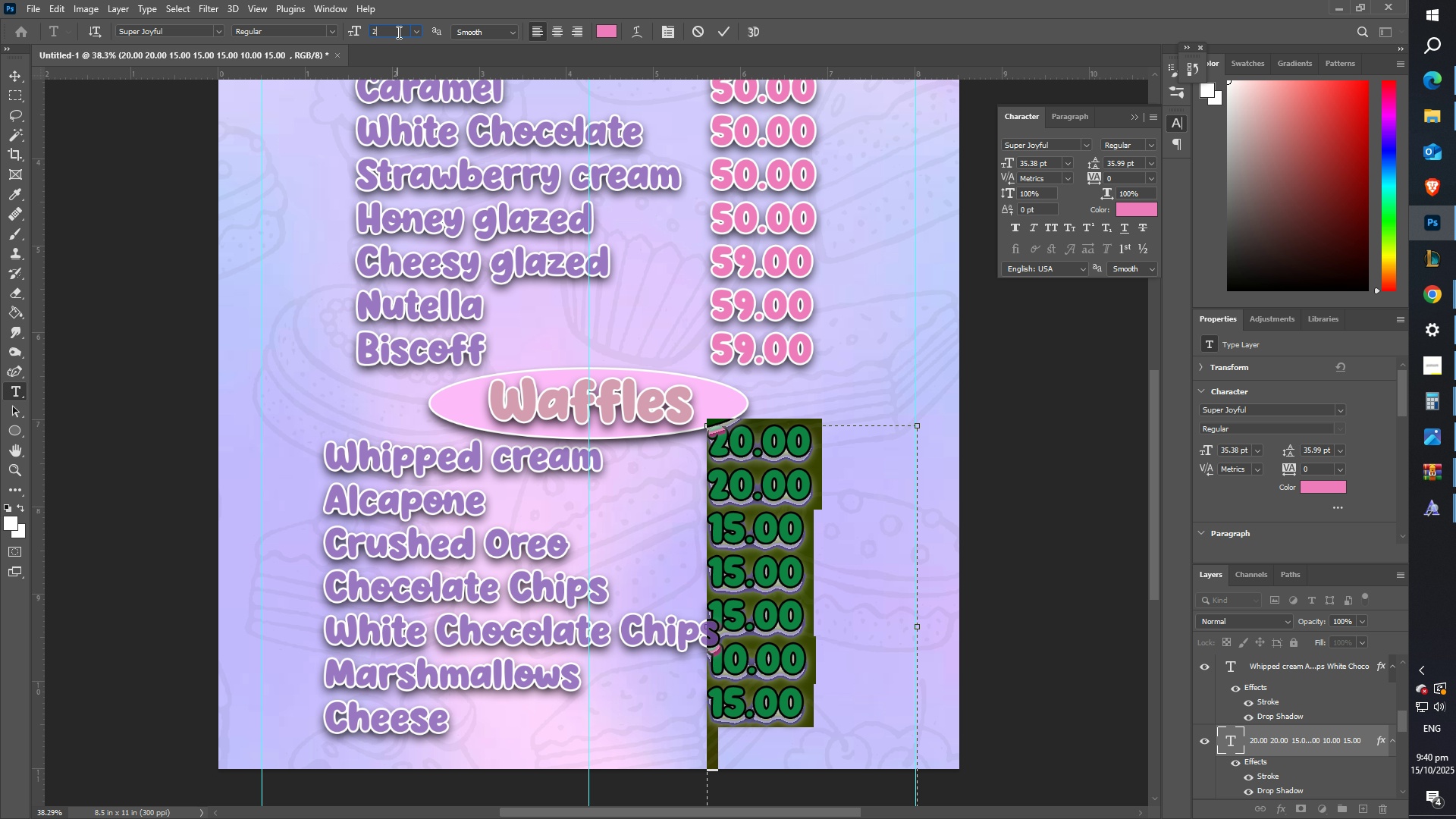 
key(Control+ControlLeft)
 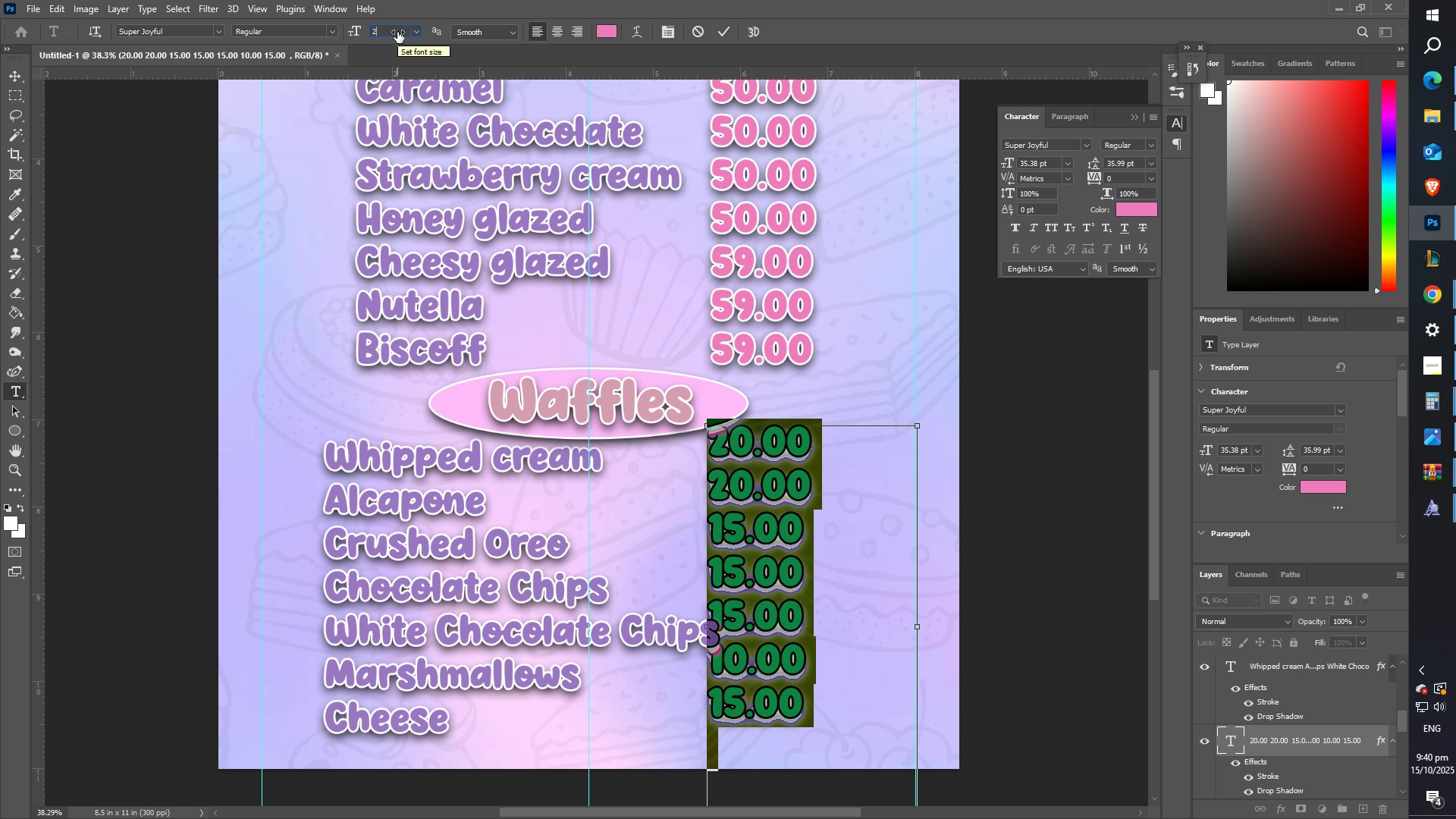 
key(Control+A)
 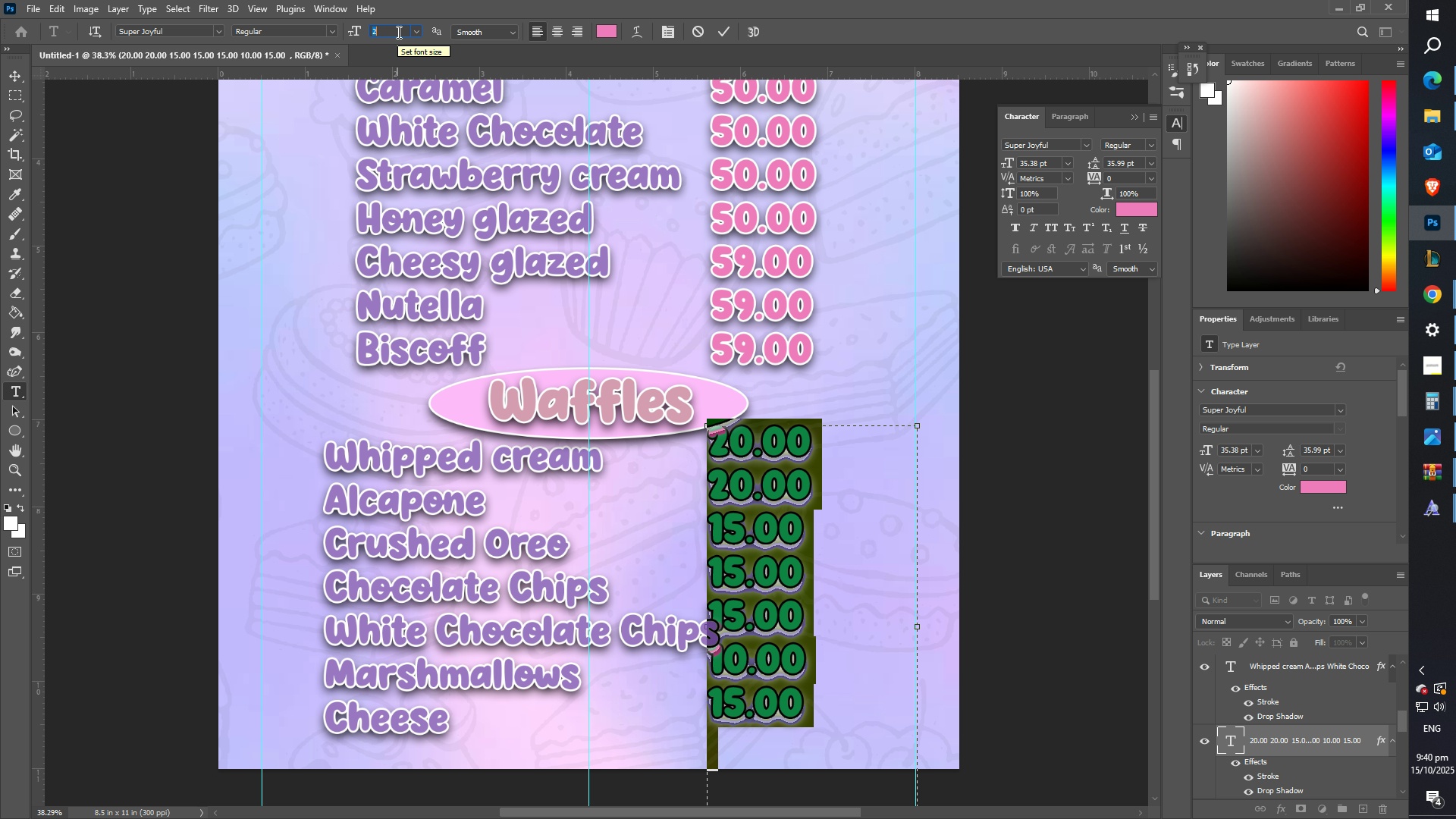 
key(Numpad3)
 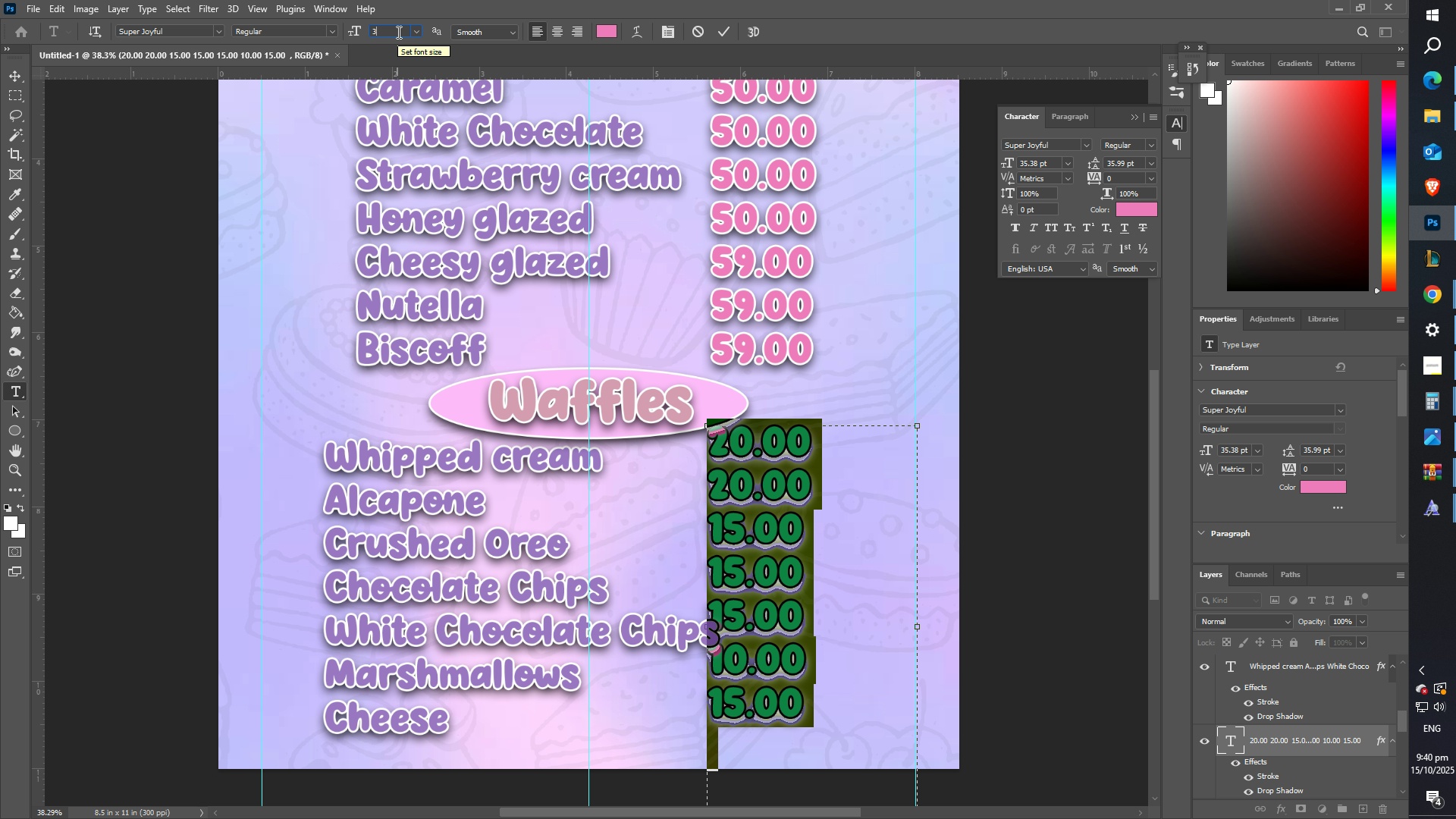 
key(Numpad0)
 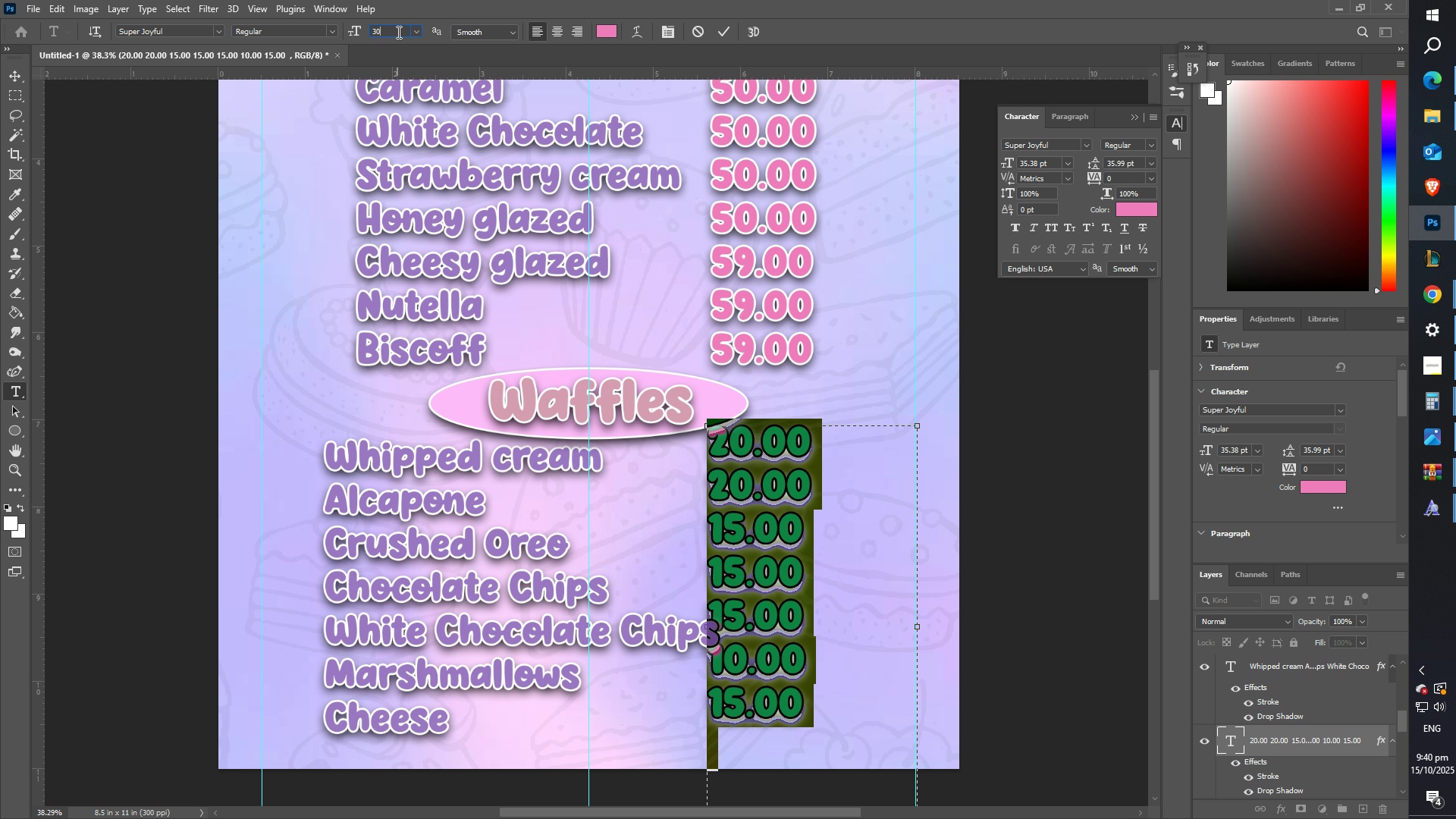 
key(NumpadEnter)
 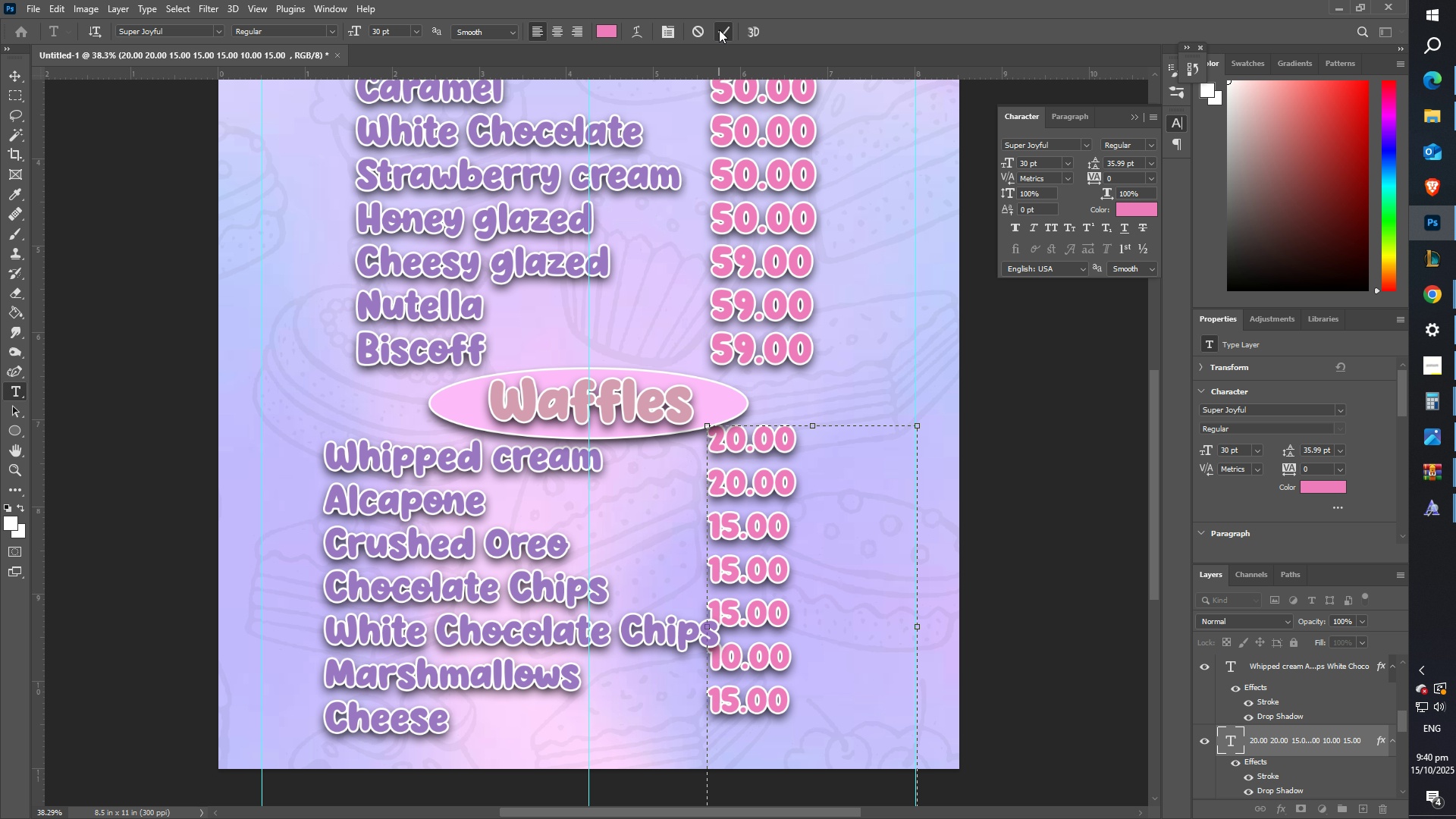 
key(Control+ControlLeft)
 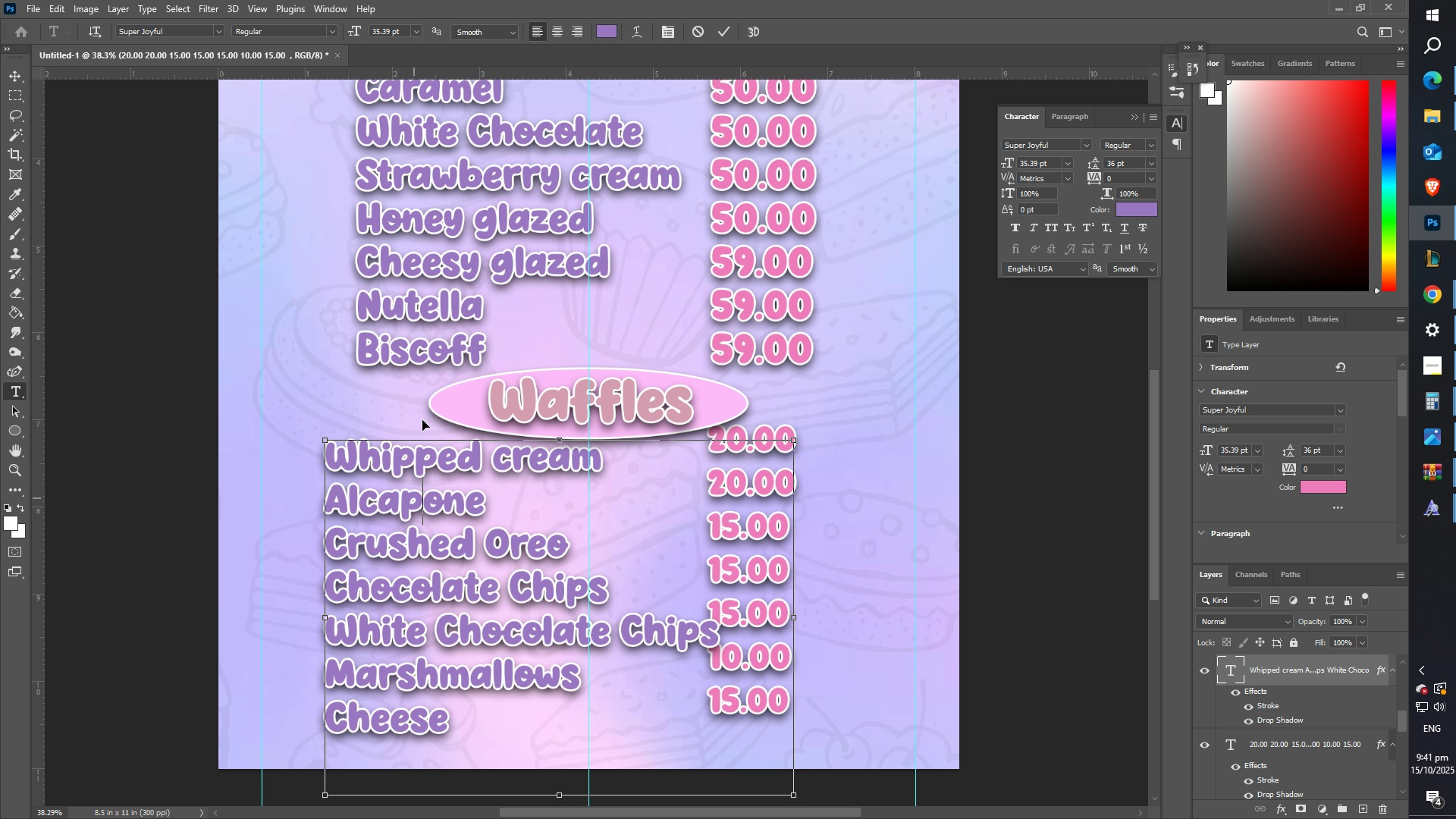 
key(Control+A)
 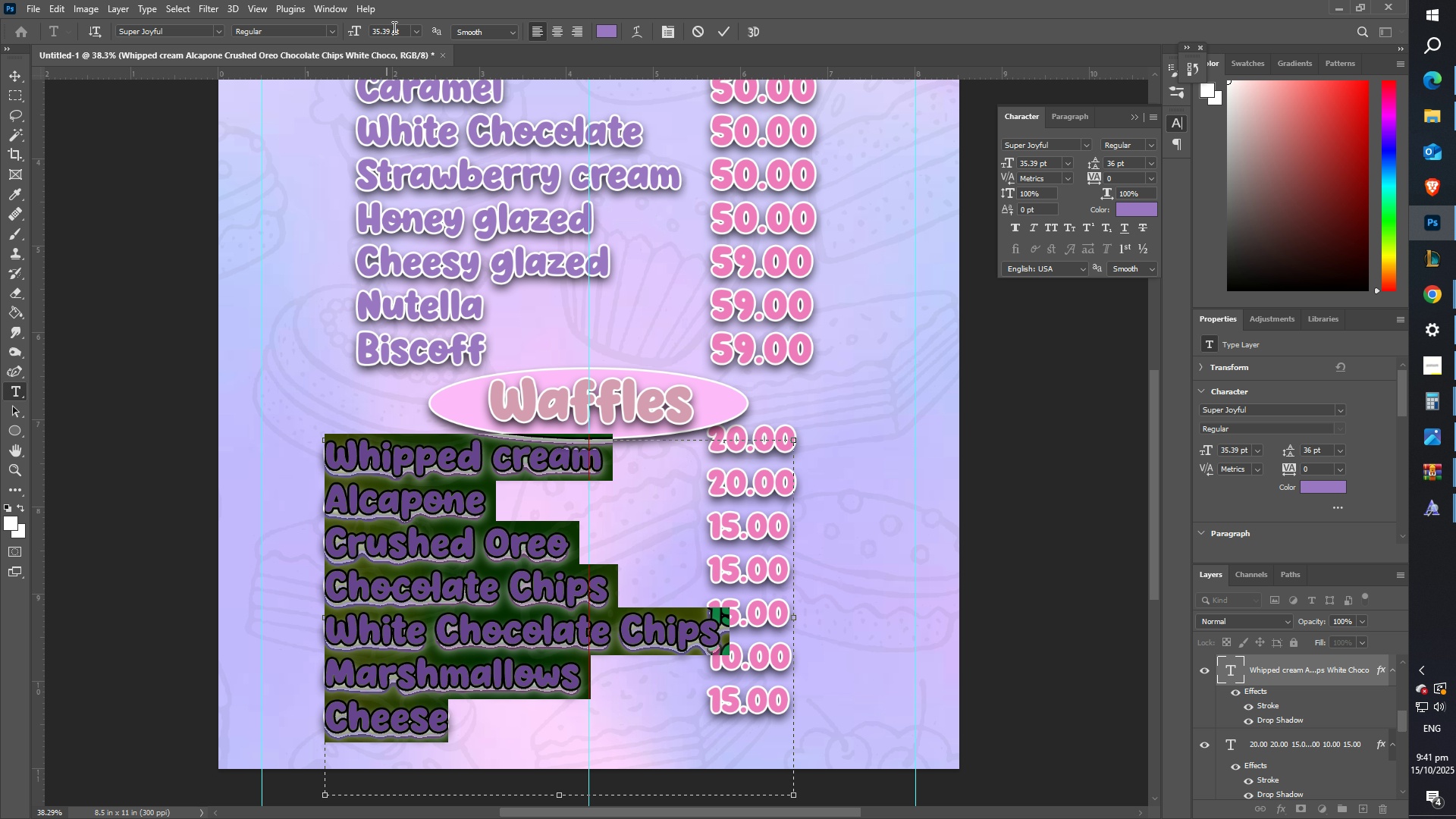 
left_click([394, 28])
 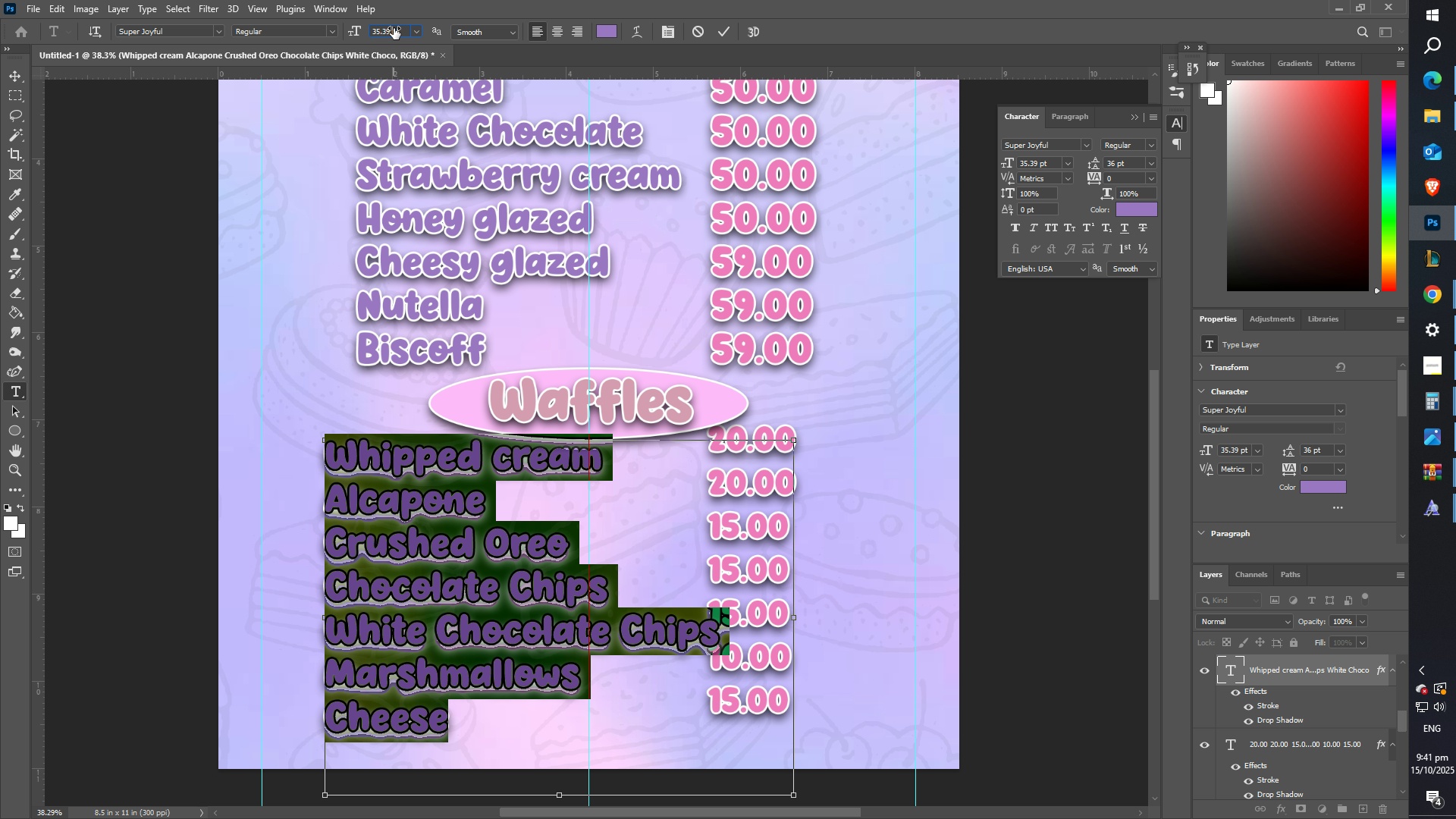 
key(Control+ControlLeft)
 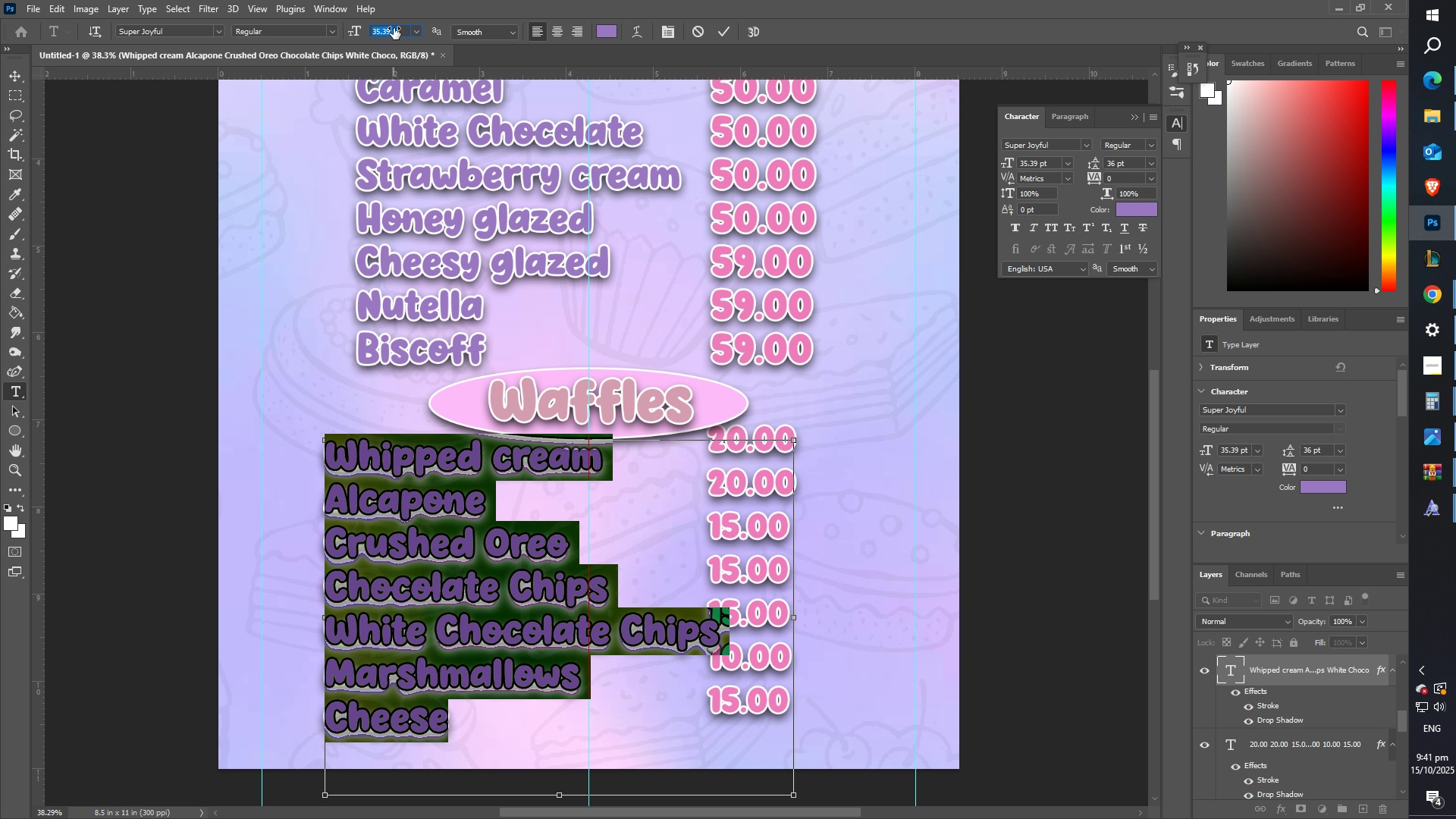 
key(Control+A)
 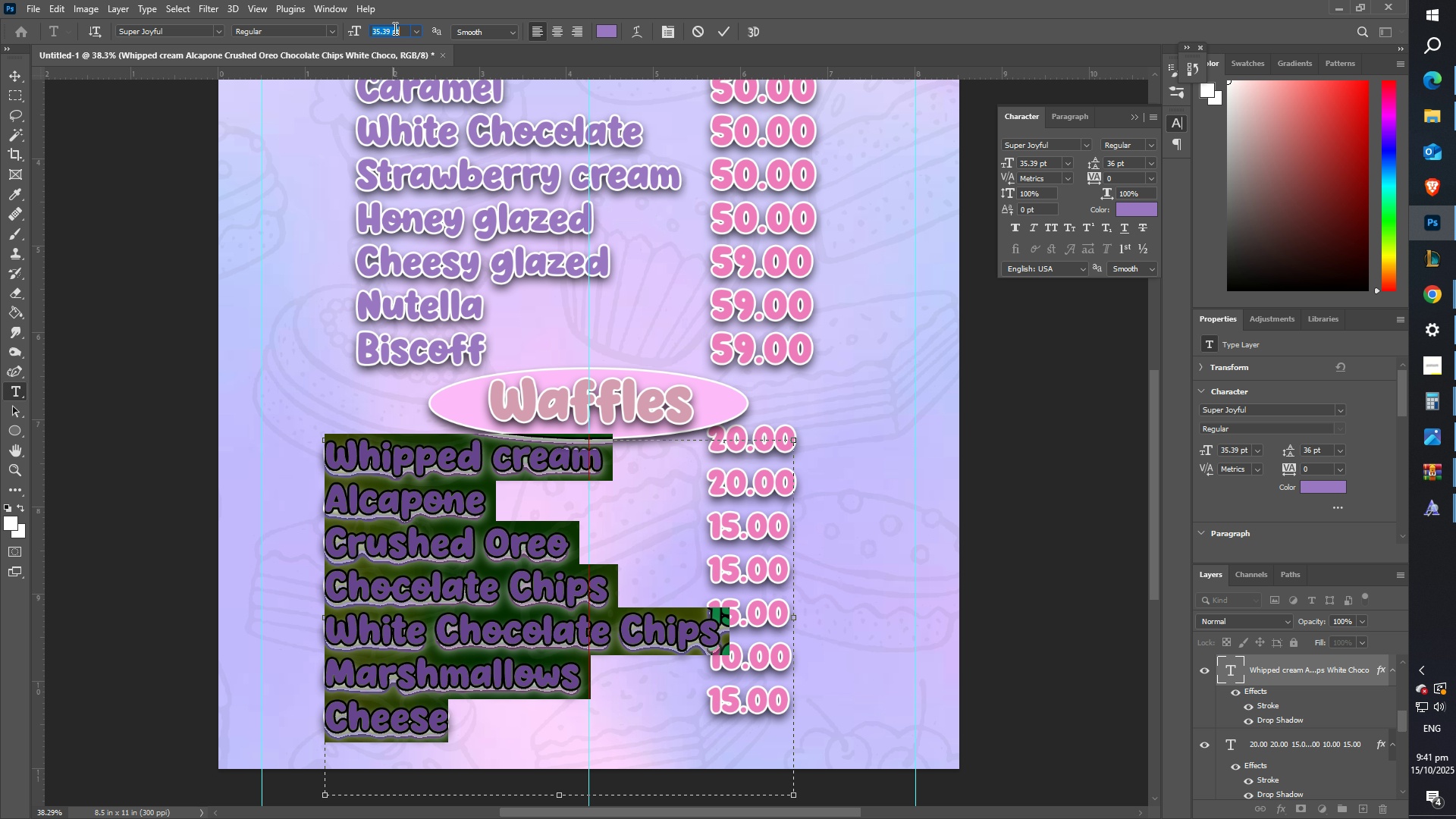 
key(Numpad3)
 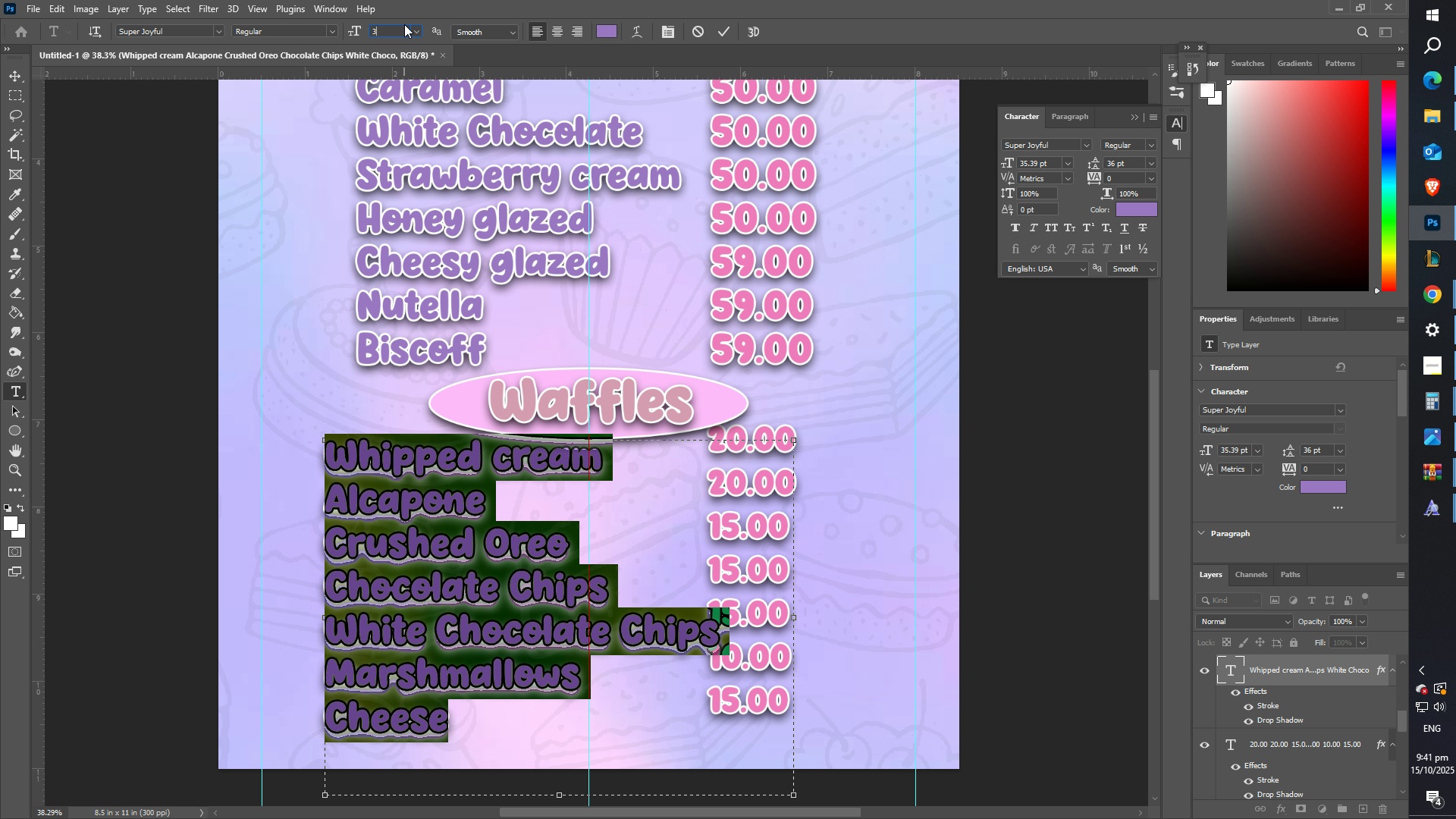 
key(Numpad0)
 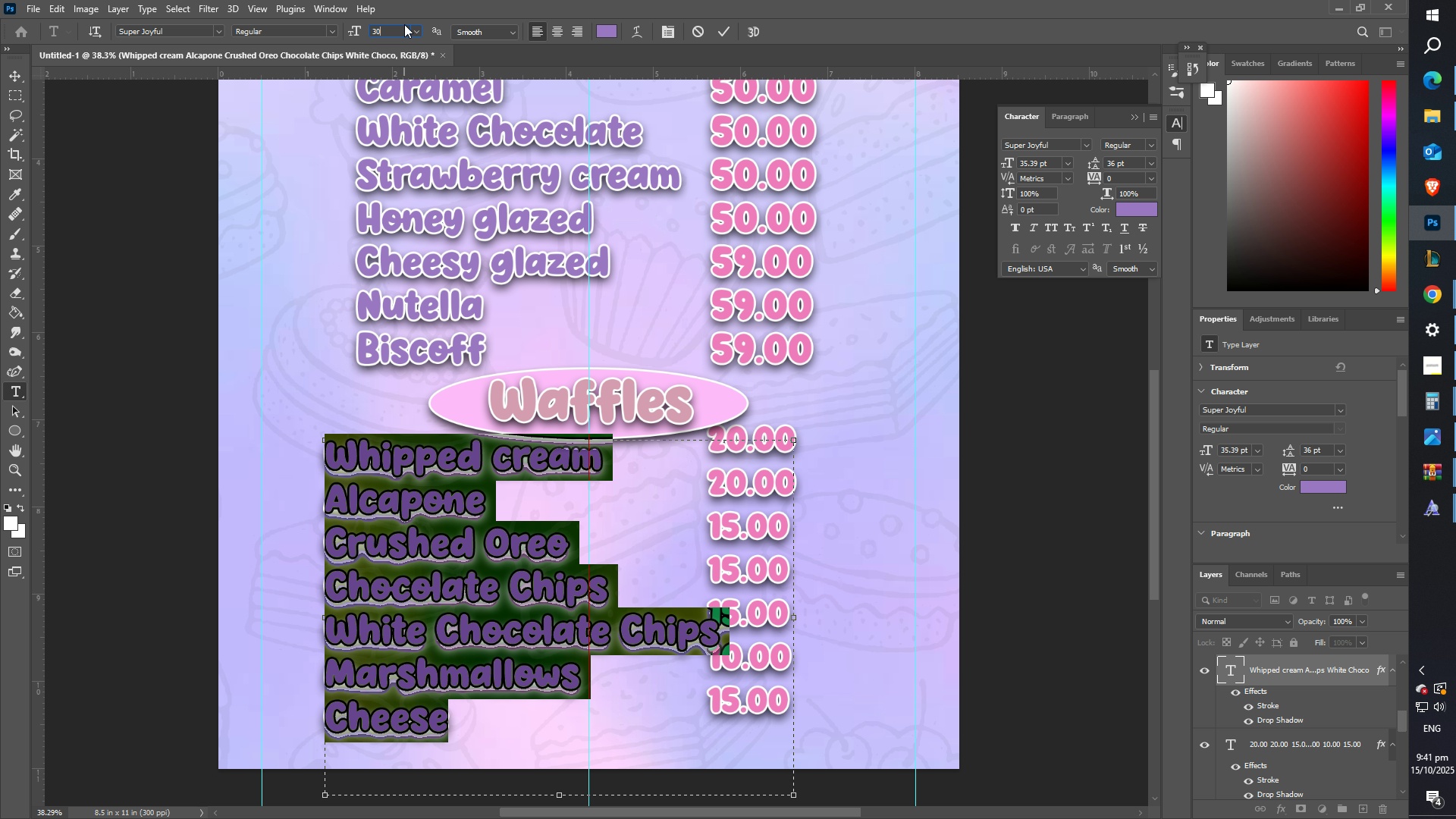 
key(NumpadEnter)
 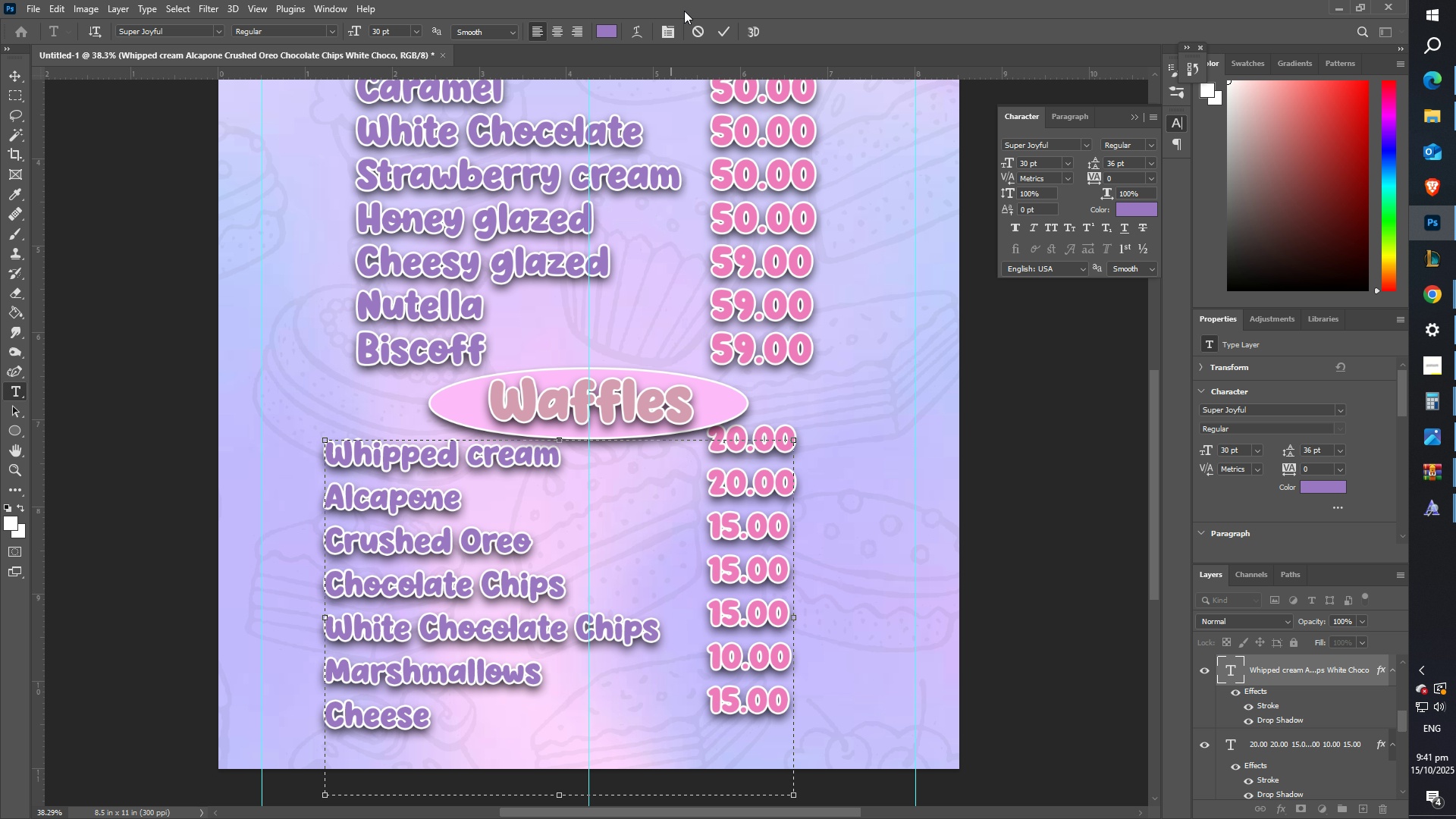 
left_click([723, 30])
 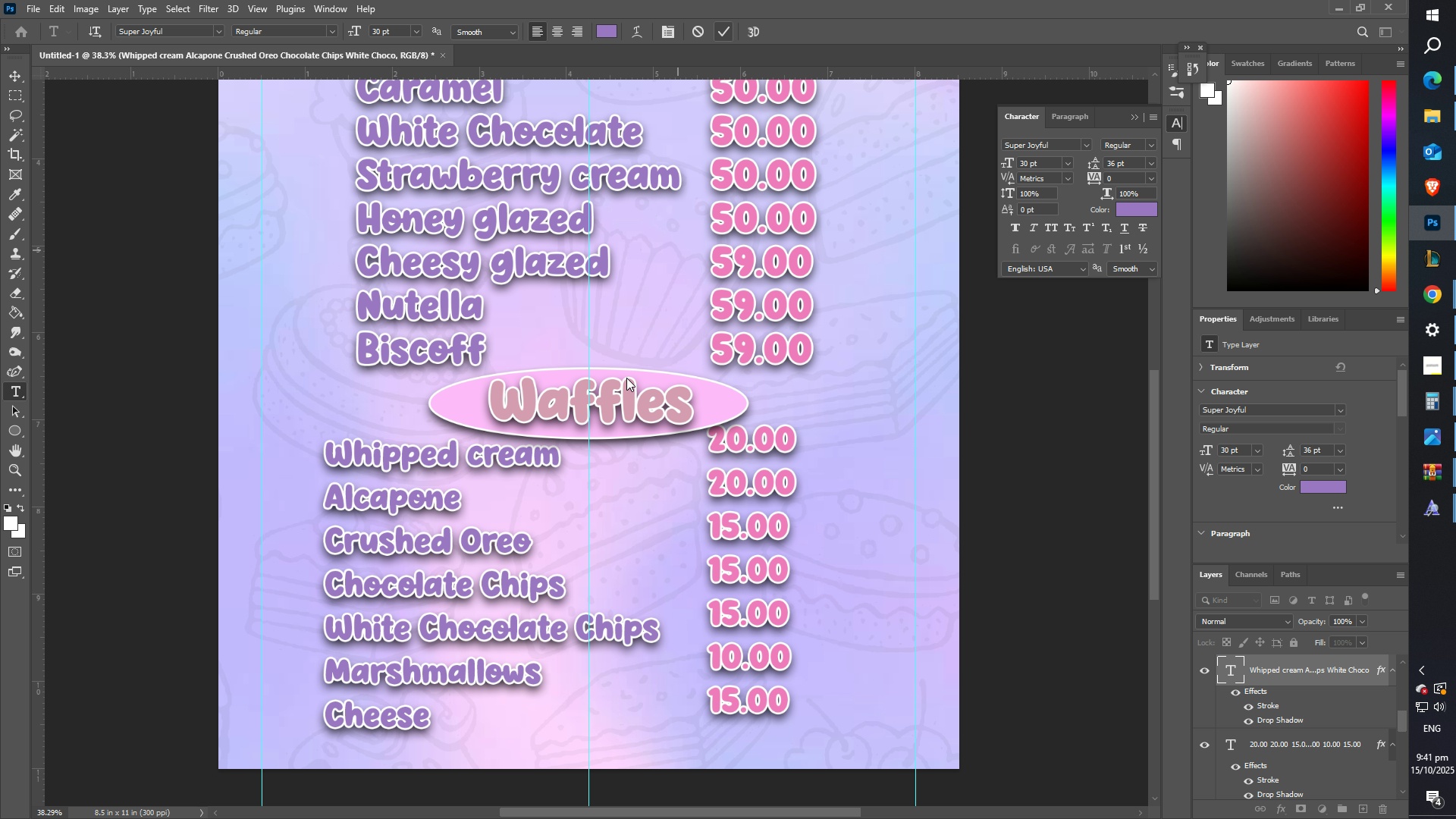 
scroll: coordinate [497, 423], scroll_direction: down, amount: 6.0
 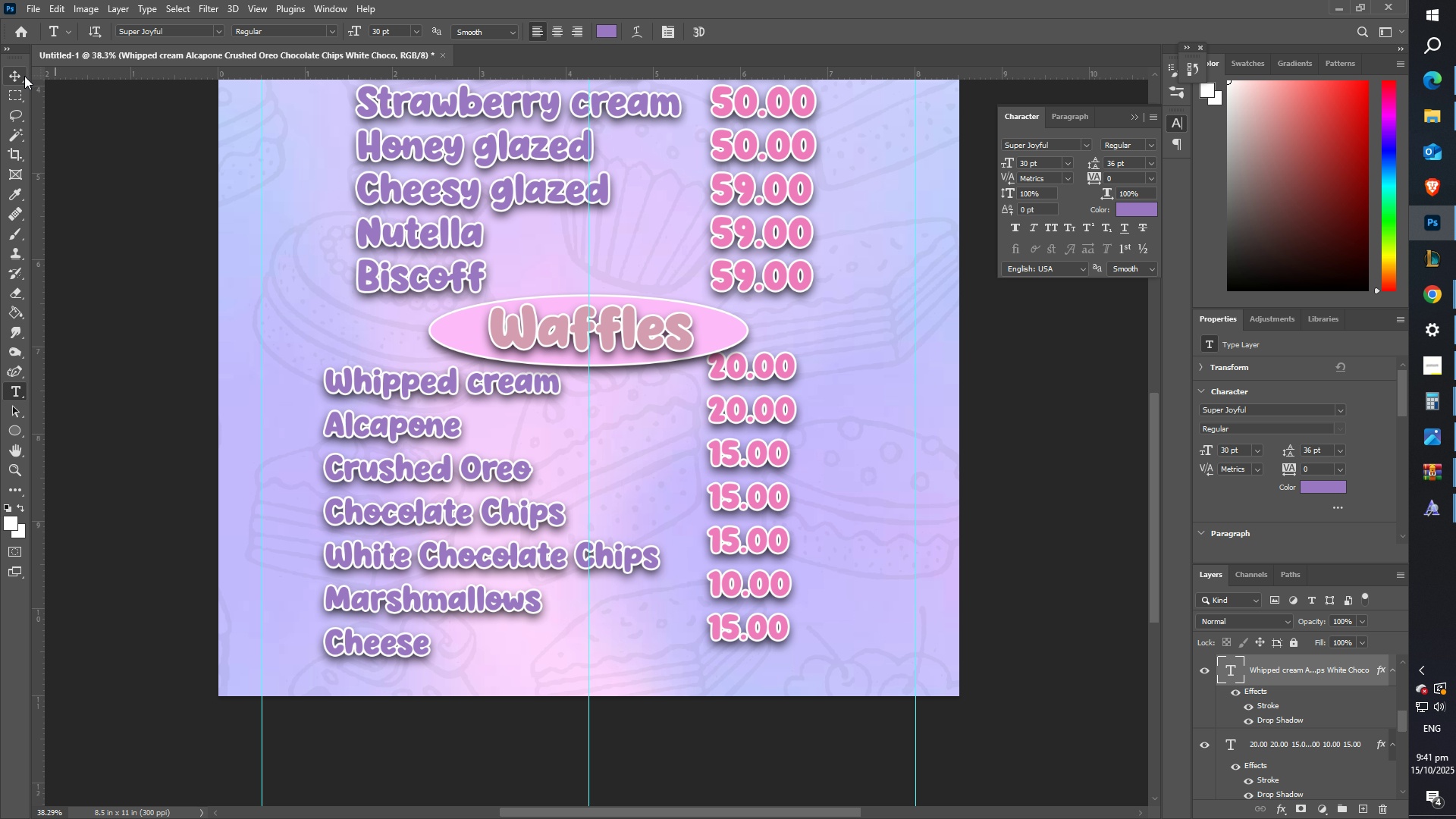 
left_click([15, 72])
 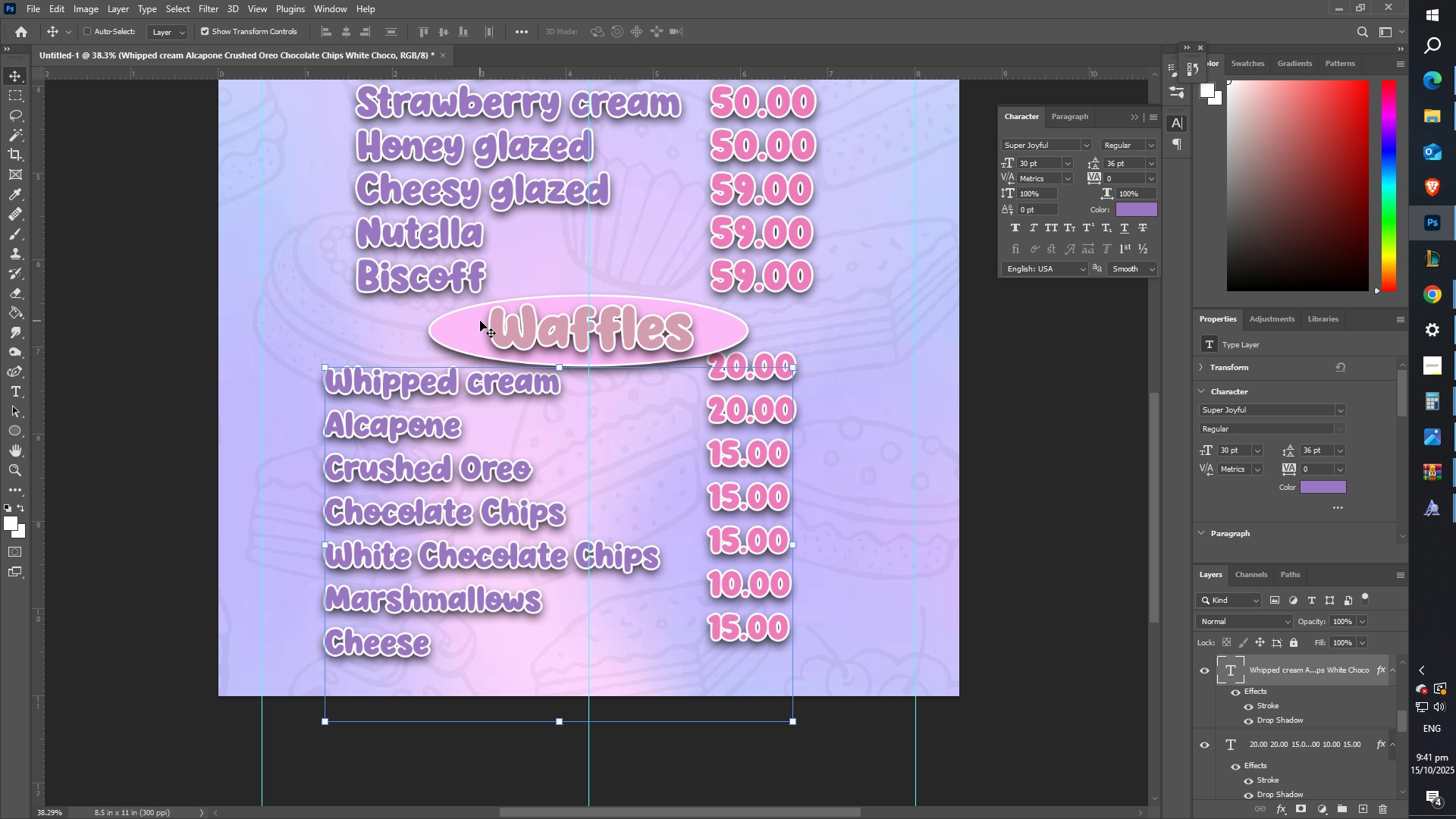 
right_click([475, 321])
 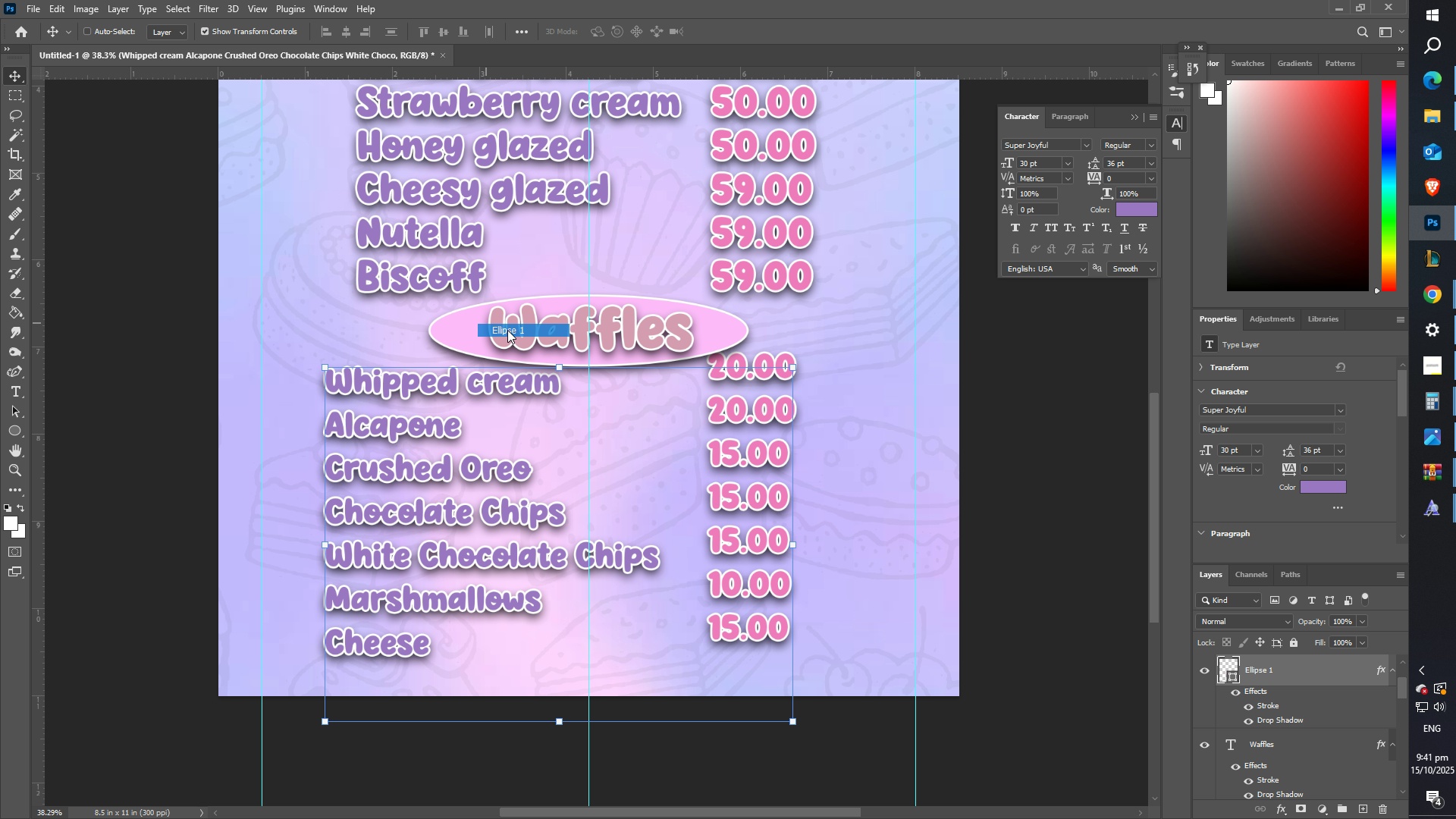 
left_click([507, 330])
 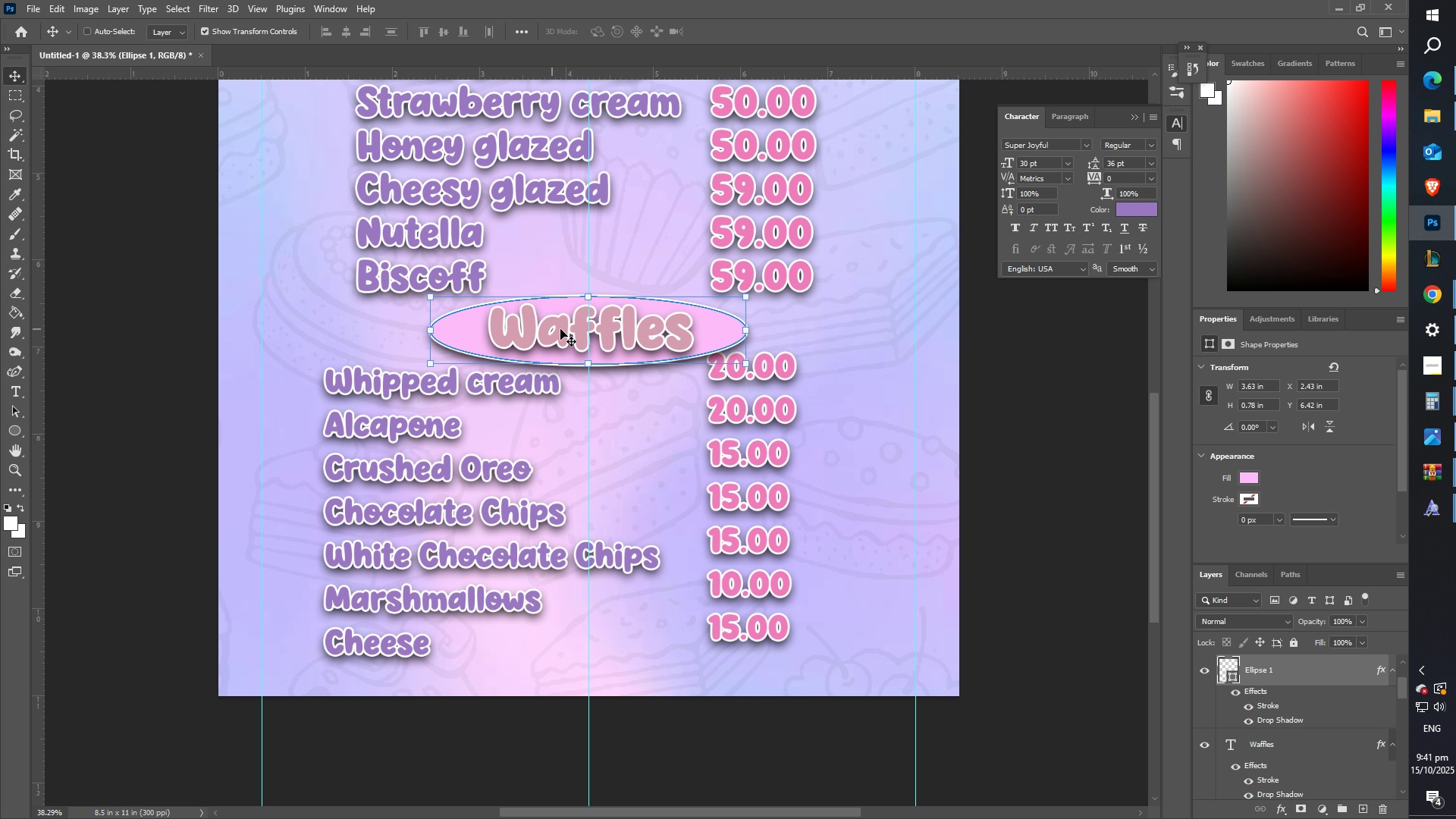 
key(Control+T)
 